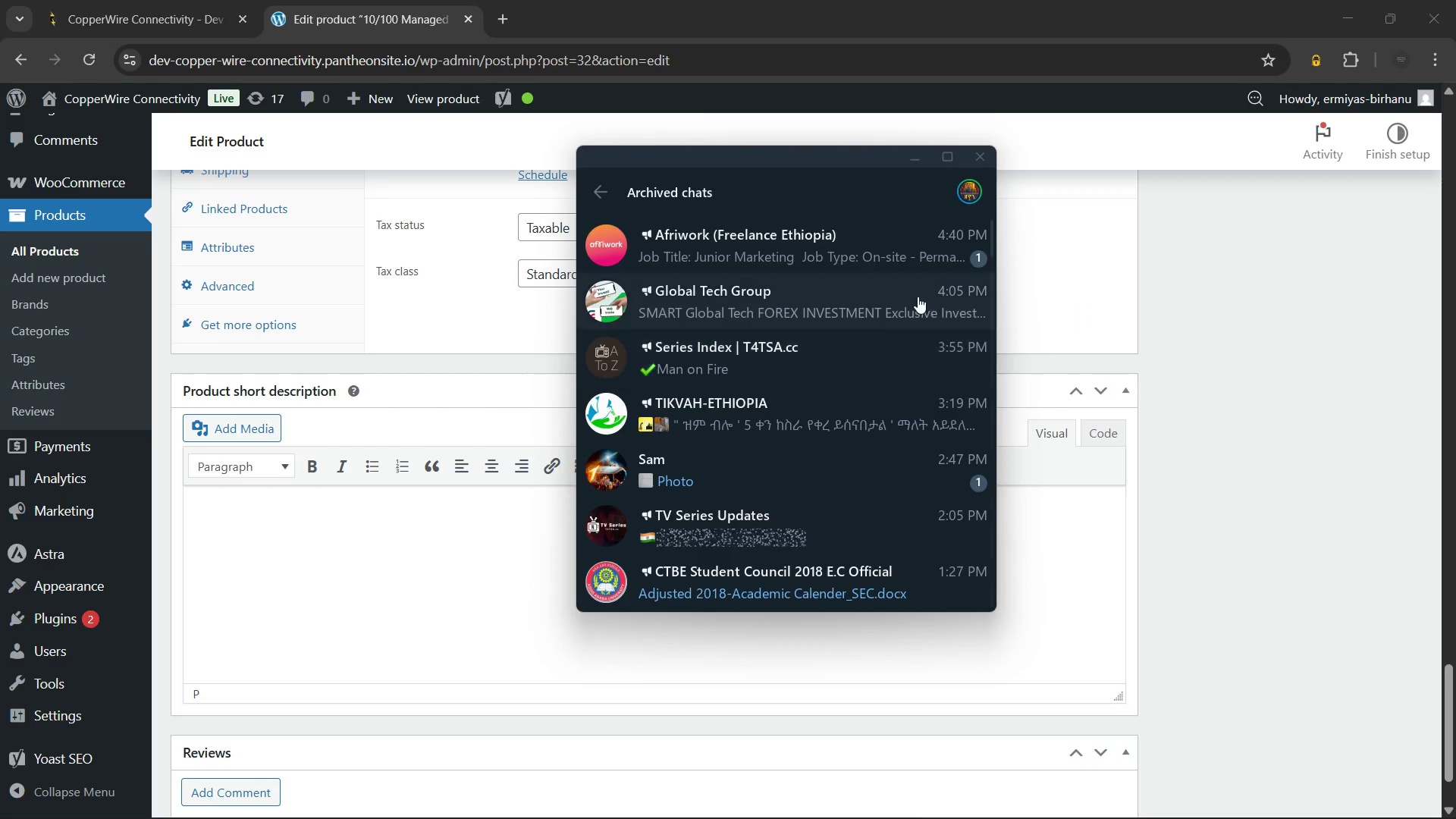 
key(Escape)
 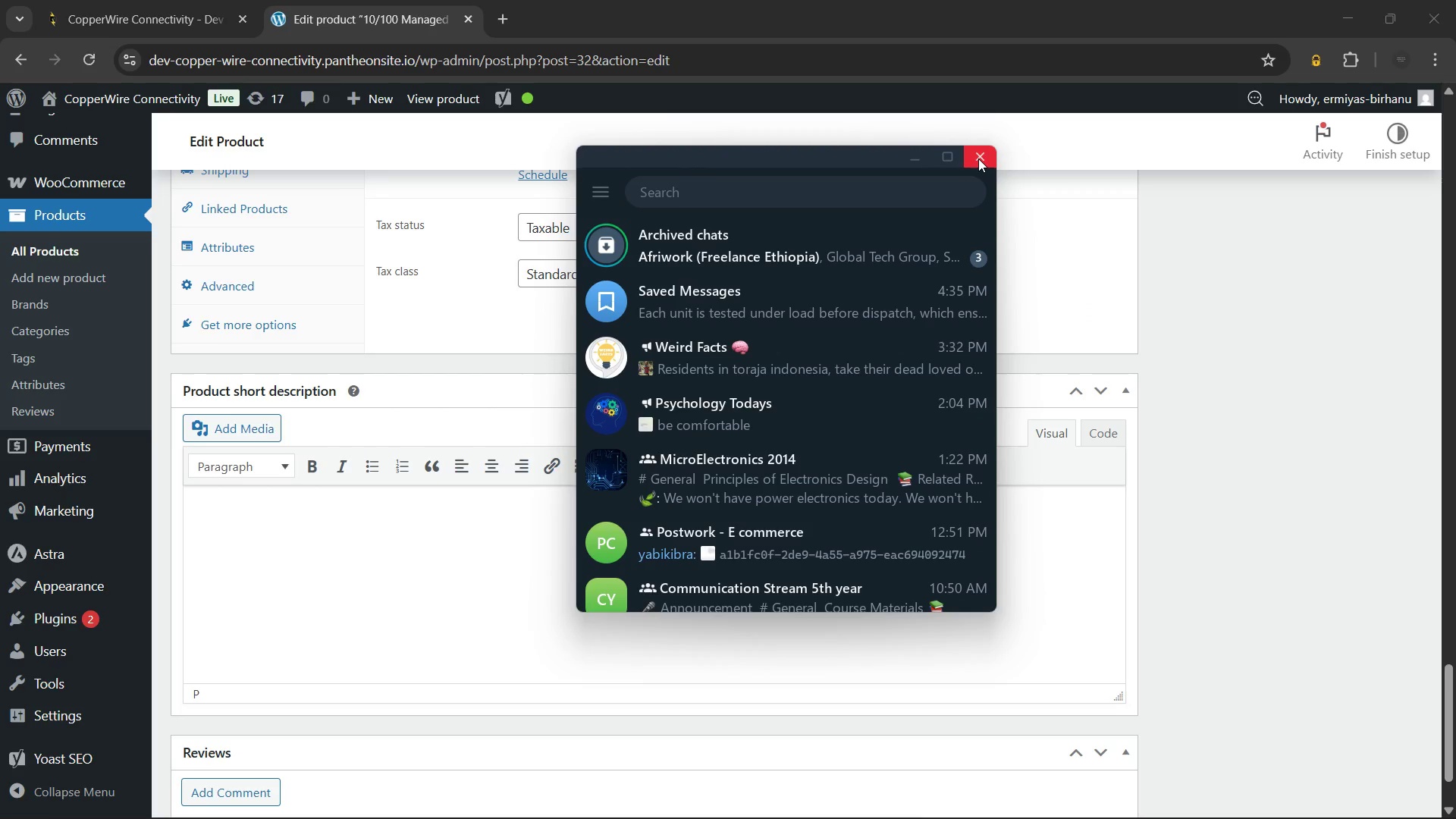 
left_click([978, 158])
 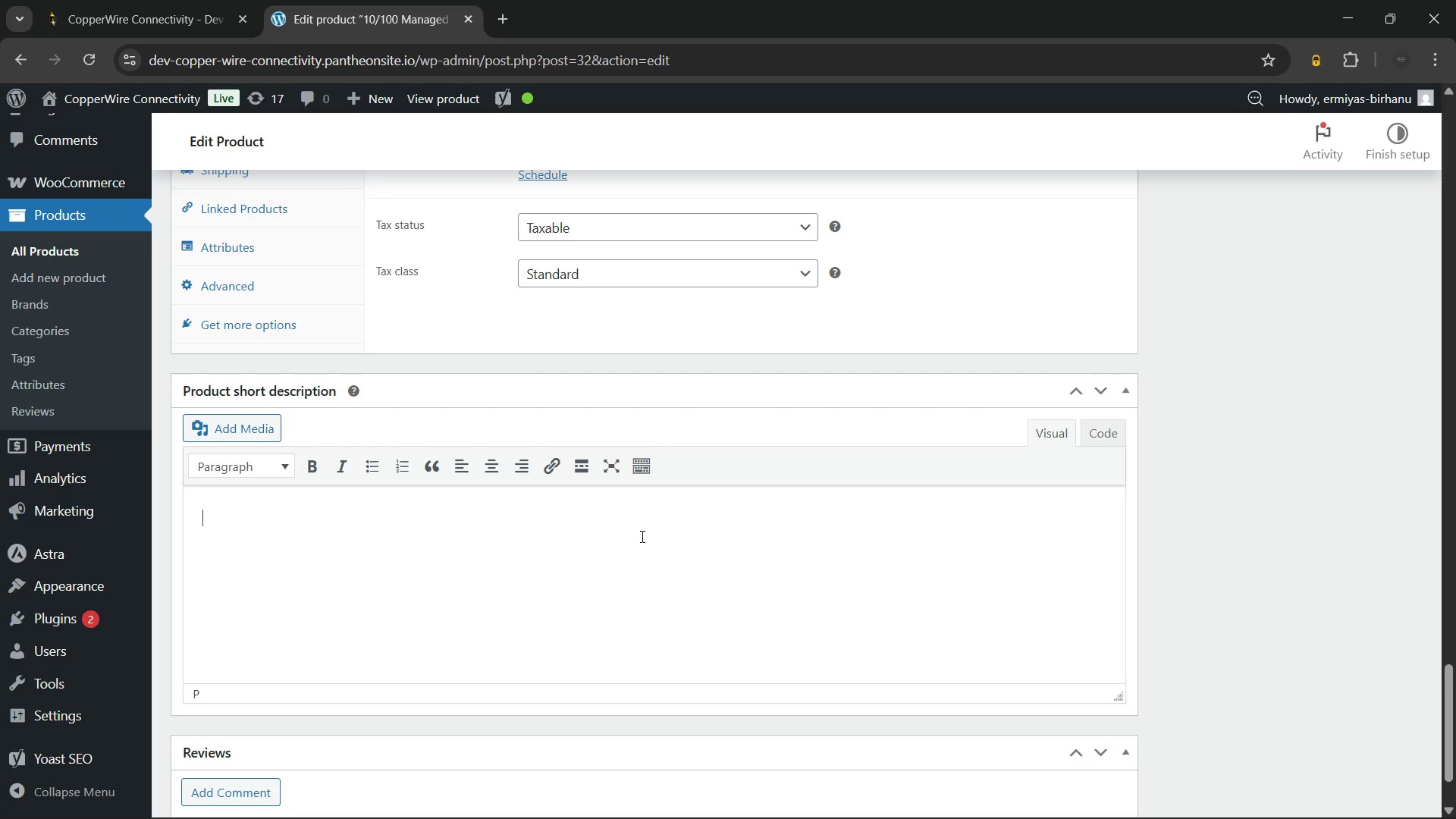 
left_click([631, 540])
 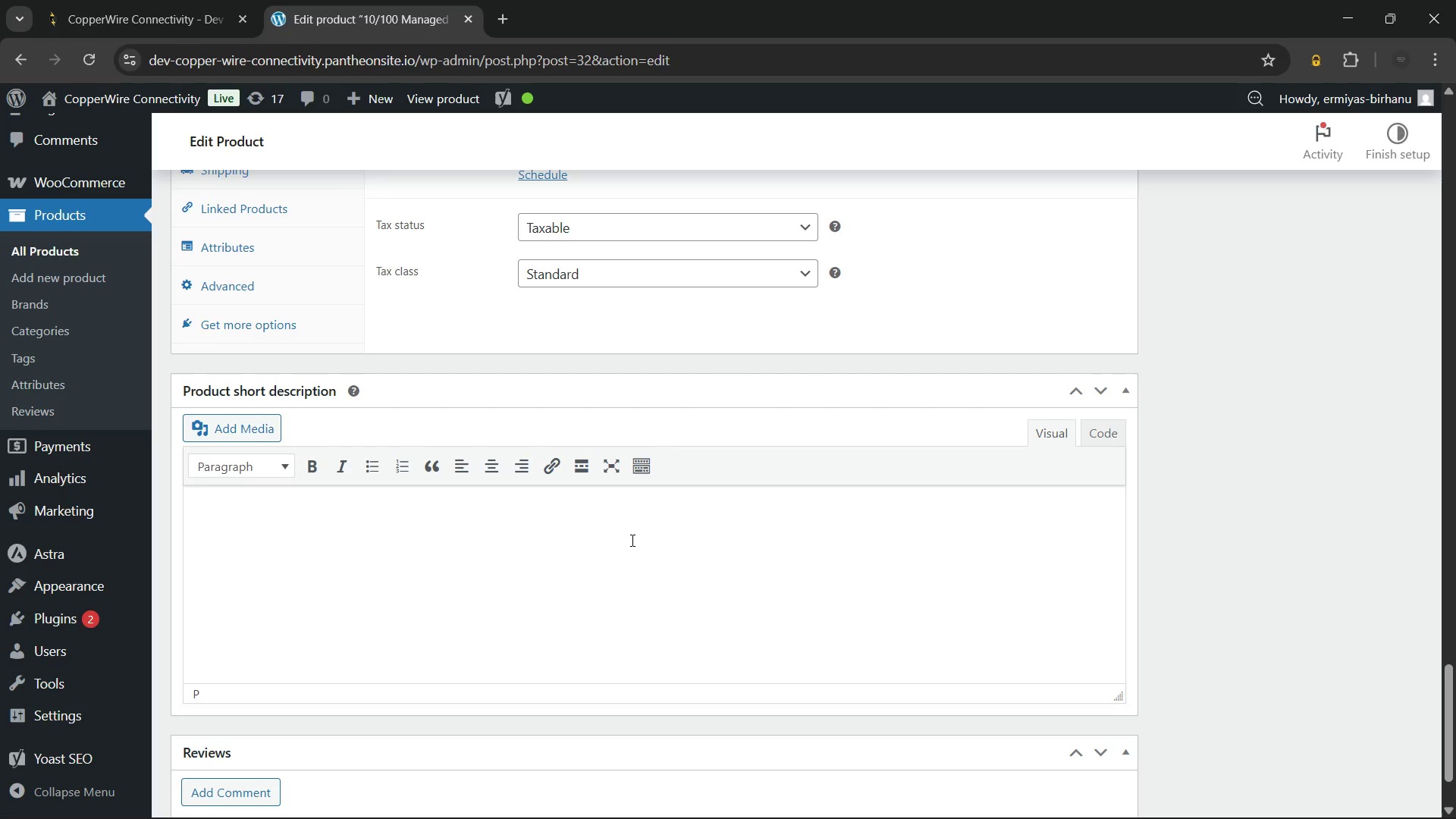 
wait(6.31)
 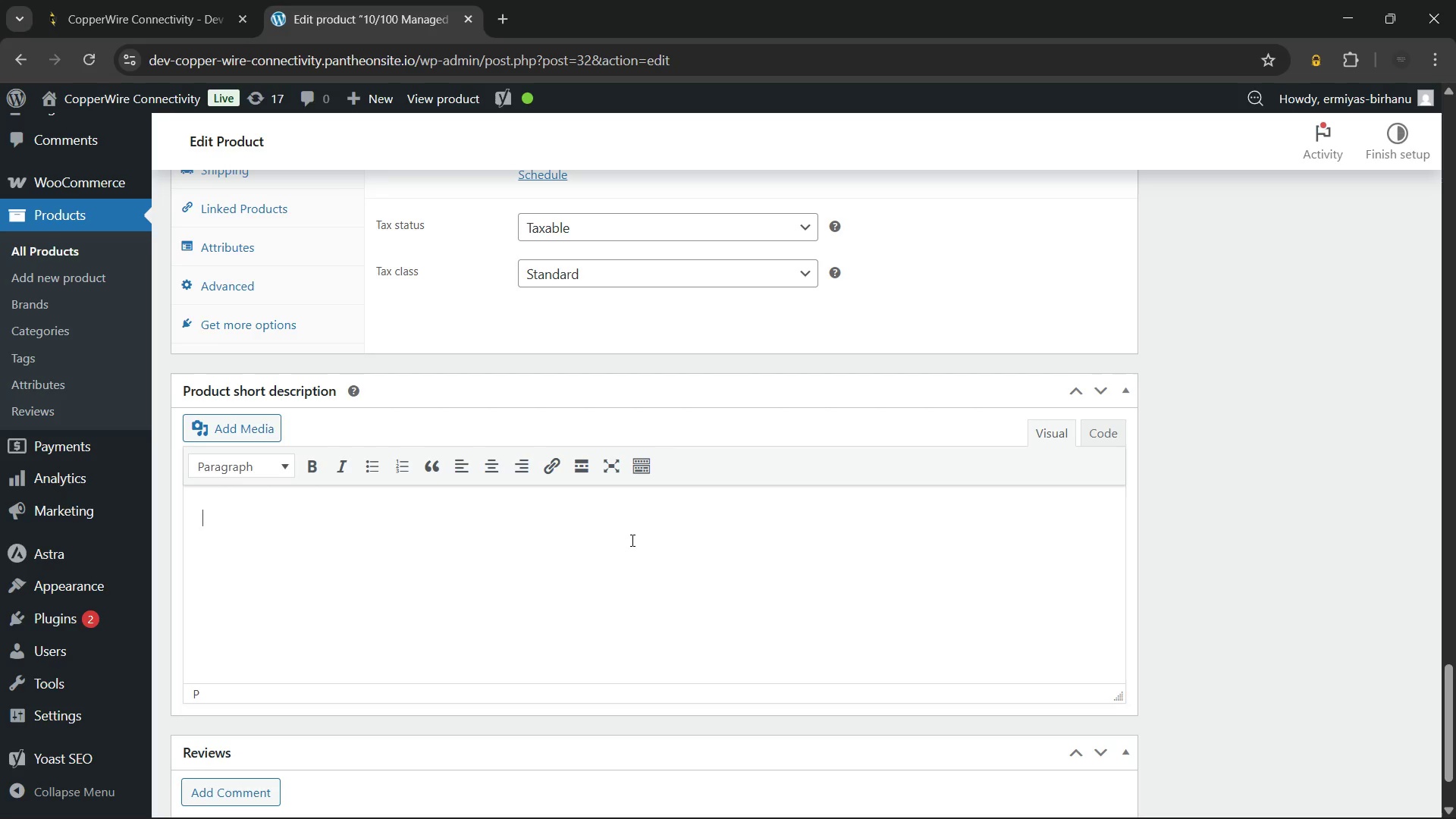 
type(Maintain structured legacy network segments with our refurbished 24-port managed network switch. Supports VLAN configuration and traffic management across fast ethernet s)
key(Backspace)
type(environments. Rack-mountable, fully tested, and ready ford)
key(Backspace)
type( deployment in legacy office networks.)
 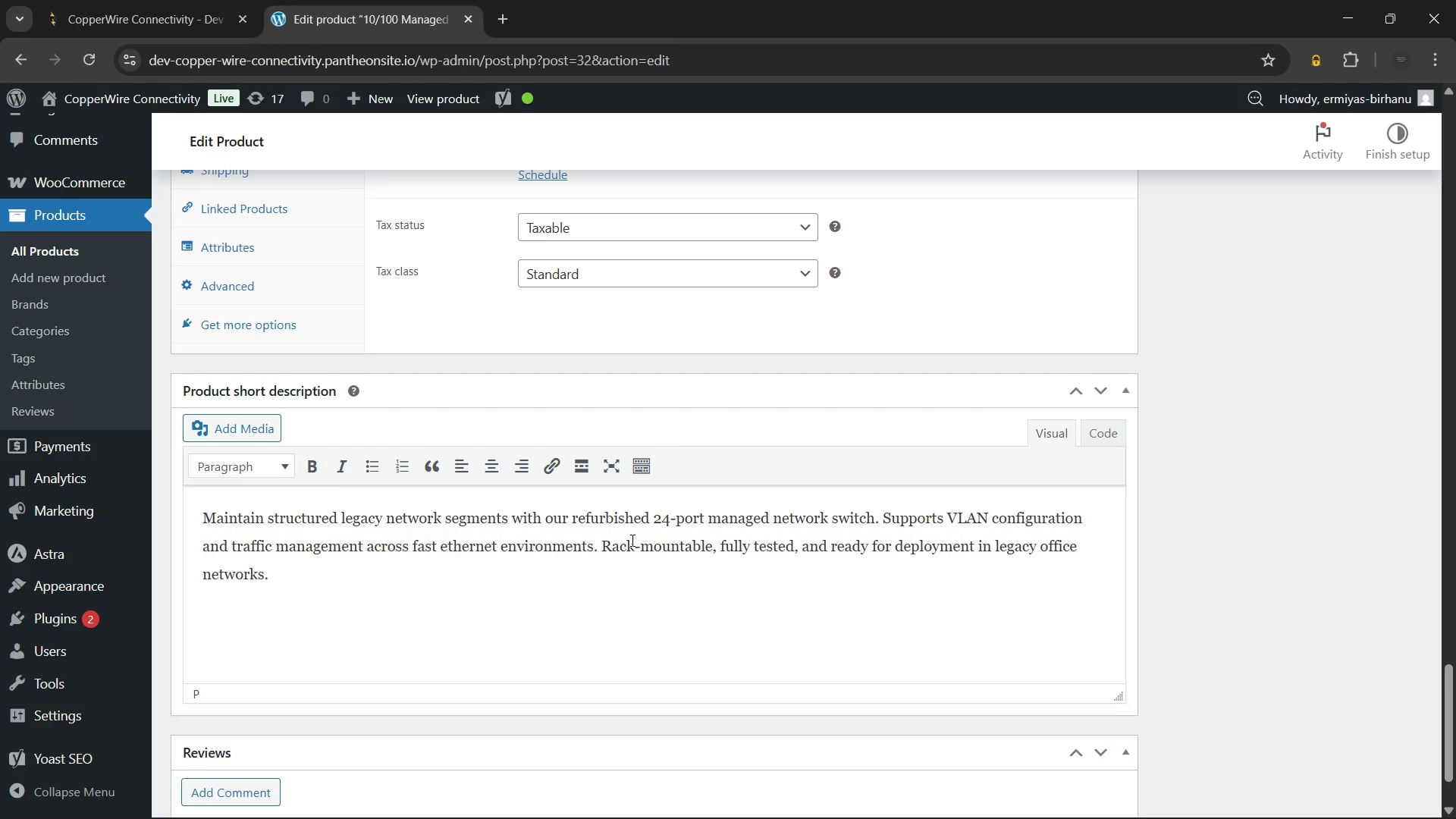 
left_click([830, 520])
 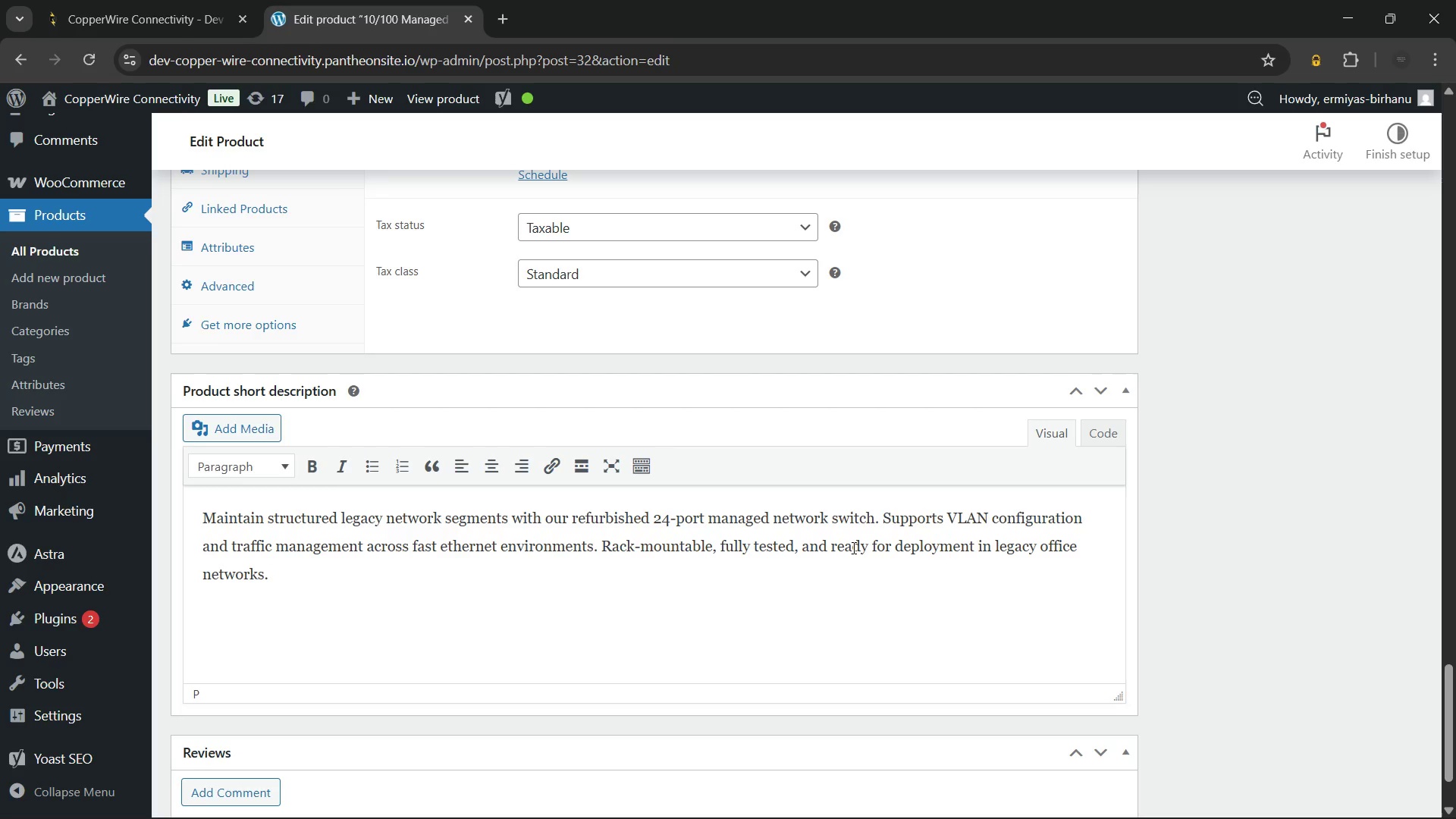 
key(Backspace)
 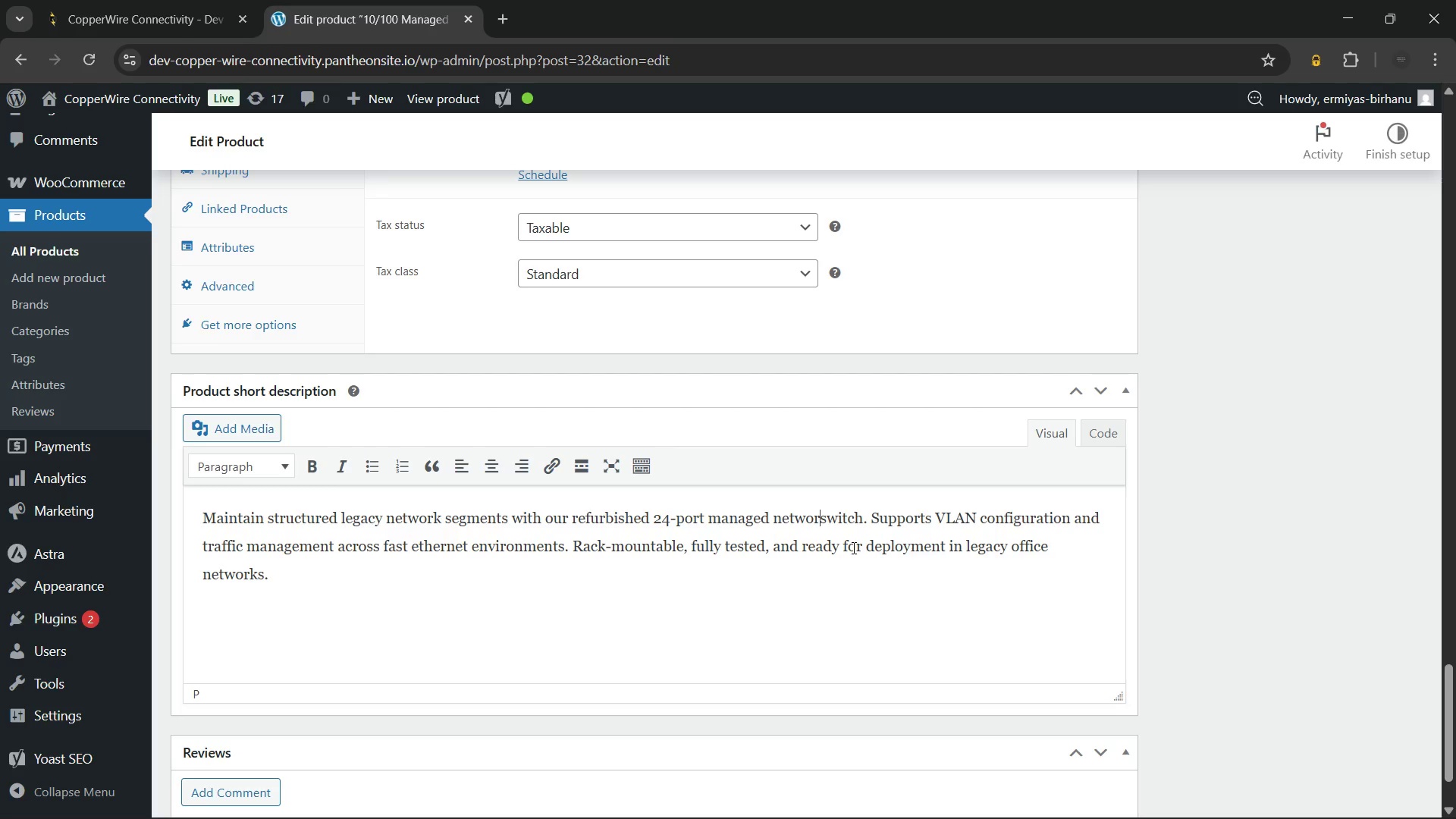 
key(Backspace)
 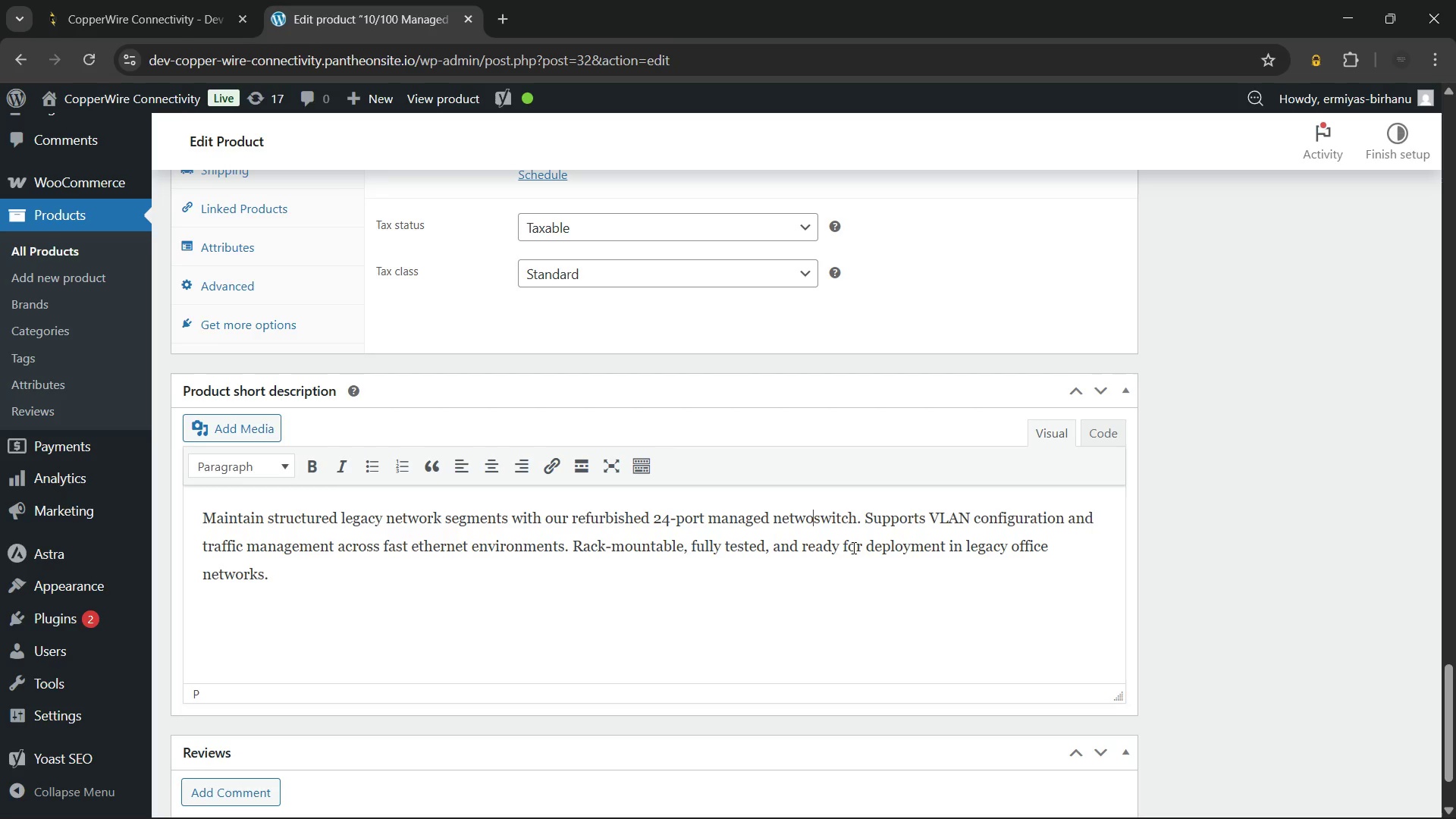 
key(Backspace)
 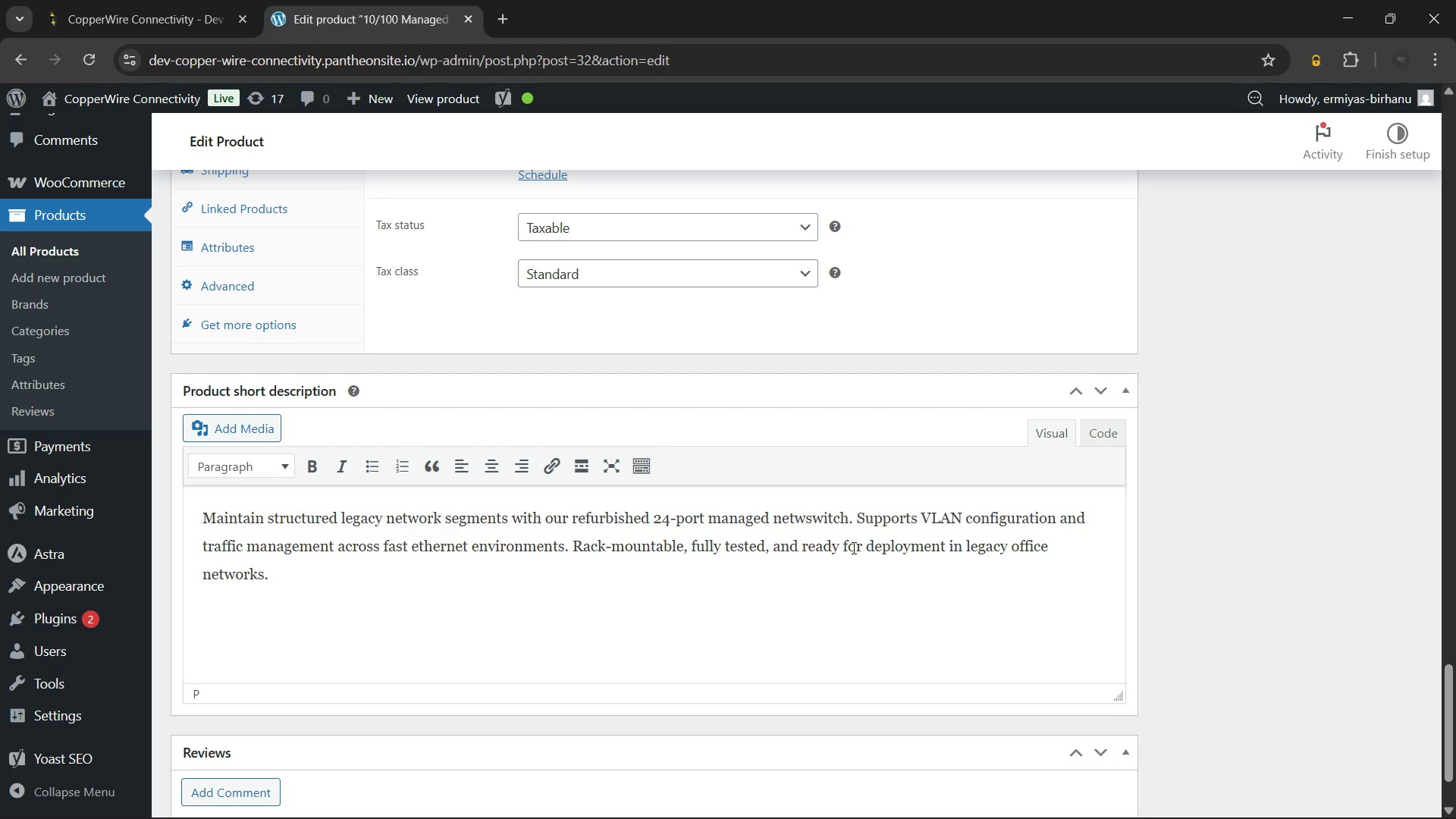 
key(Backspace)
 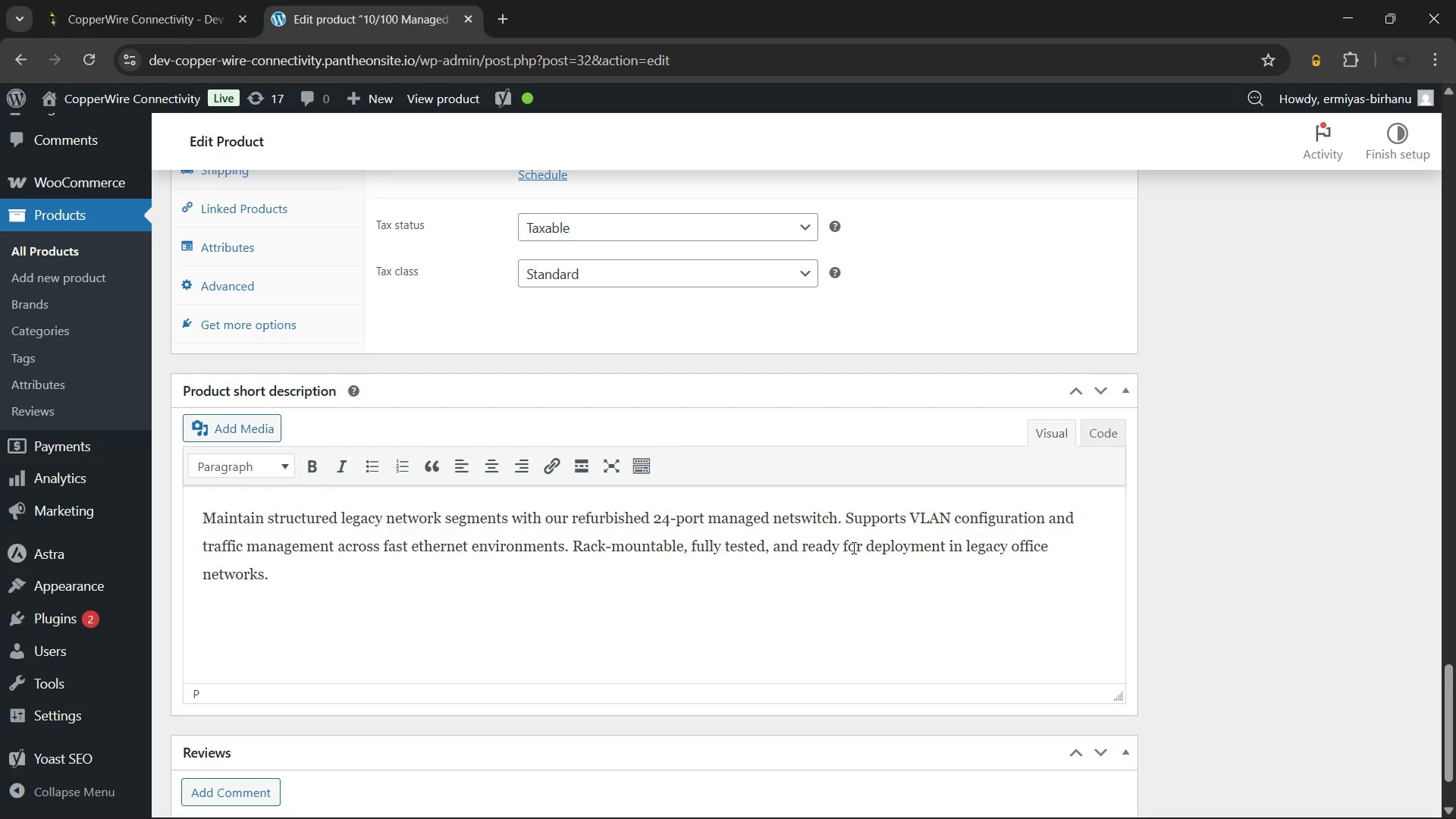 
key(Backspace)
 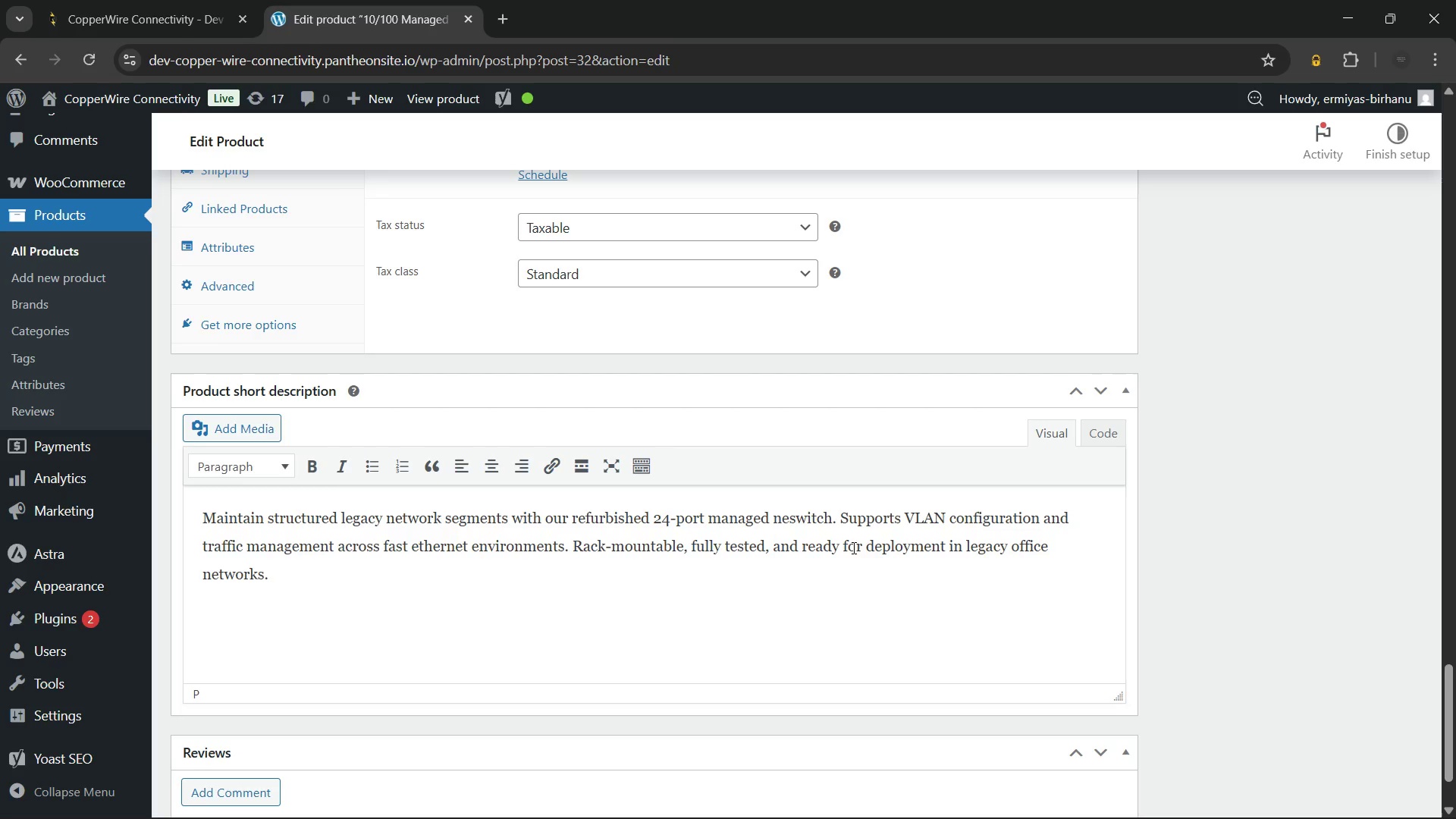 
key(Backspace)
 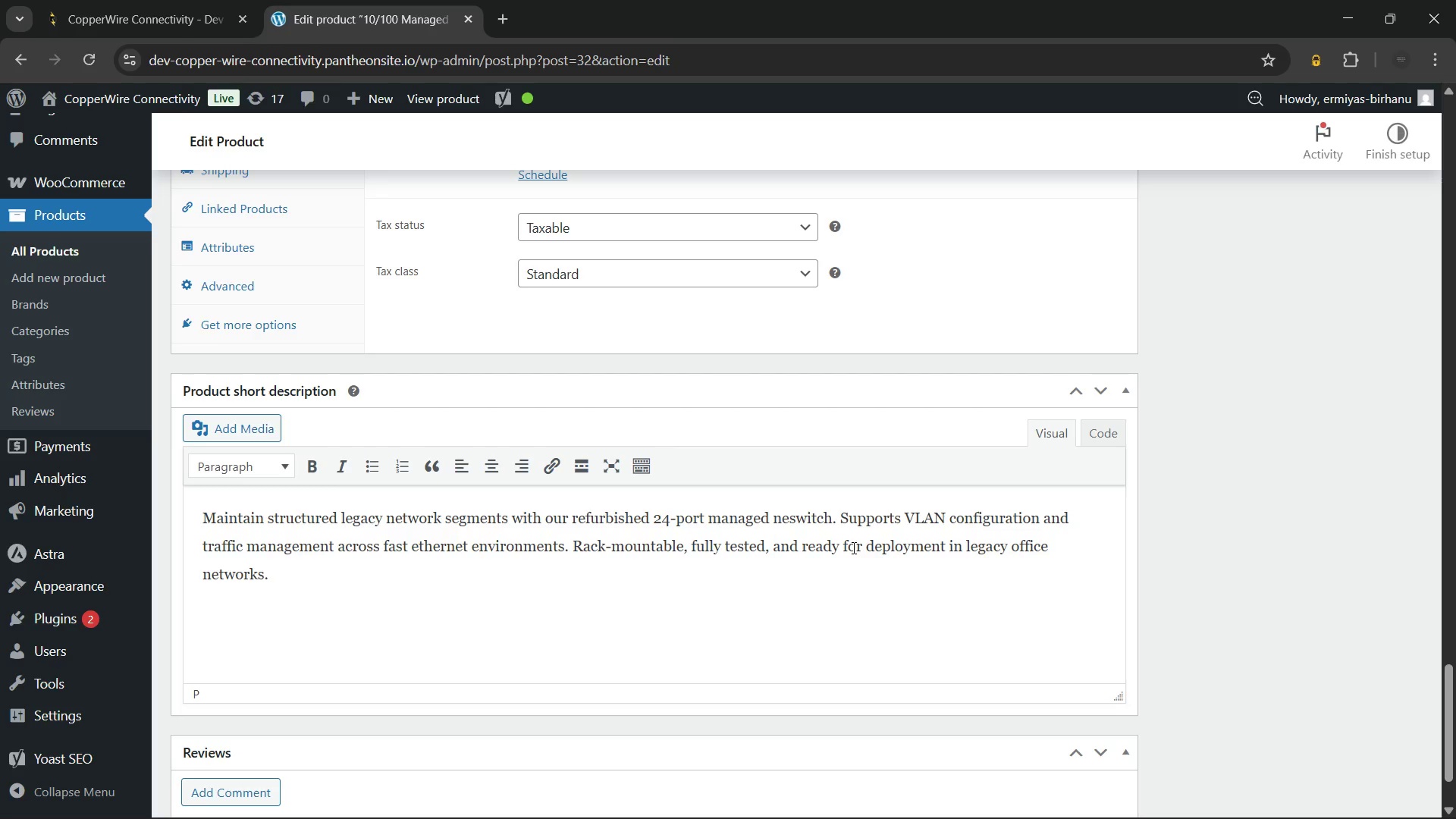 
key(Backspace)
 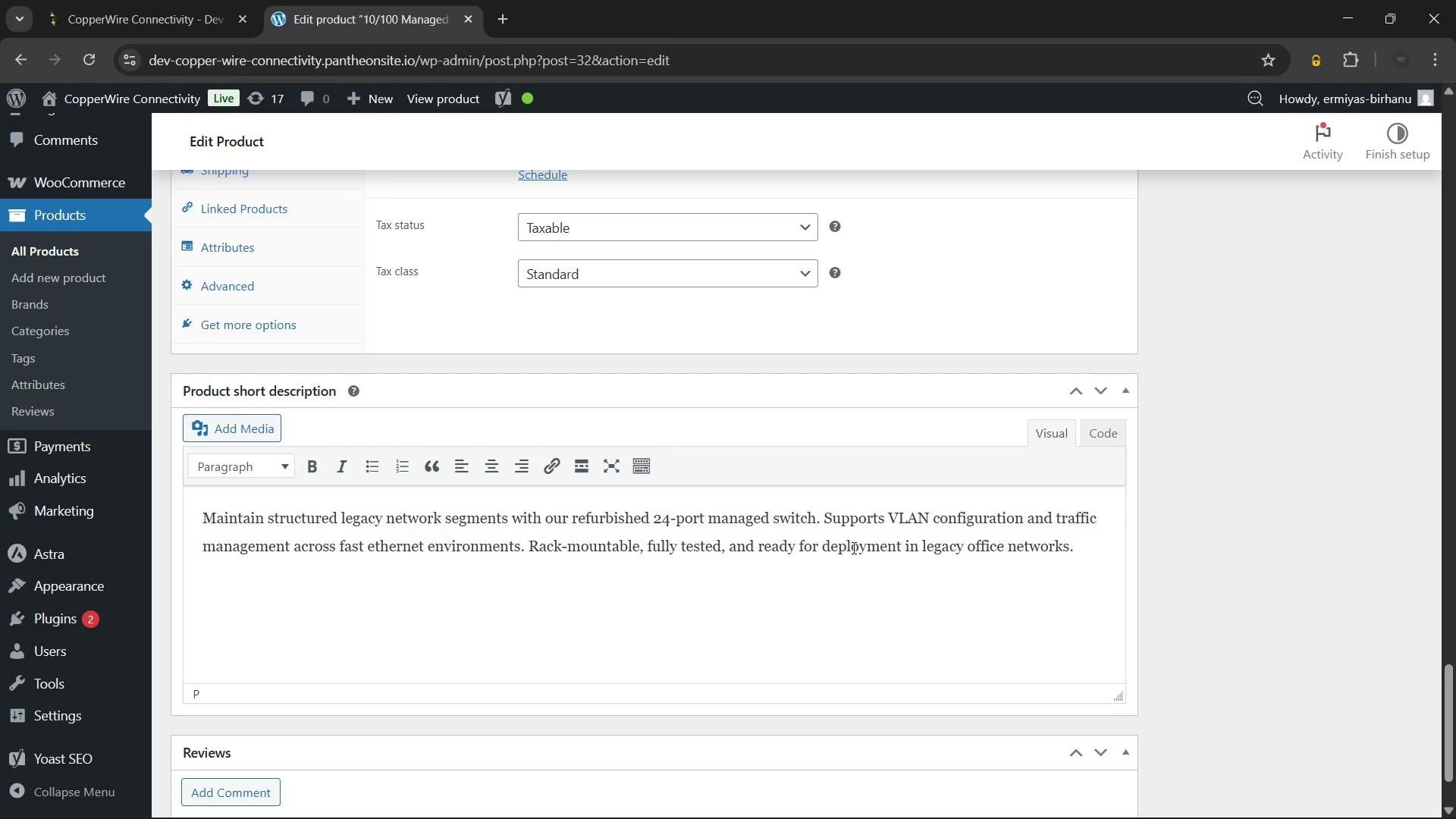 
key(Backspace)
 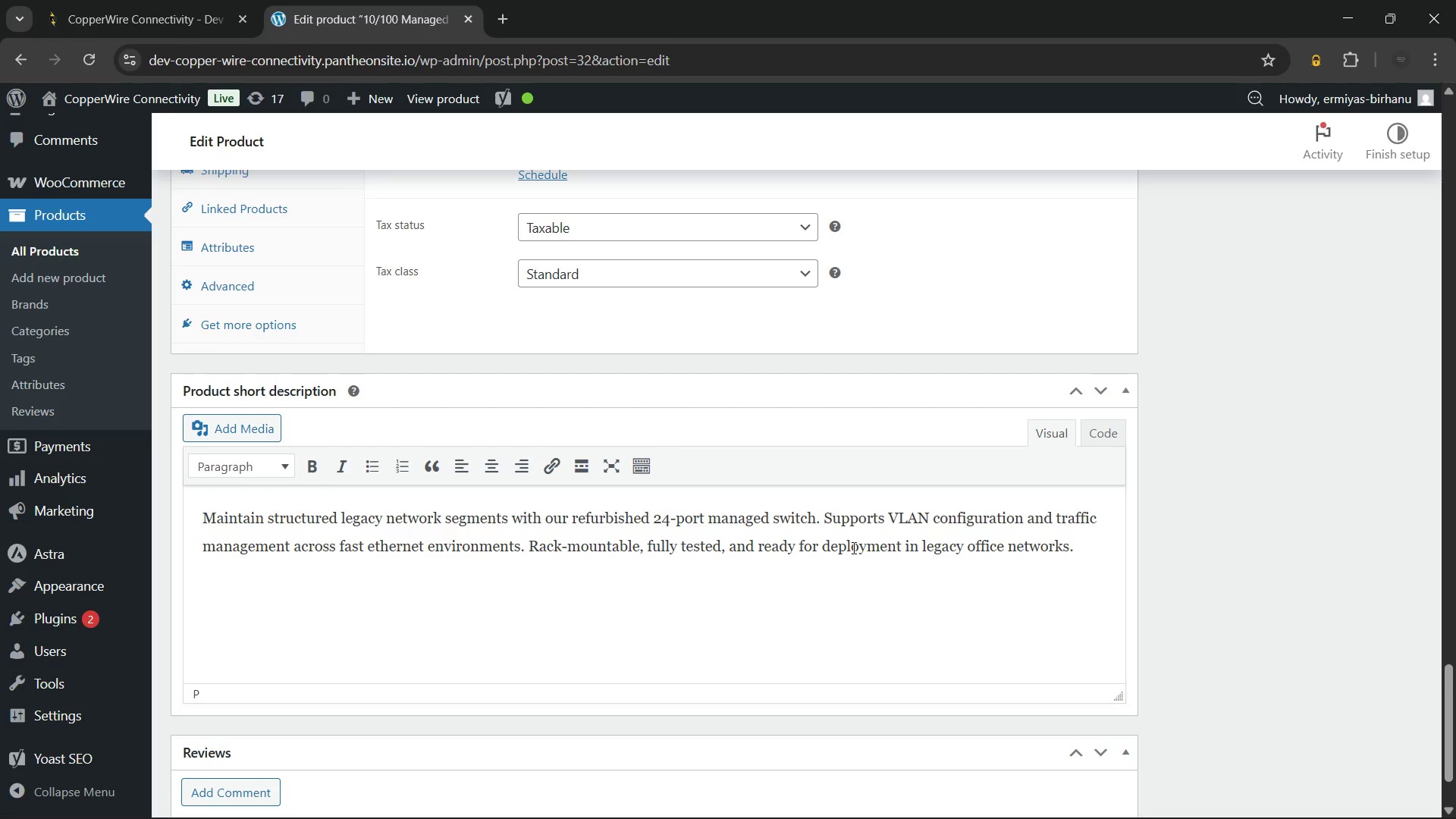 
key(ArrowRight)
 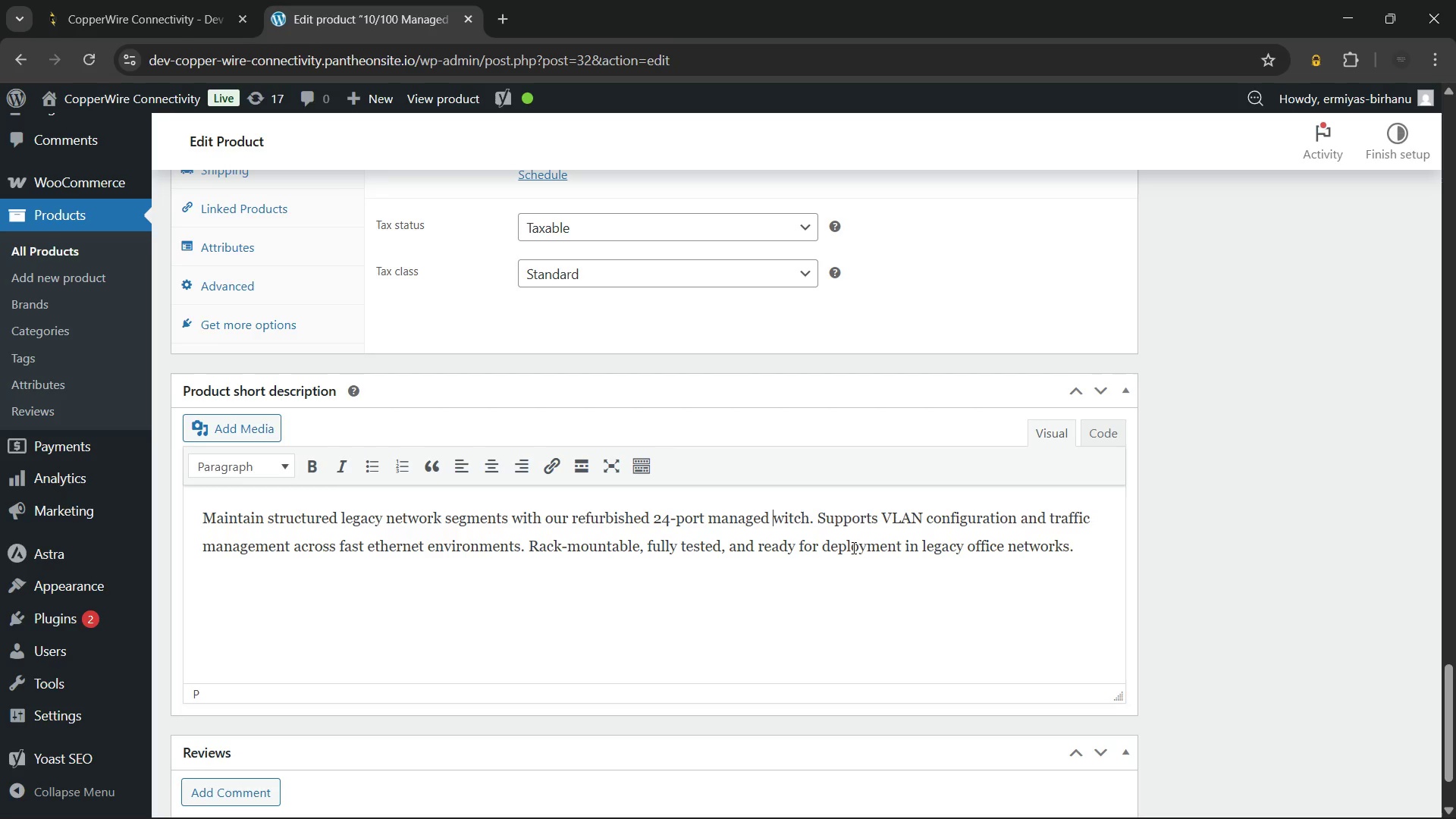 
key(Backspace)
 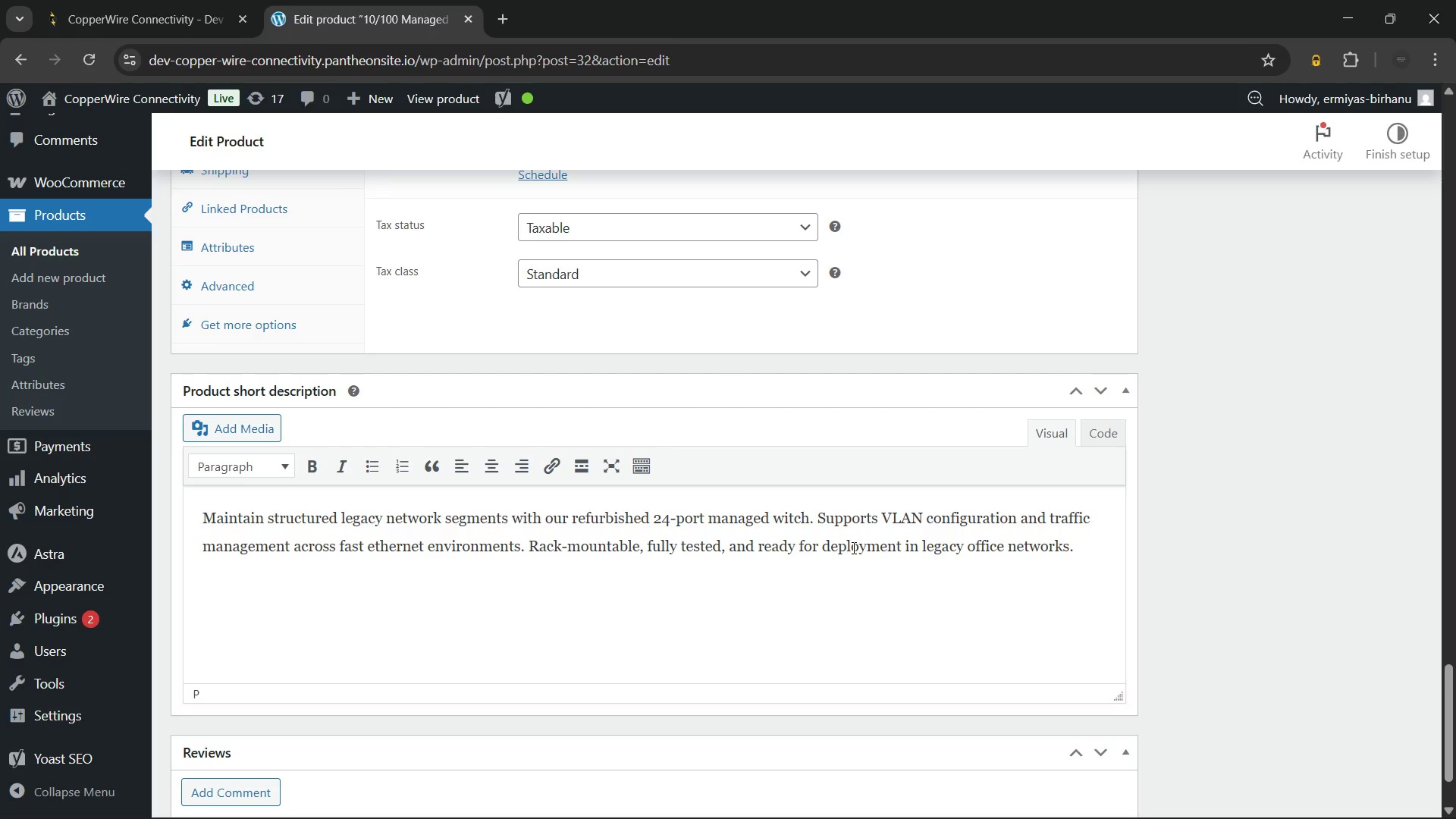 
key(Shift+ShiftRight)
 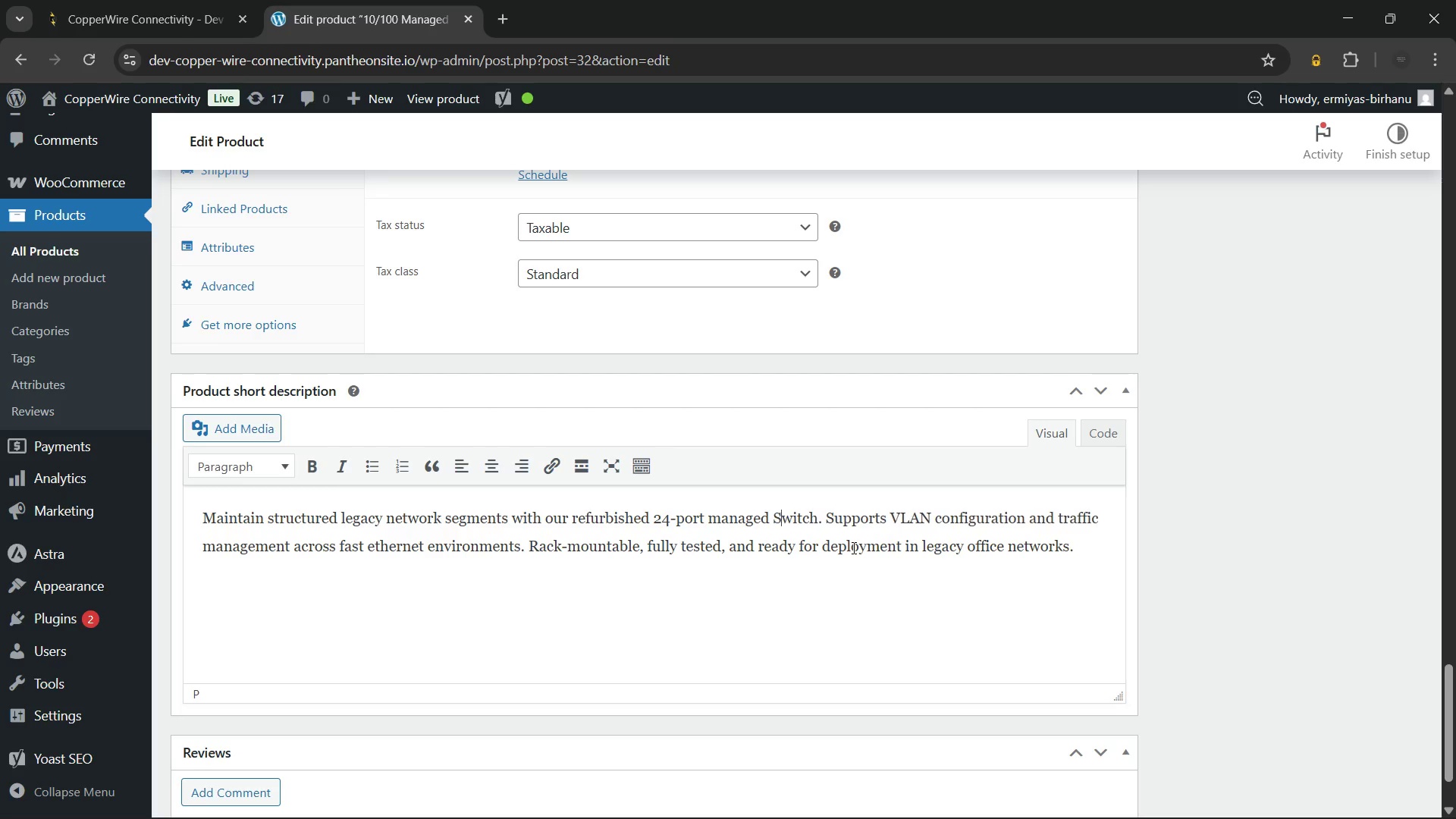 
key(Shift+S)
 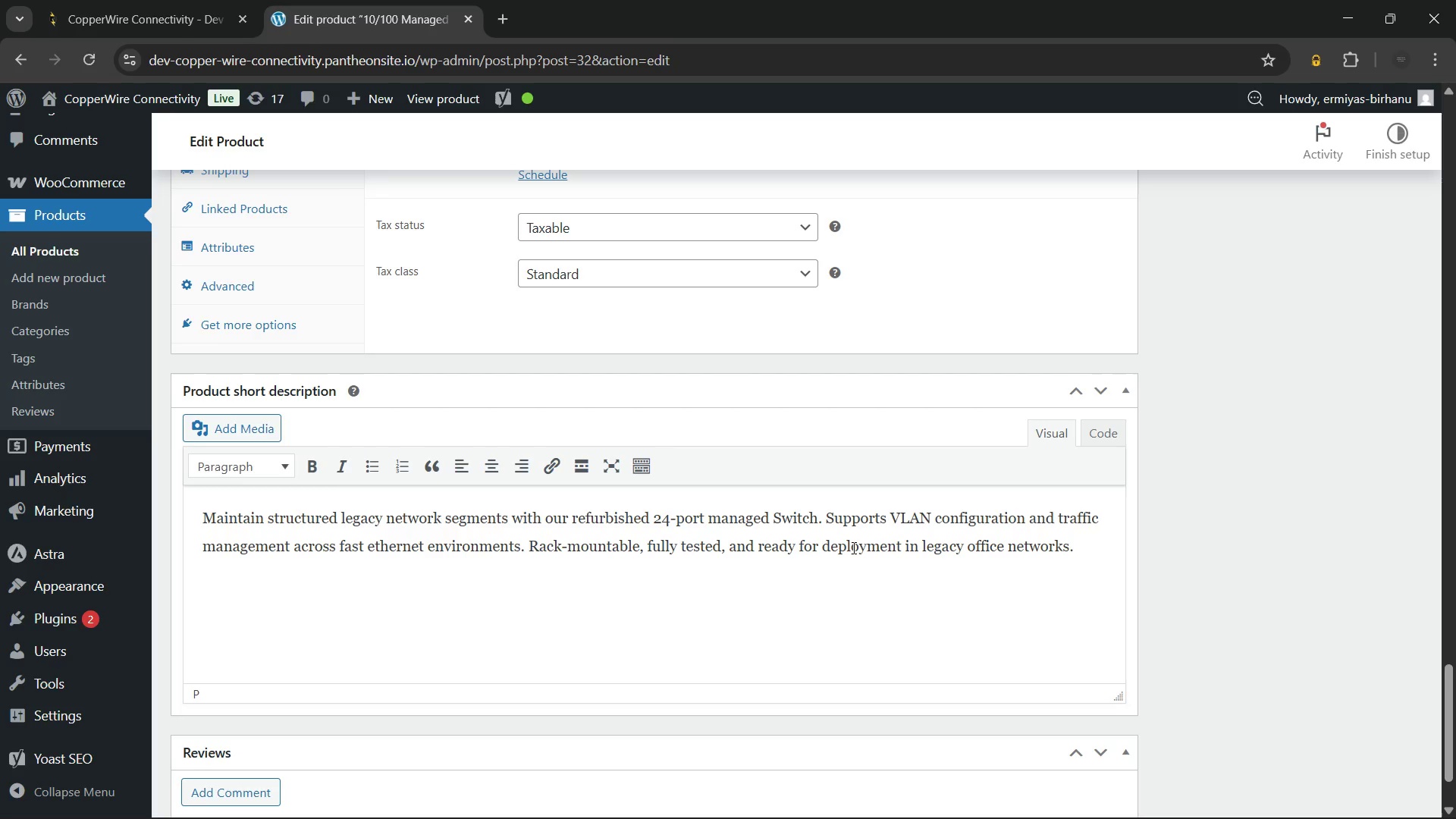 
key(ArrowLeft)
 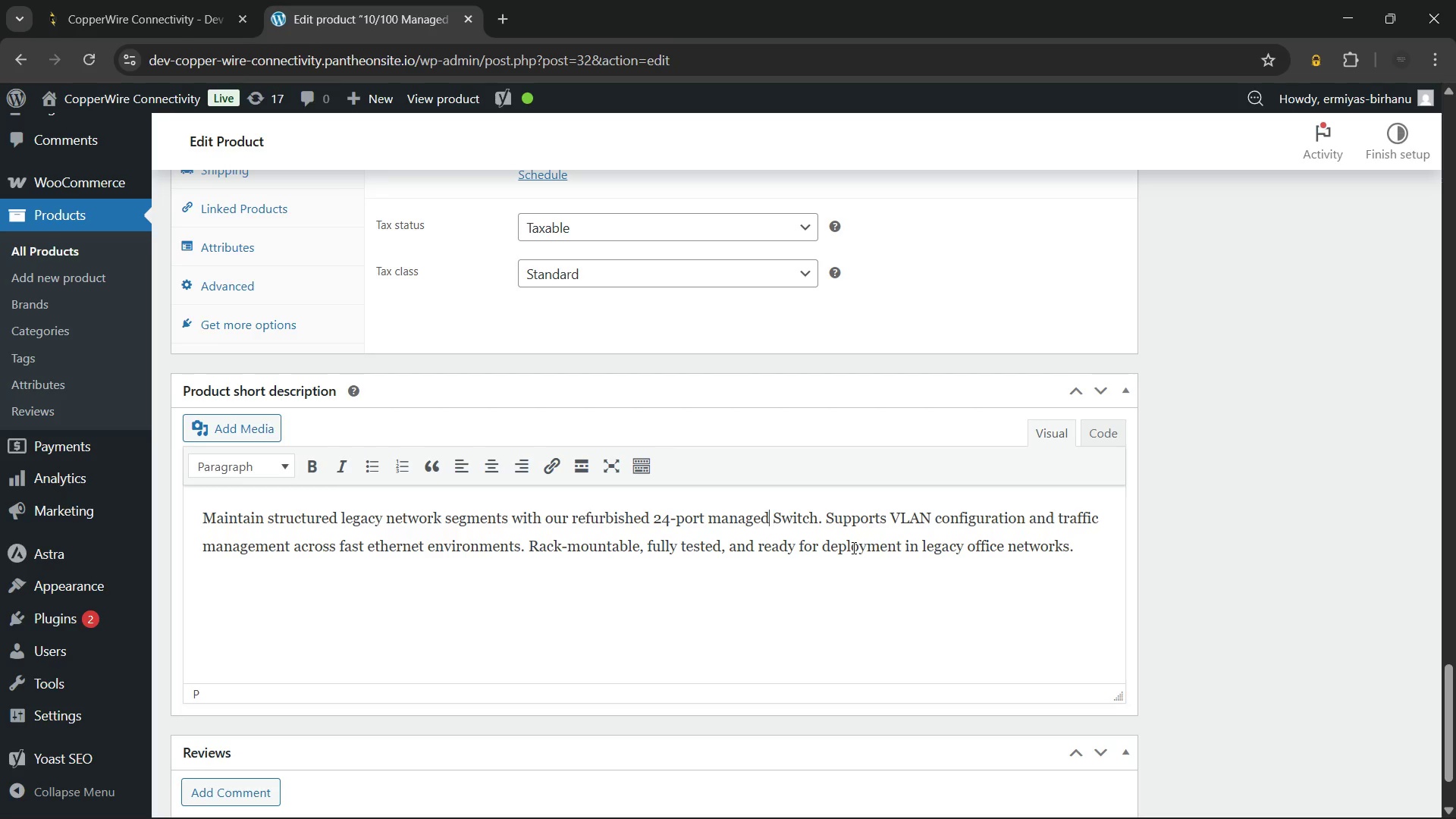 
key(ArrowLeft)
 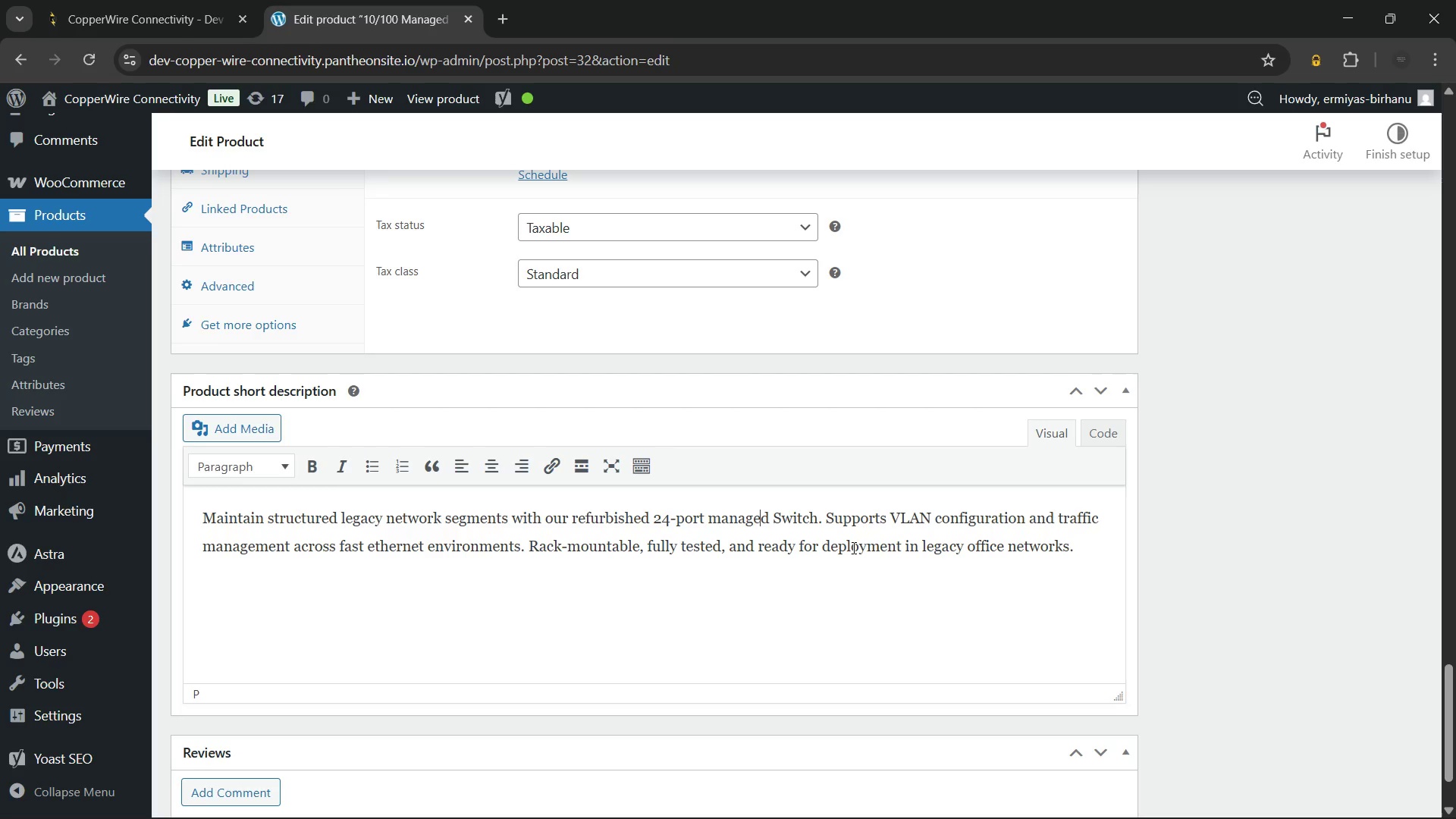 
key(ArrowLeft)
 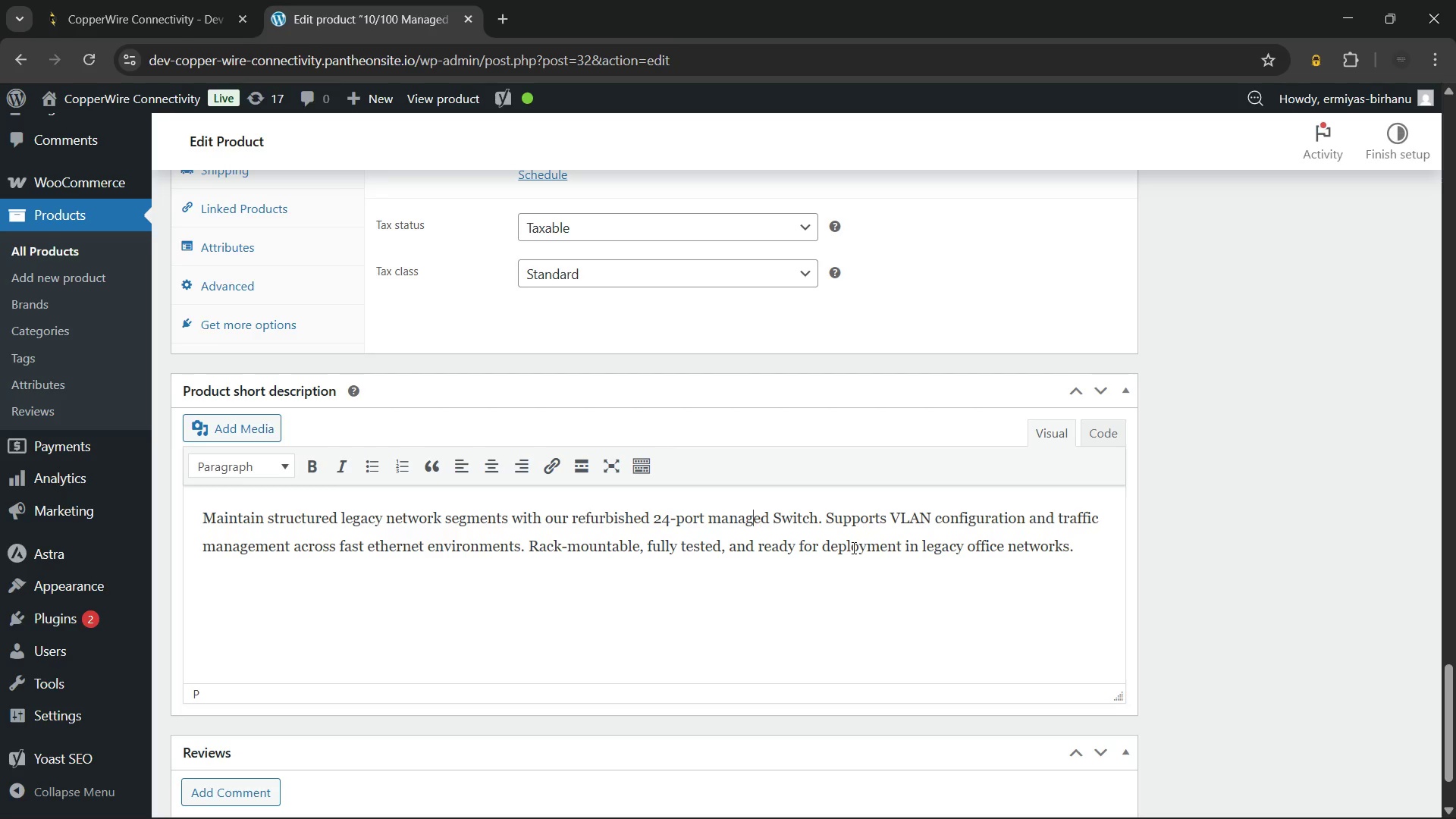 
key(ArrowLeft)
 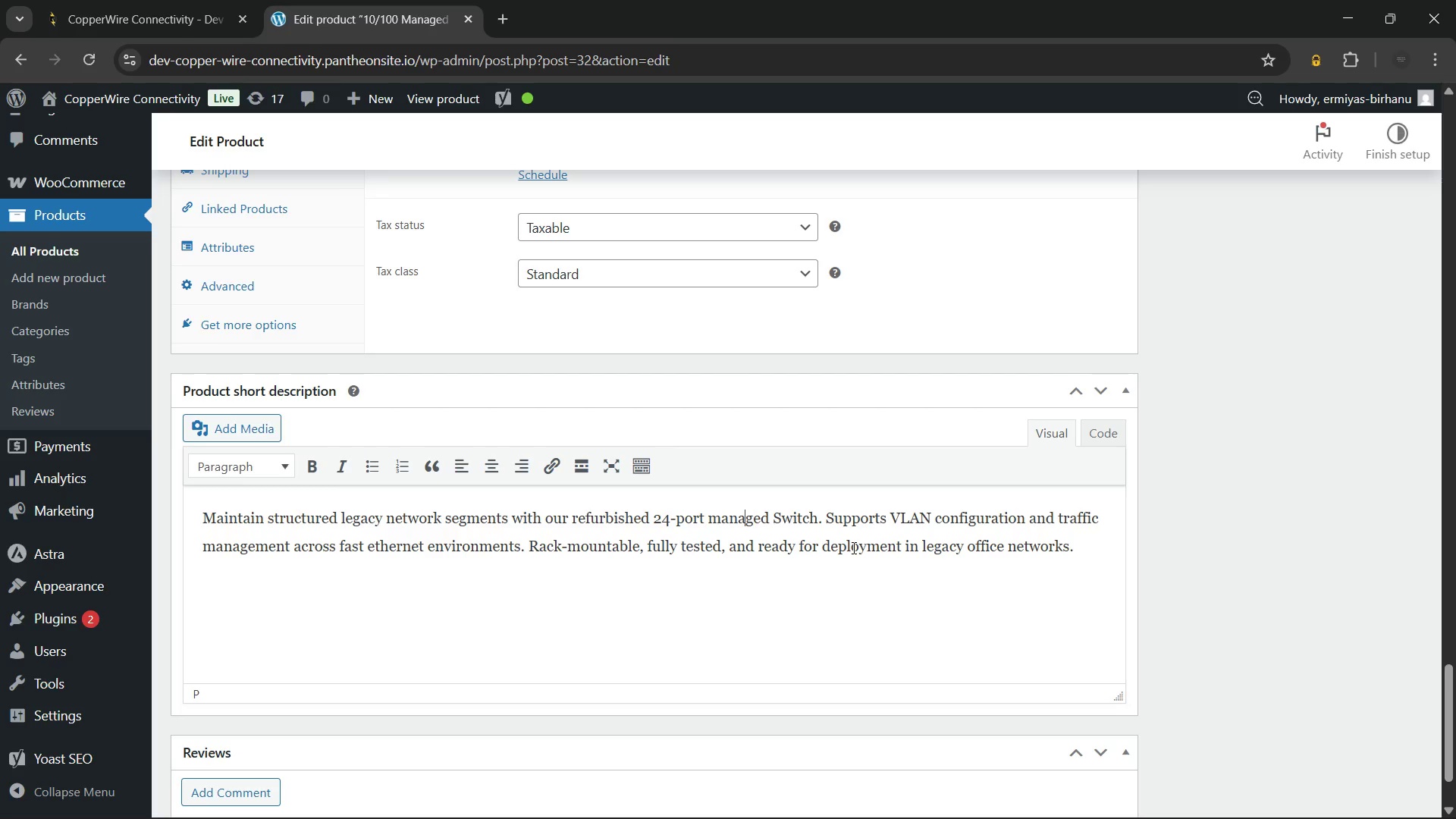 
key(ArrowLeft)
 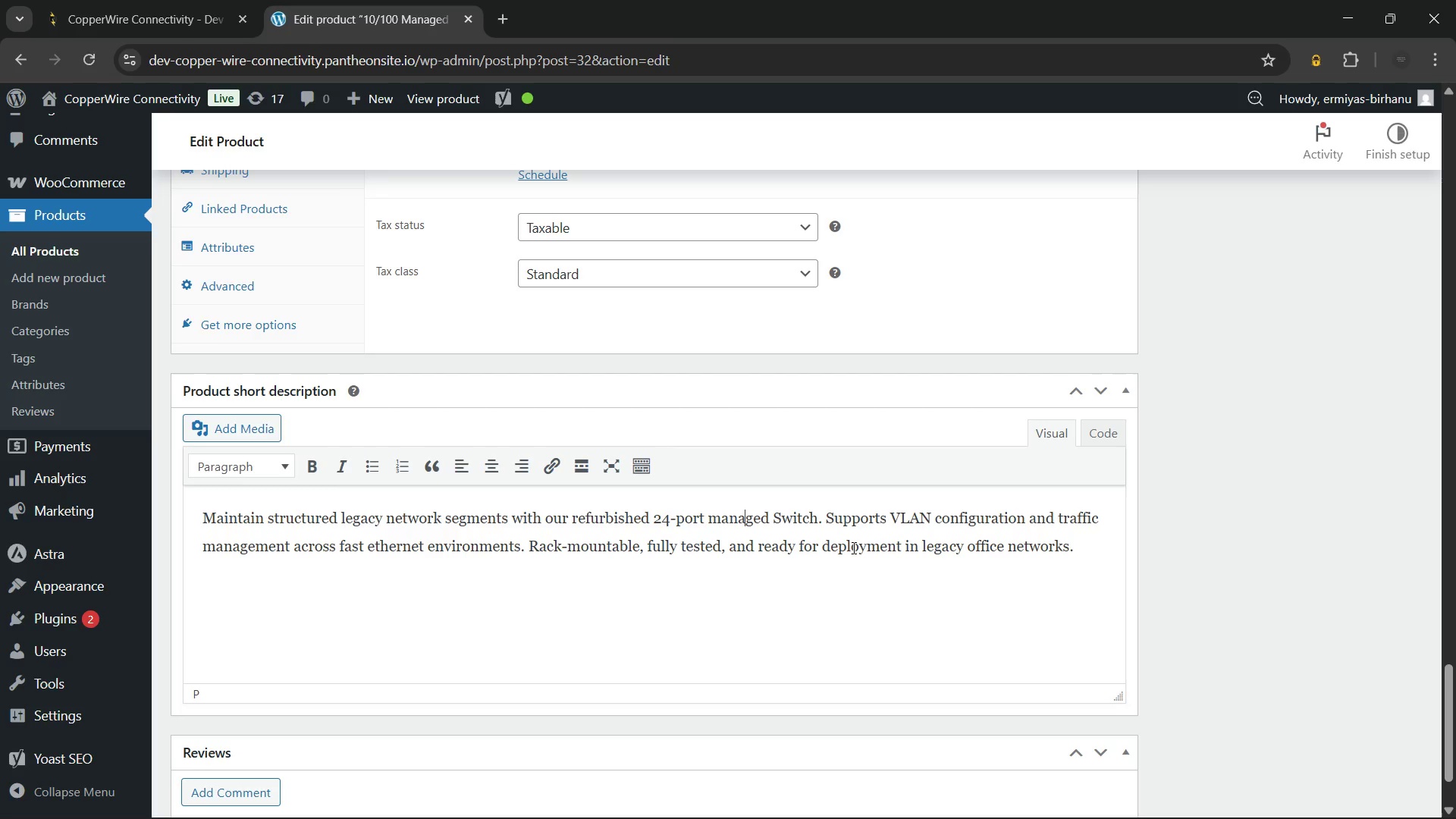 
key(ArrowLeft)
 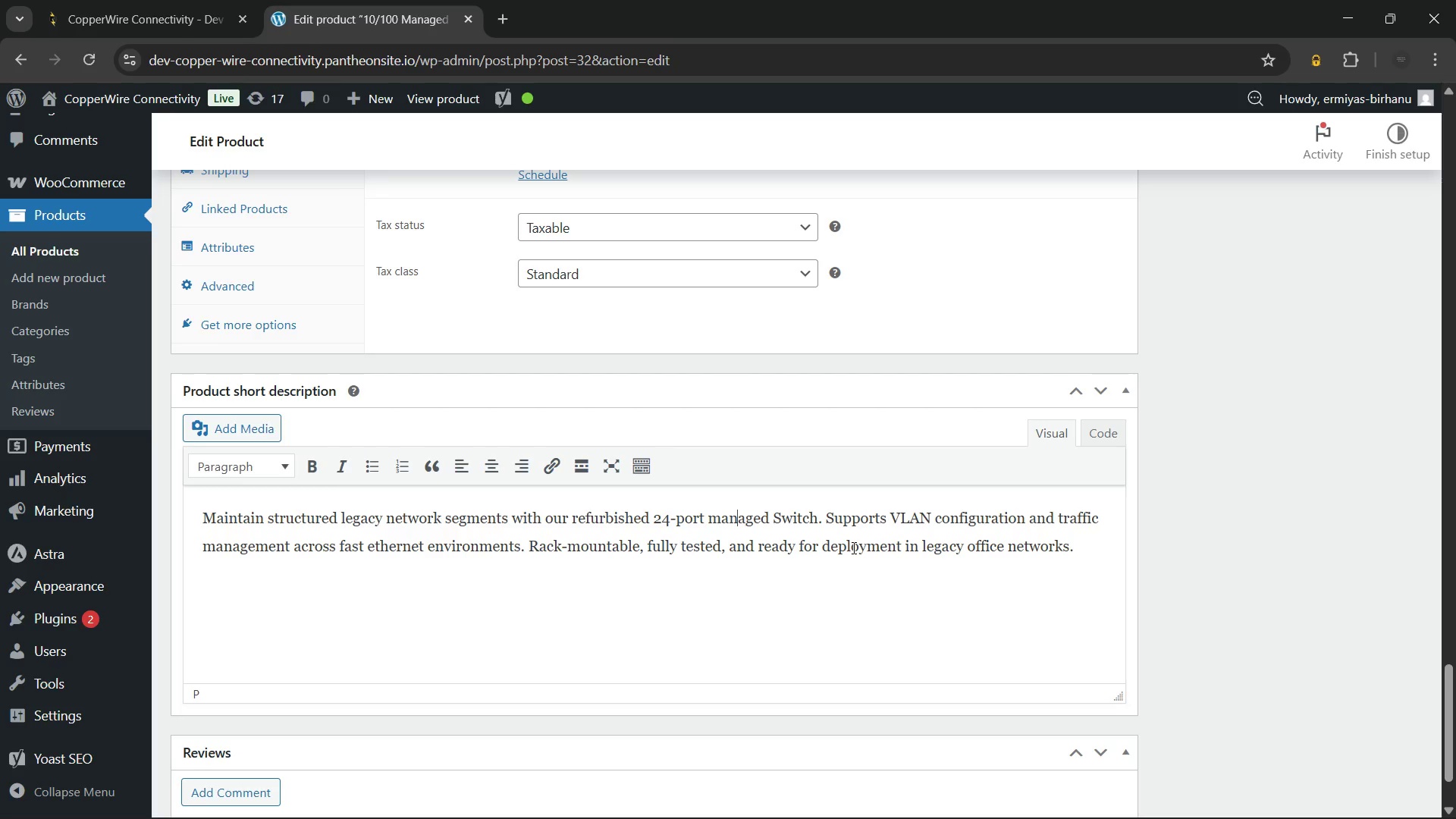 
key(ArrowLeft)
 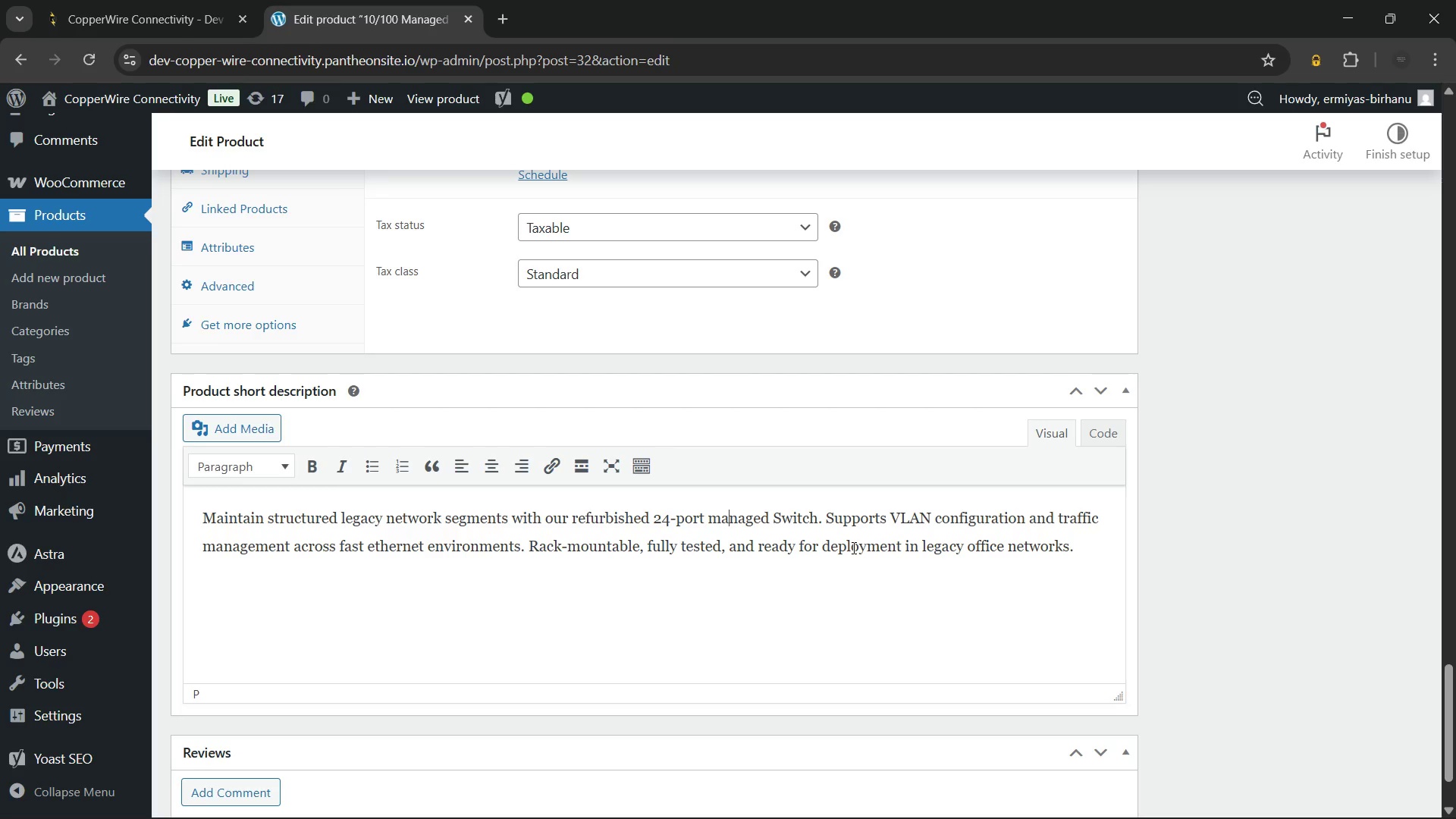 
key(ArrowLeft)
 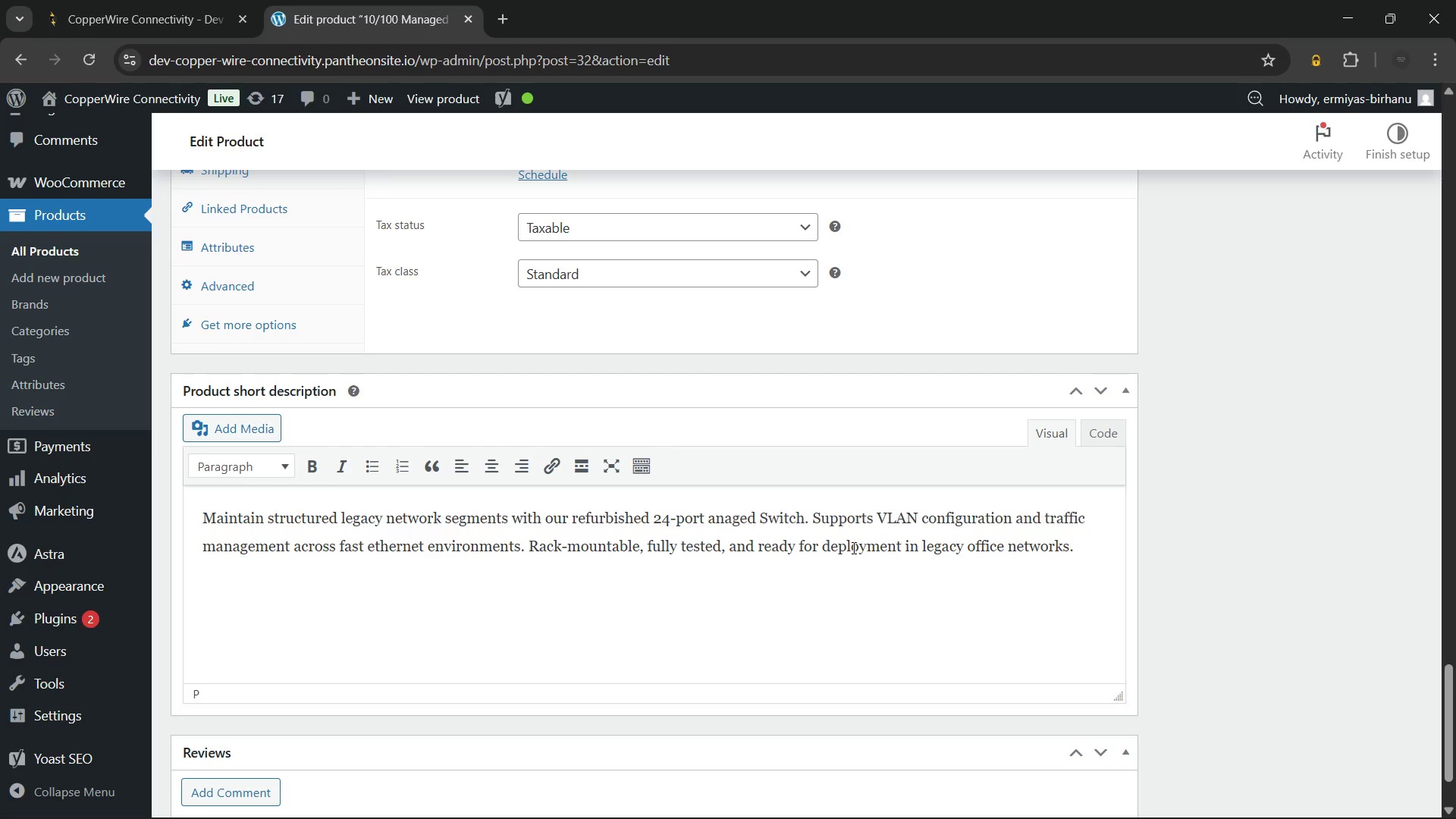 
key(Backspace)
 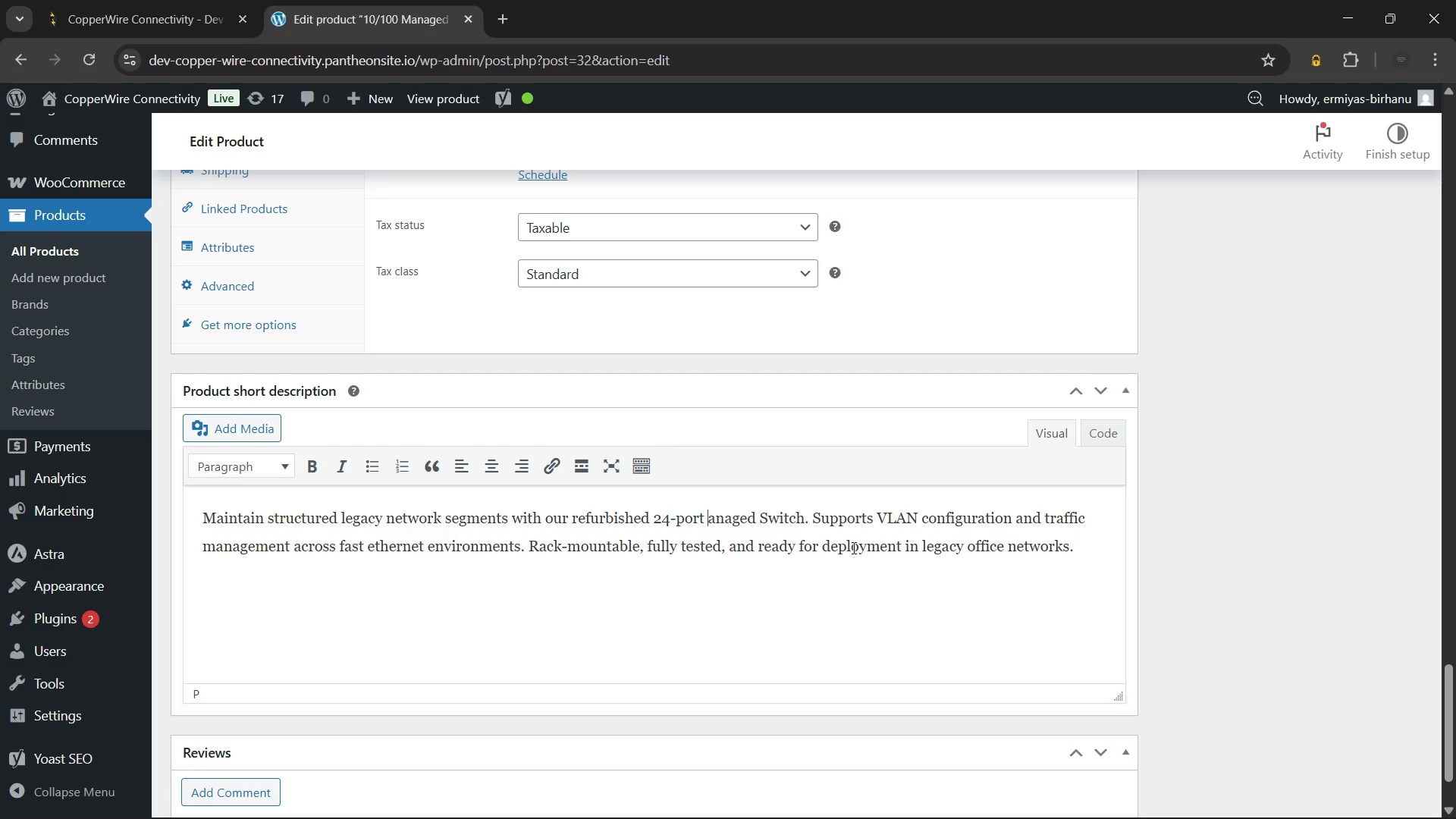 
key(Shift+M)
 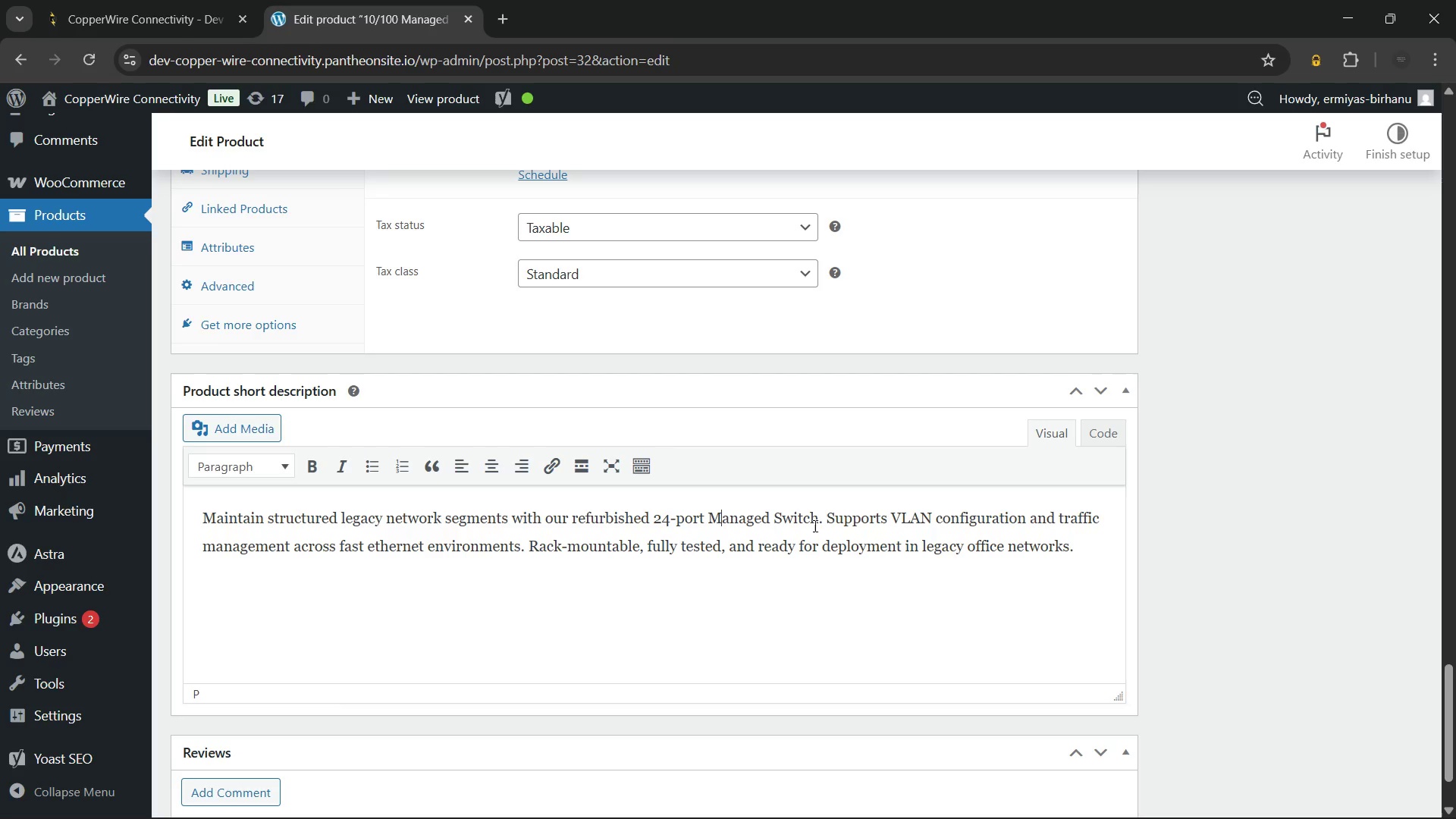 
left_click_drag(start_coordinate=[817, 521], to_coordinate=[654, 520])
 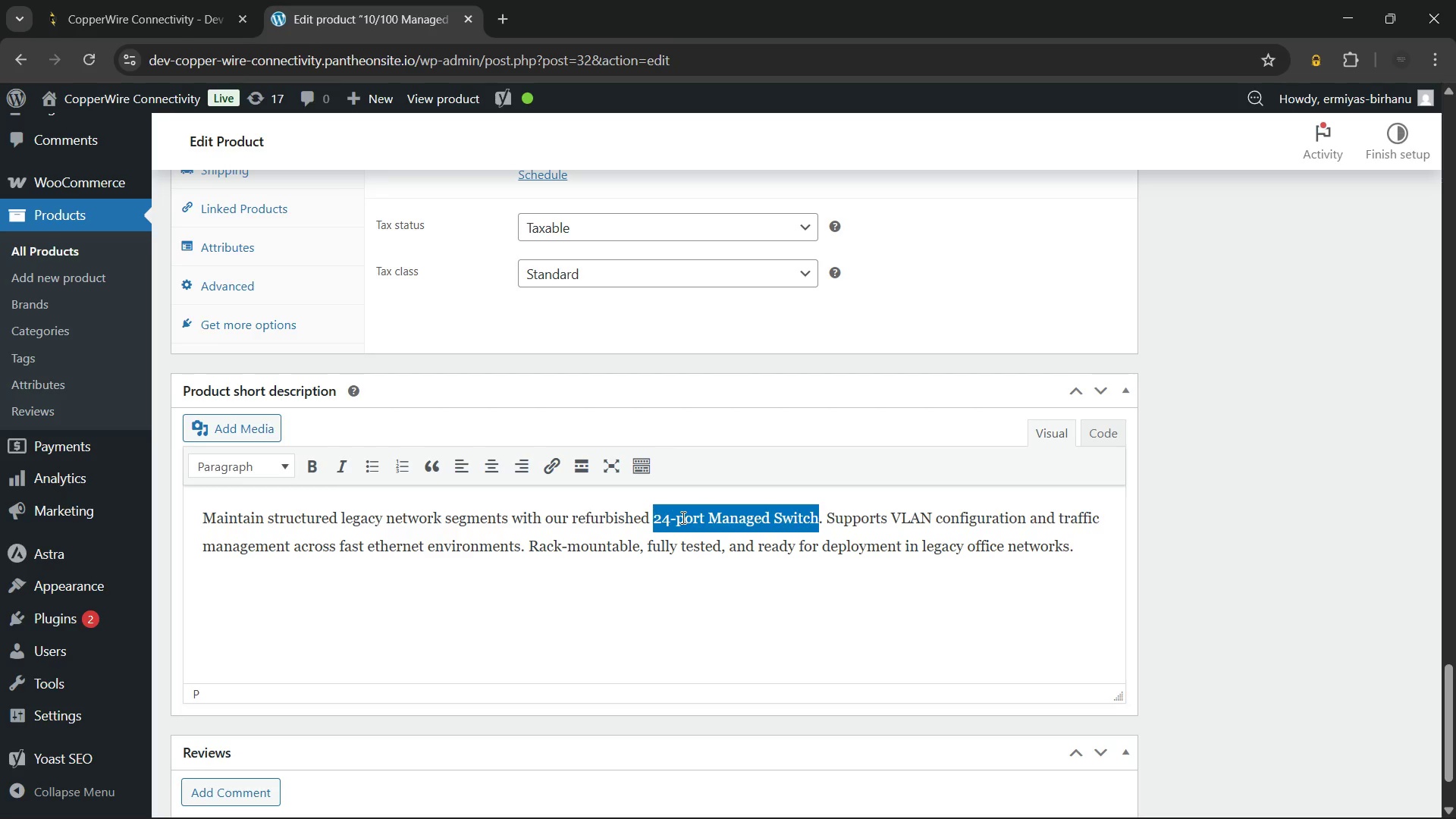 
left_click([682, 517])
 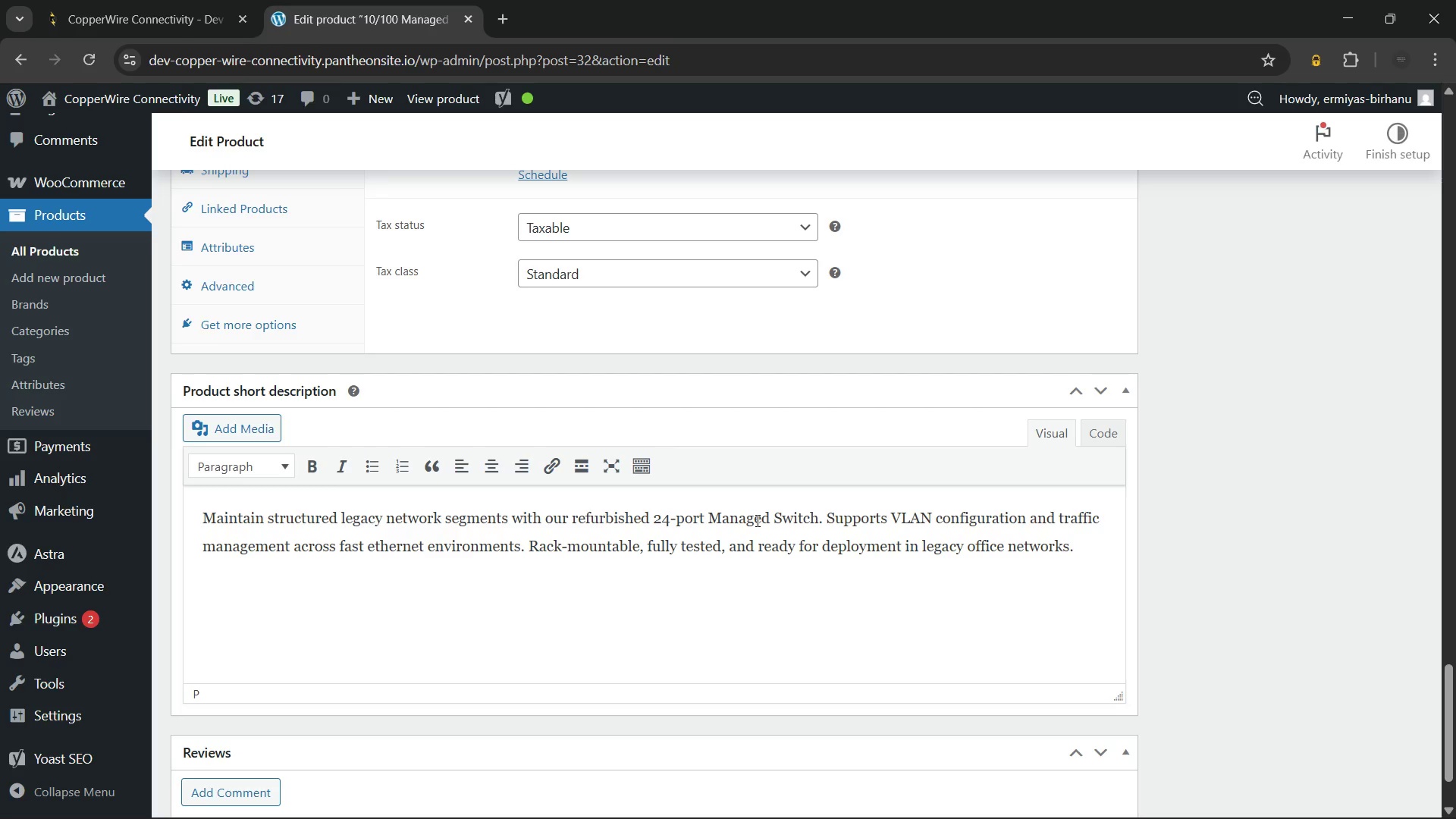 
key(Backspace)
 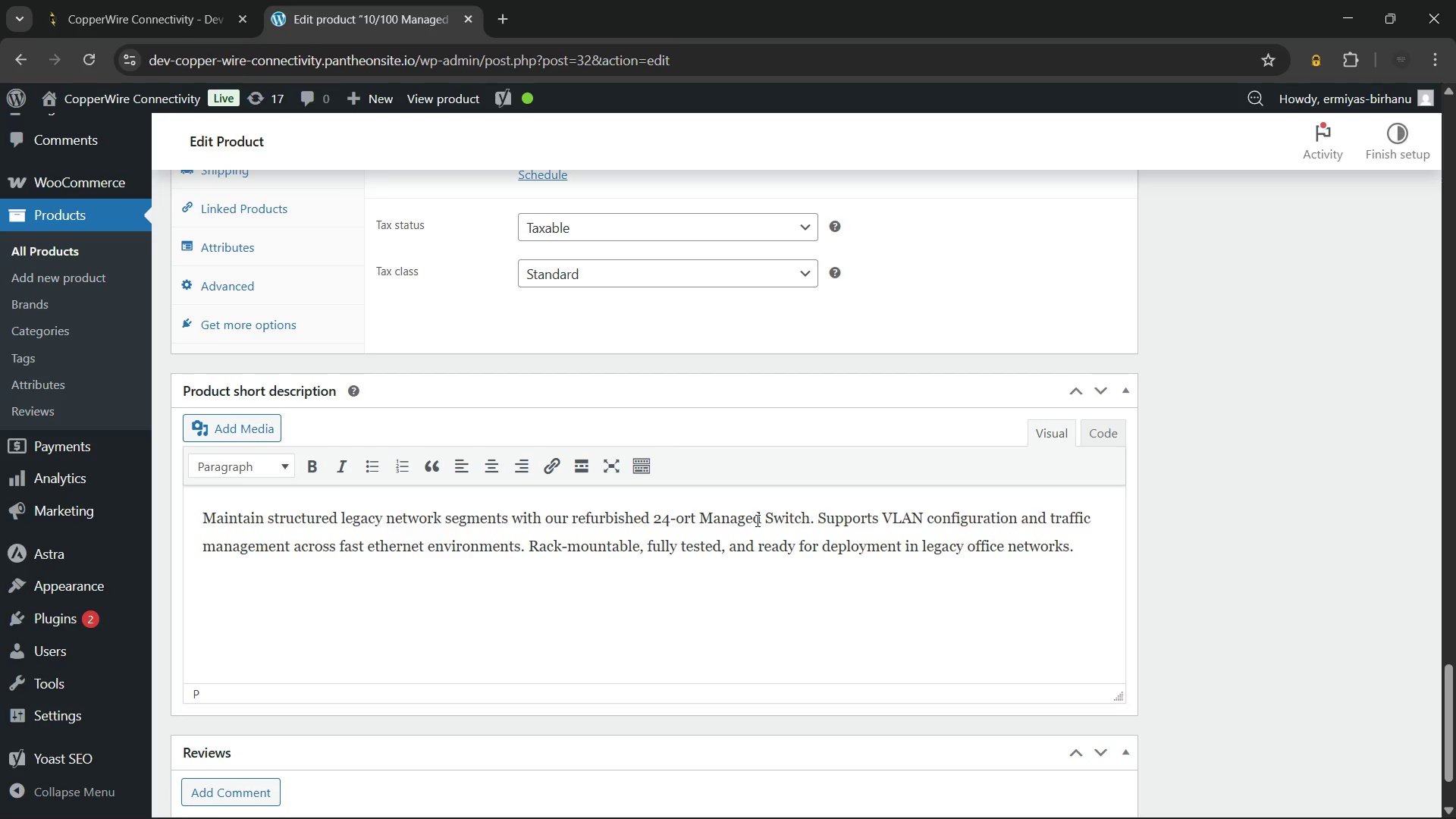 
key(Shift+ShiftLeft)
 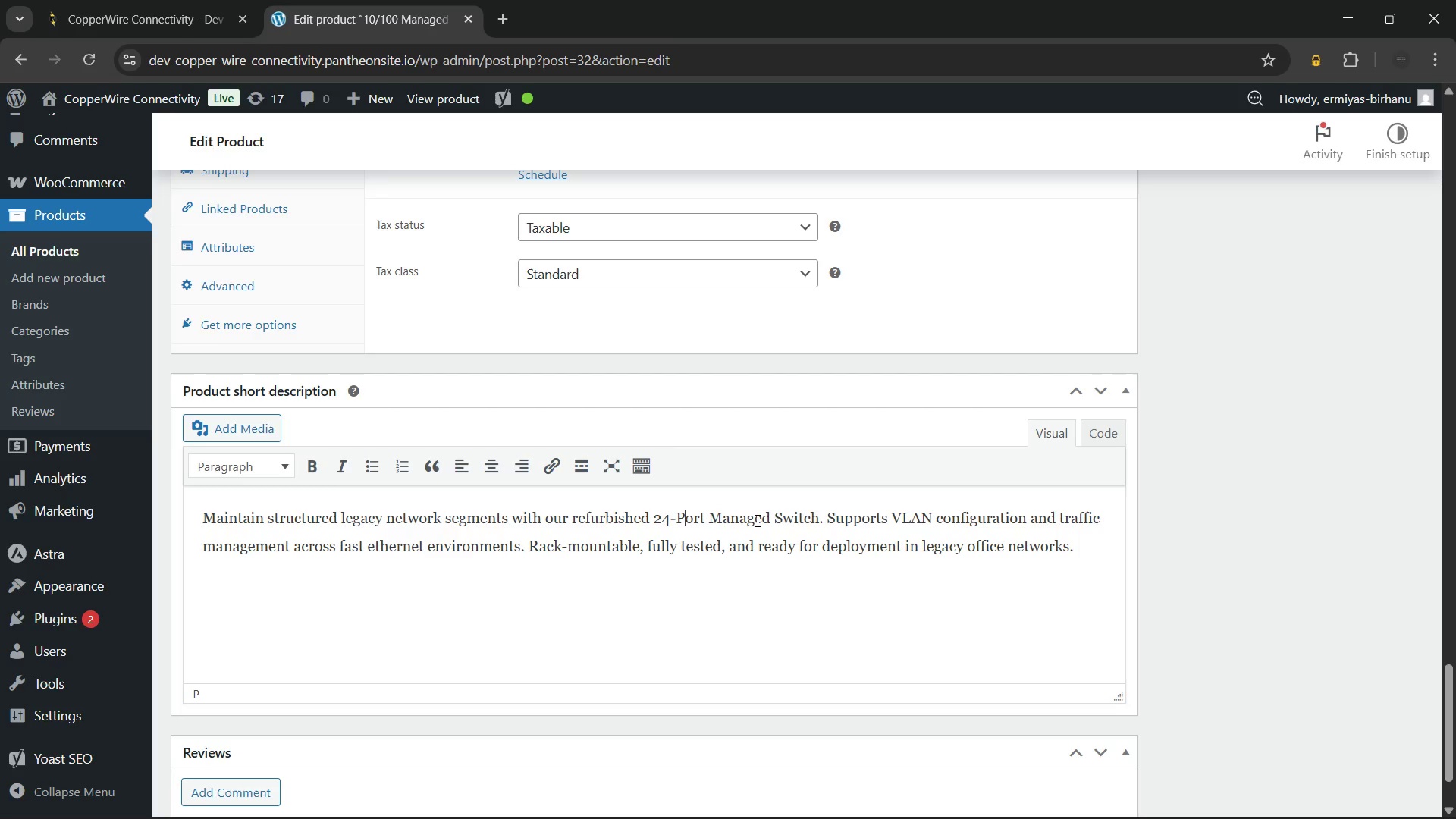 
key(Shift+P)
 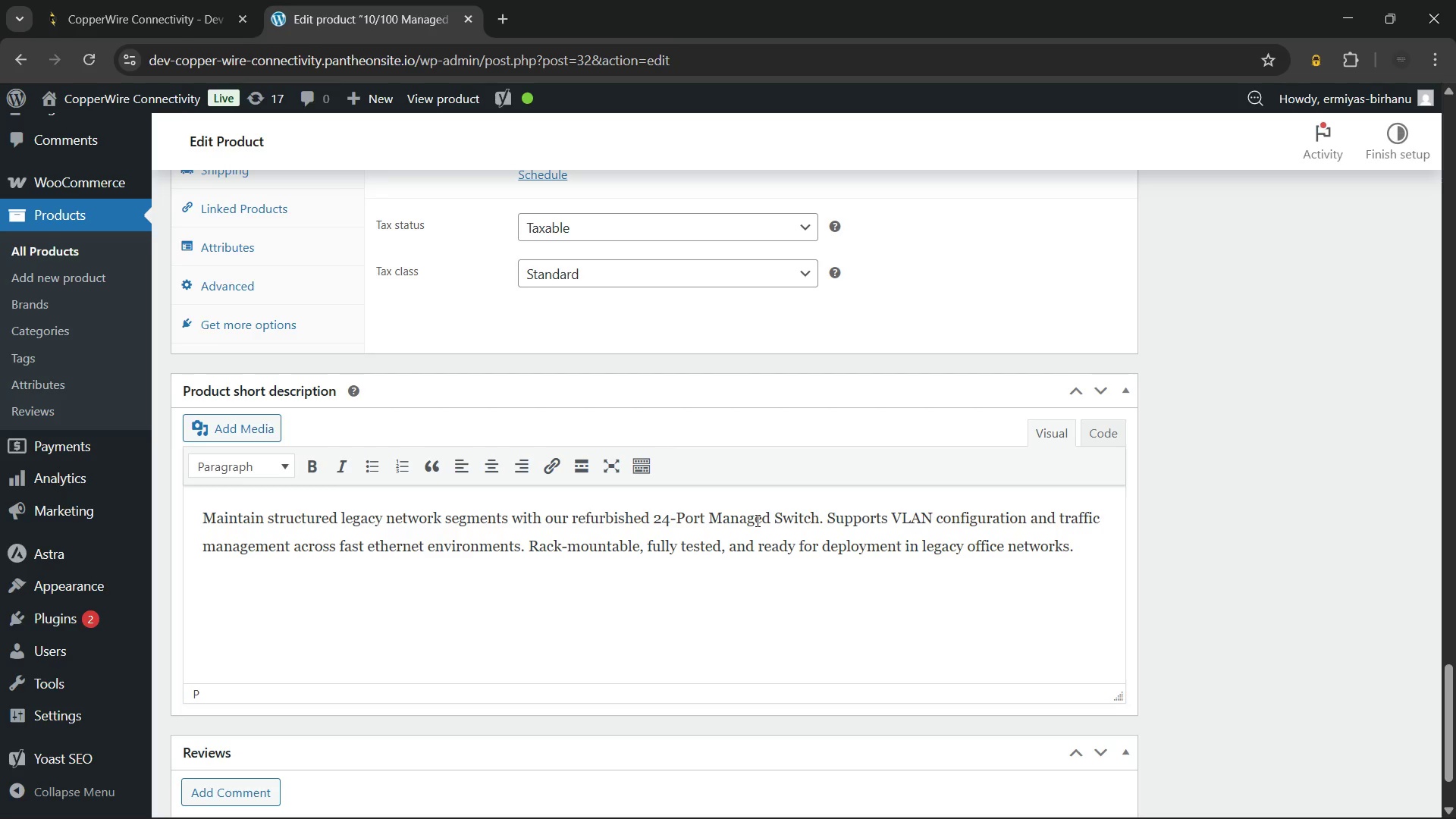 
key(ArrowLeft)
 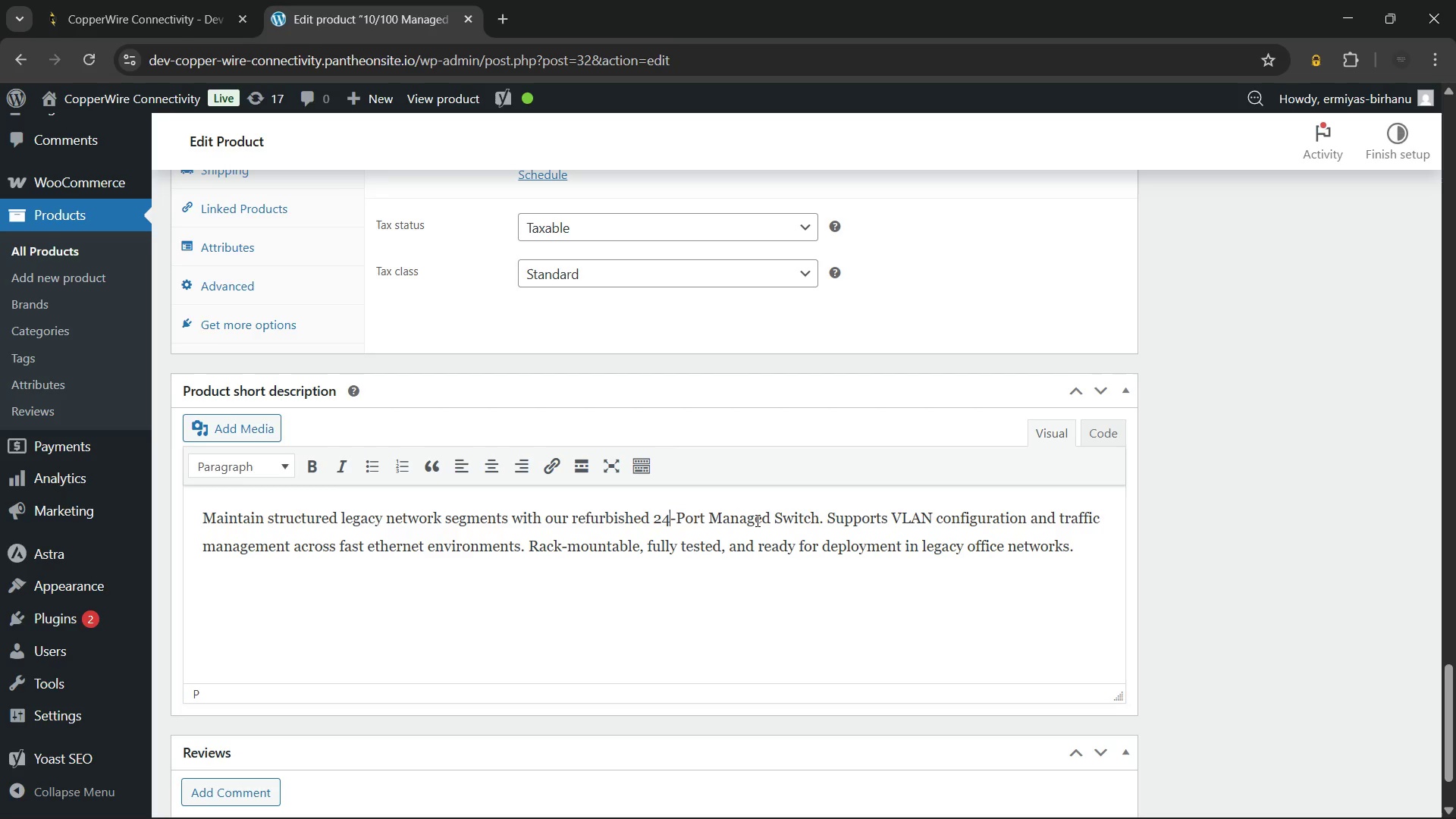 
key(ArrowLeft)
 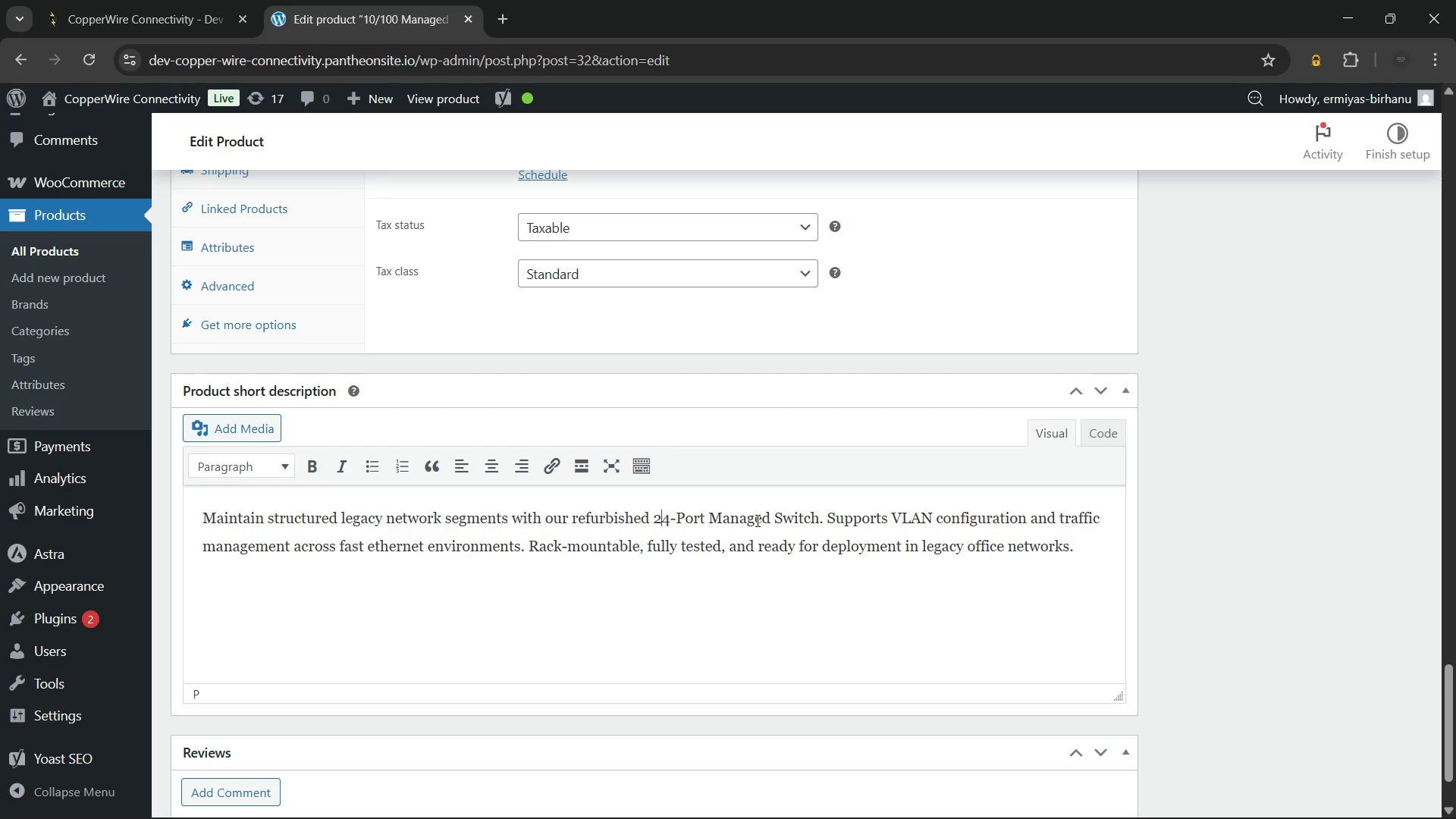 
key(ArrowLeft)
 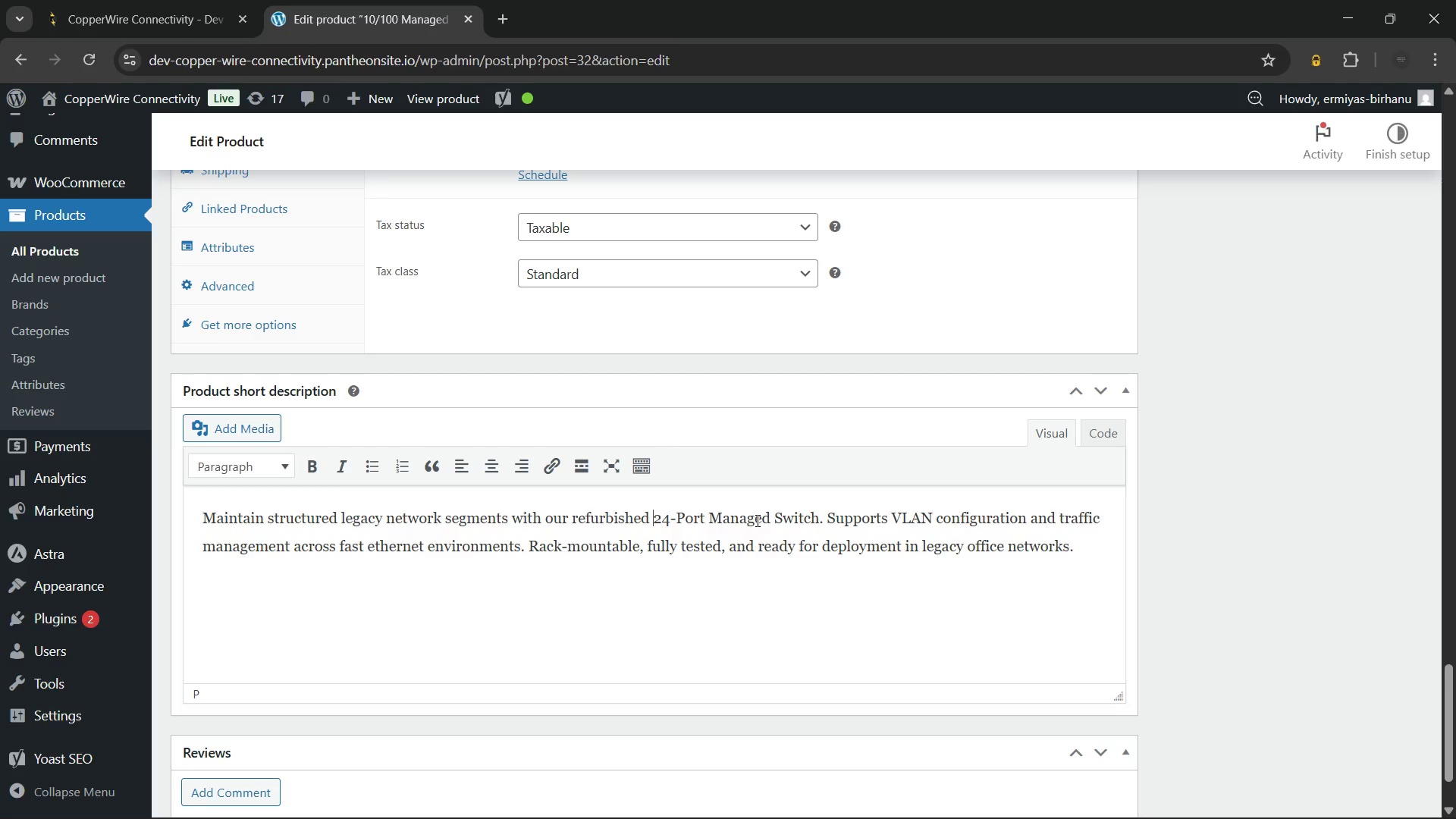 
key(ArrowLeft)
 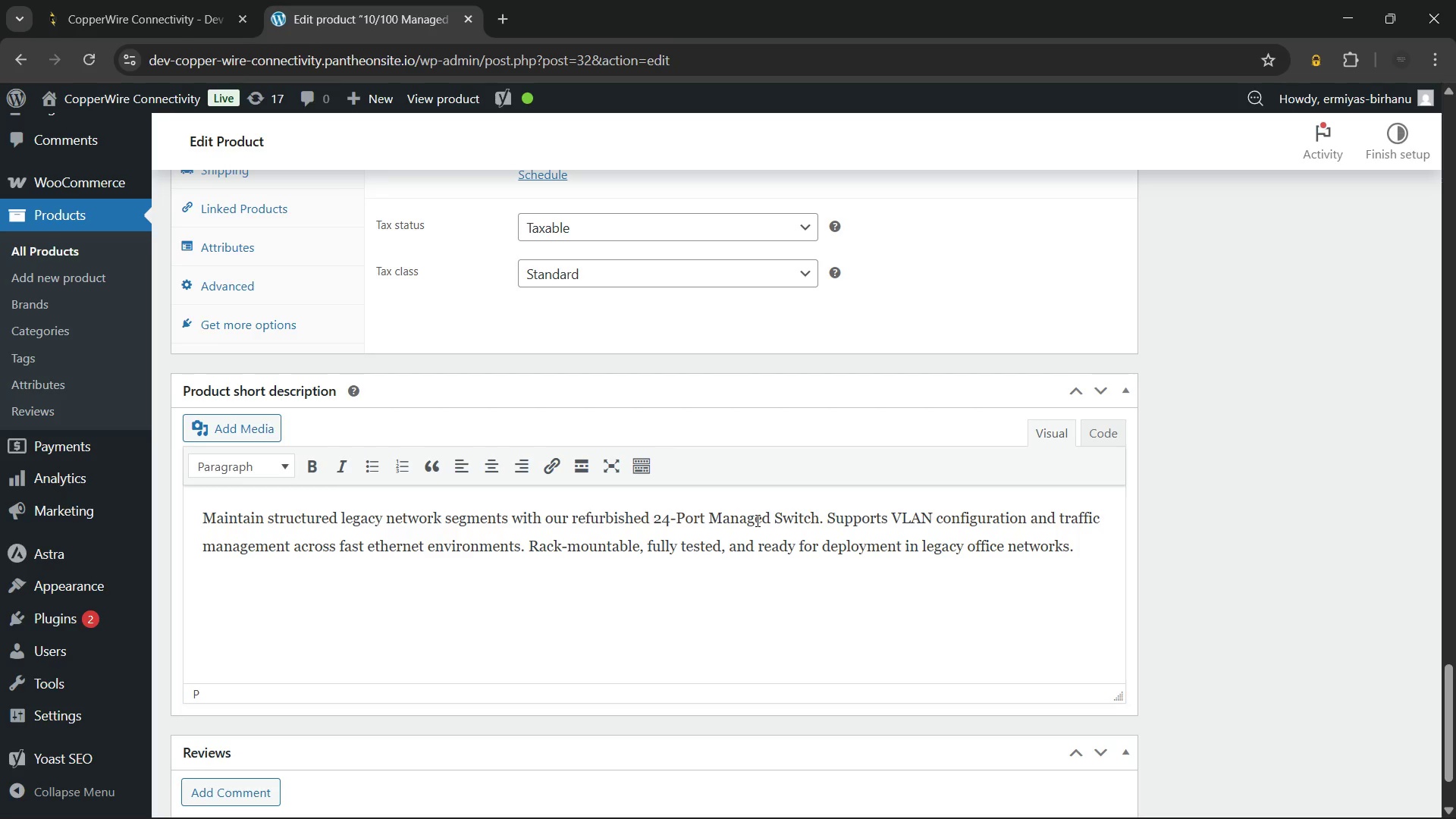 
hold_key(key=ArrowRight, duration=1.09)
 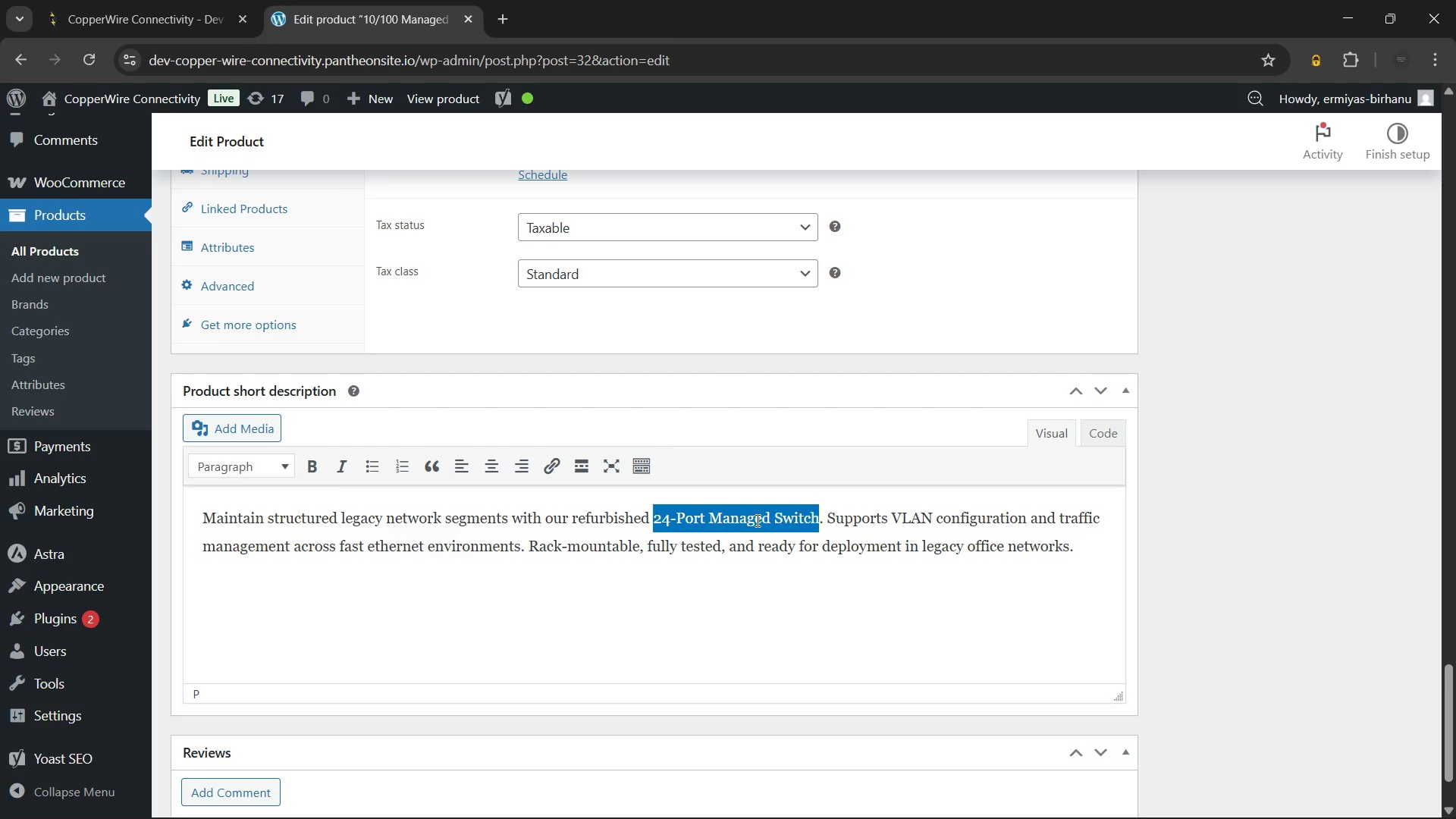 
key(Shift+ArrowRight)
 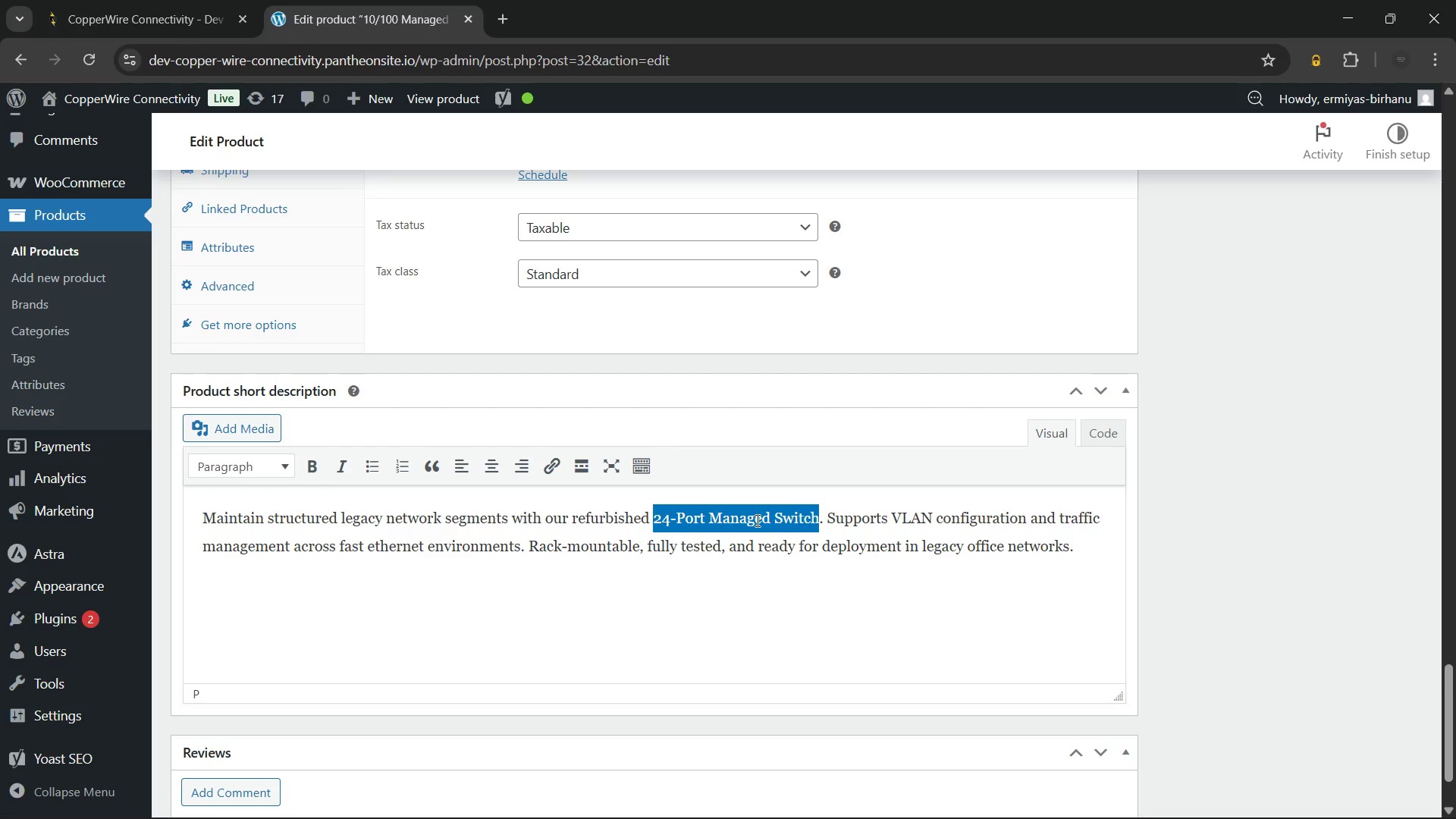 
key(Control+B)
 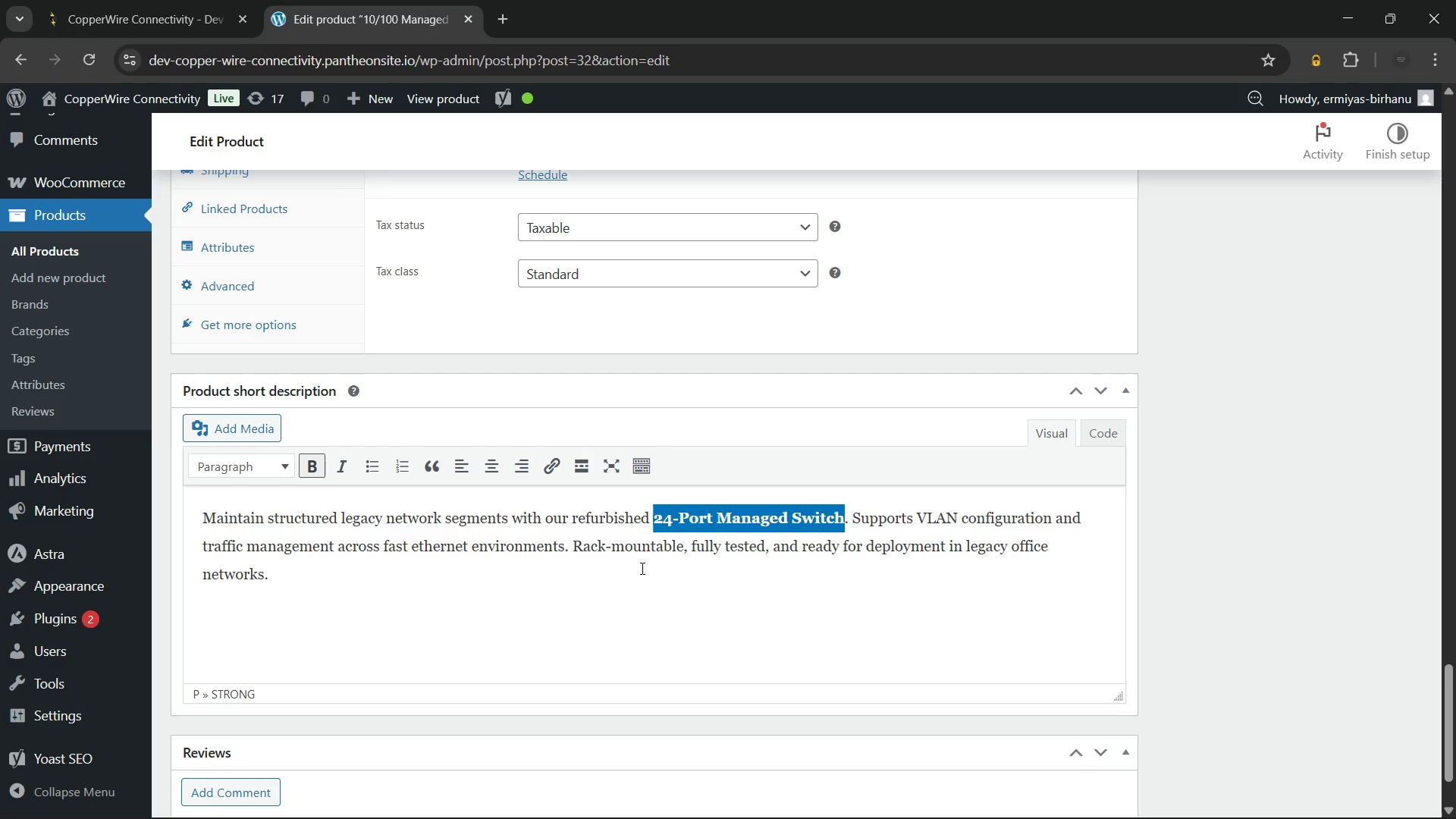 
left_click([638, 568])
 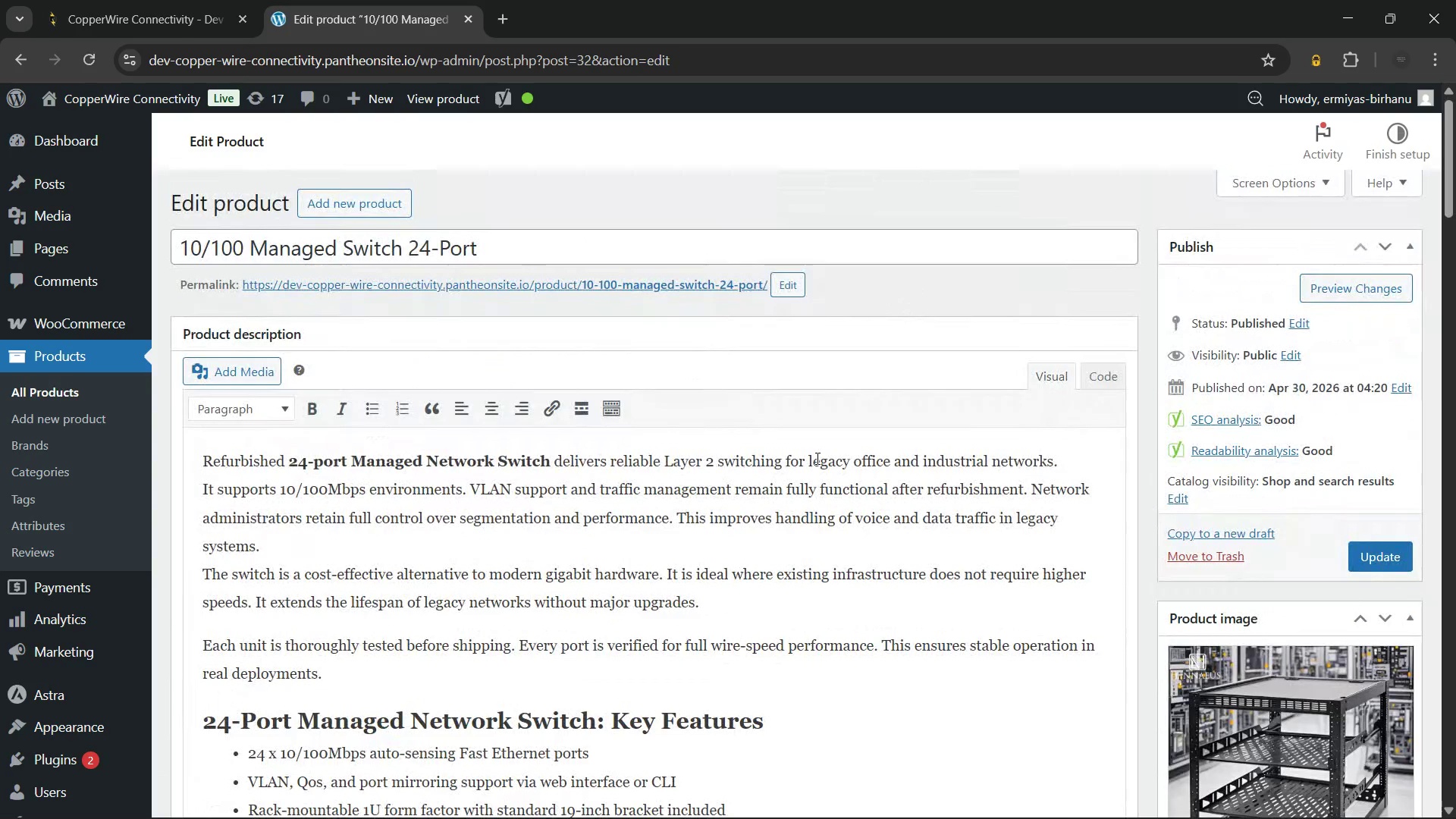 
wait(6.36)
 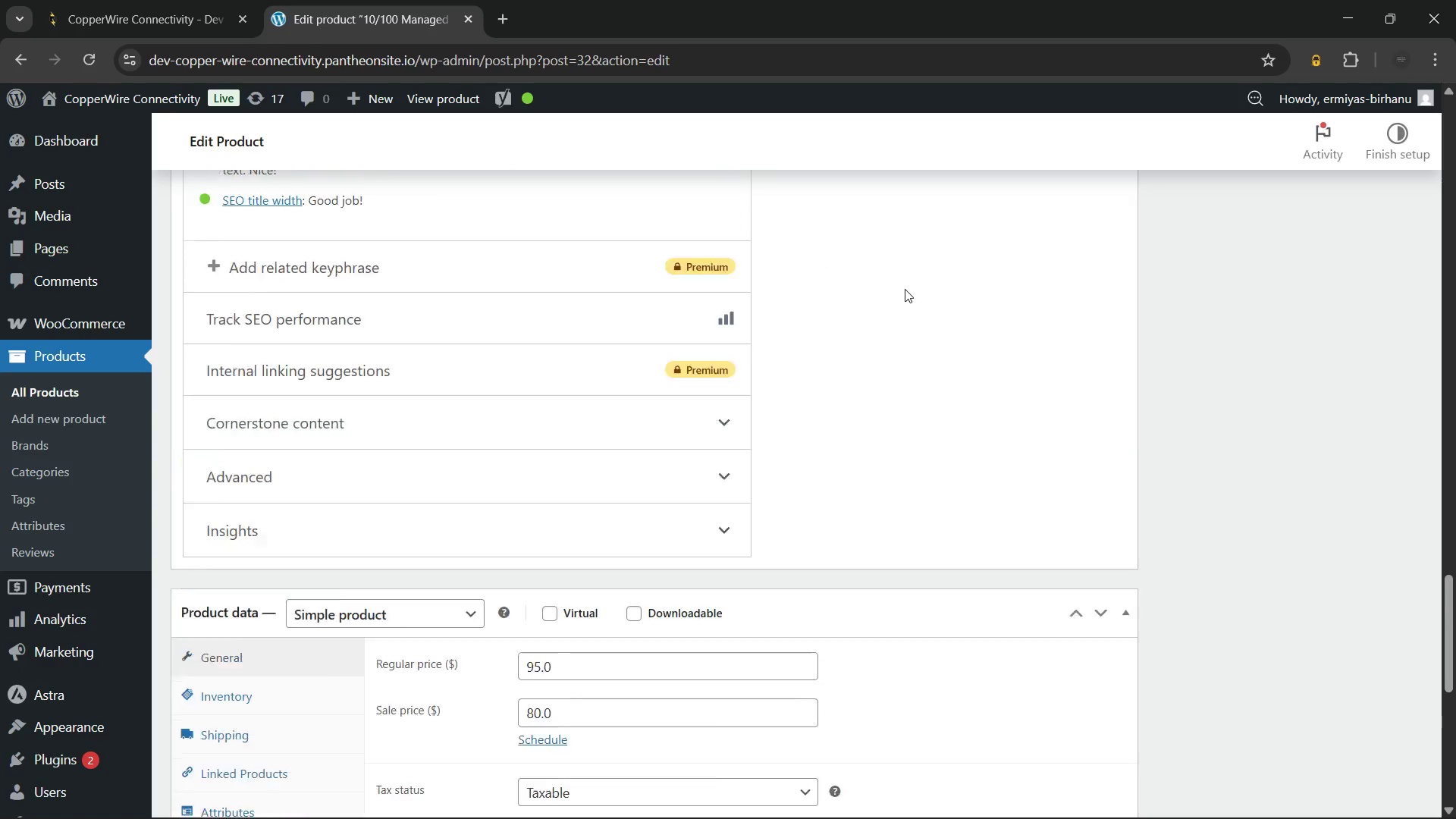 
left_click([1374, 556])
 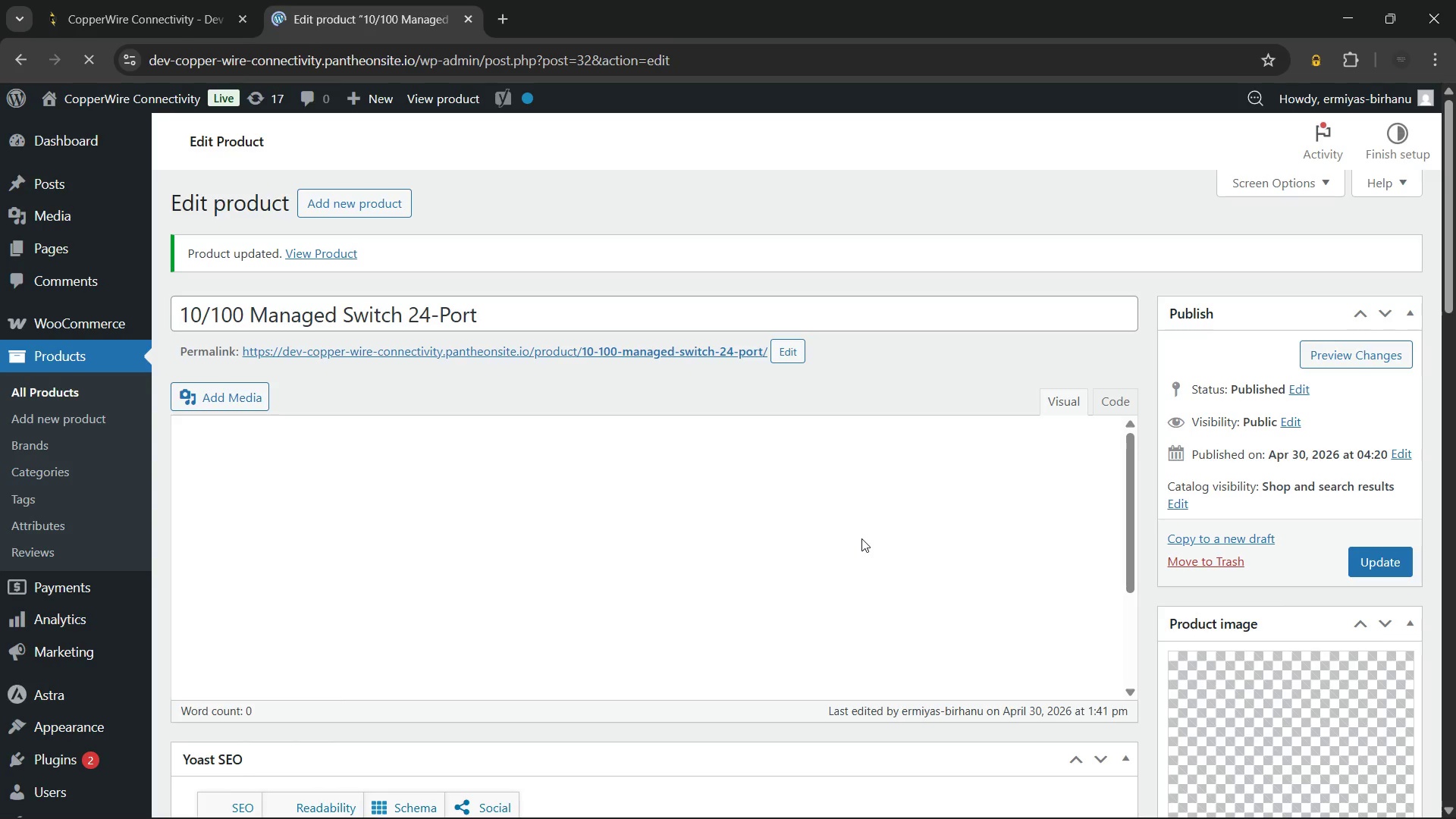 
wait(15.17)
 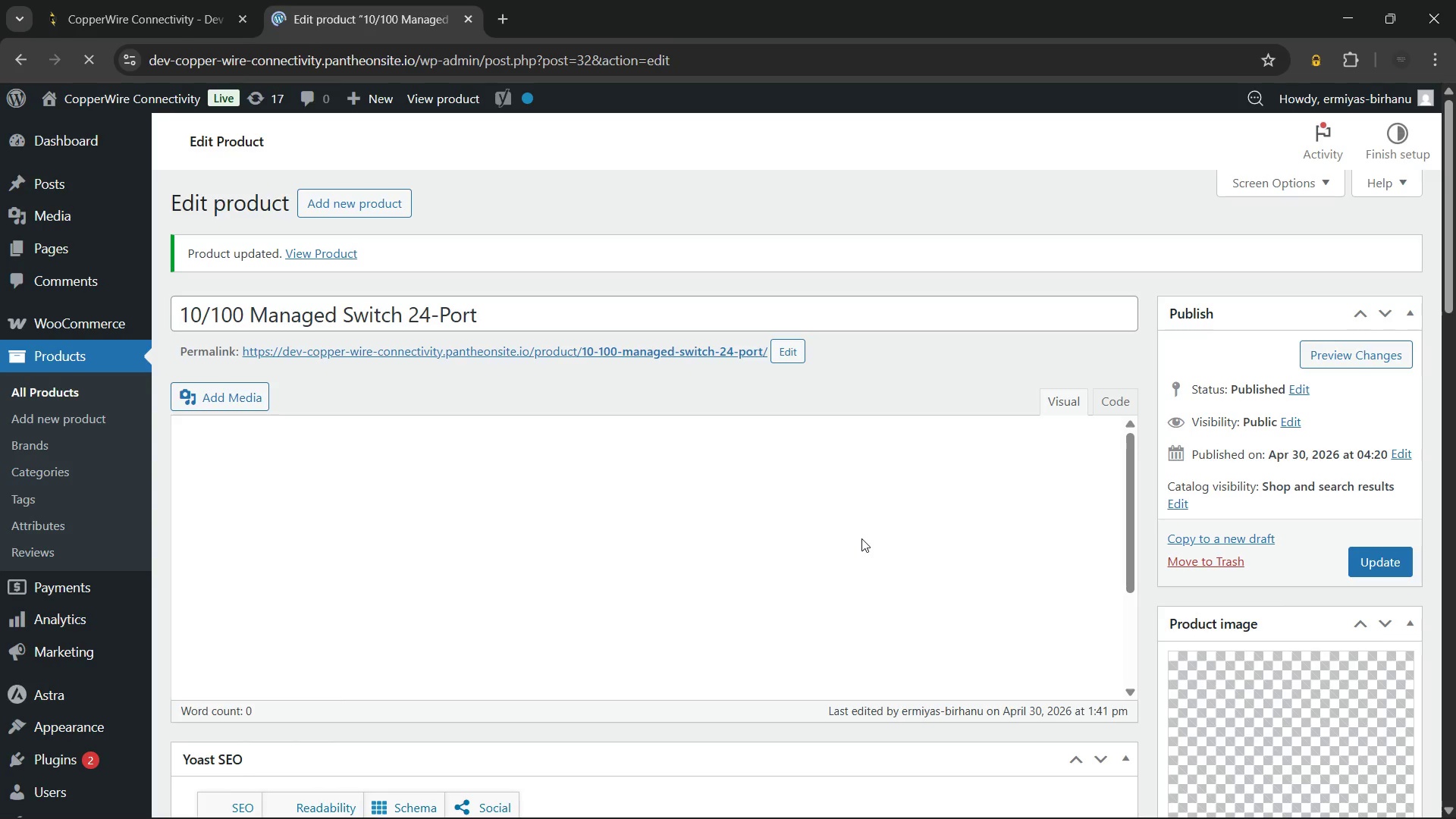 
hold_key(key=ControlLeft, duration=0.33)
left_click([487, 351])
 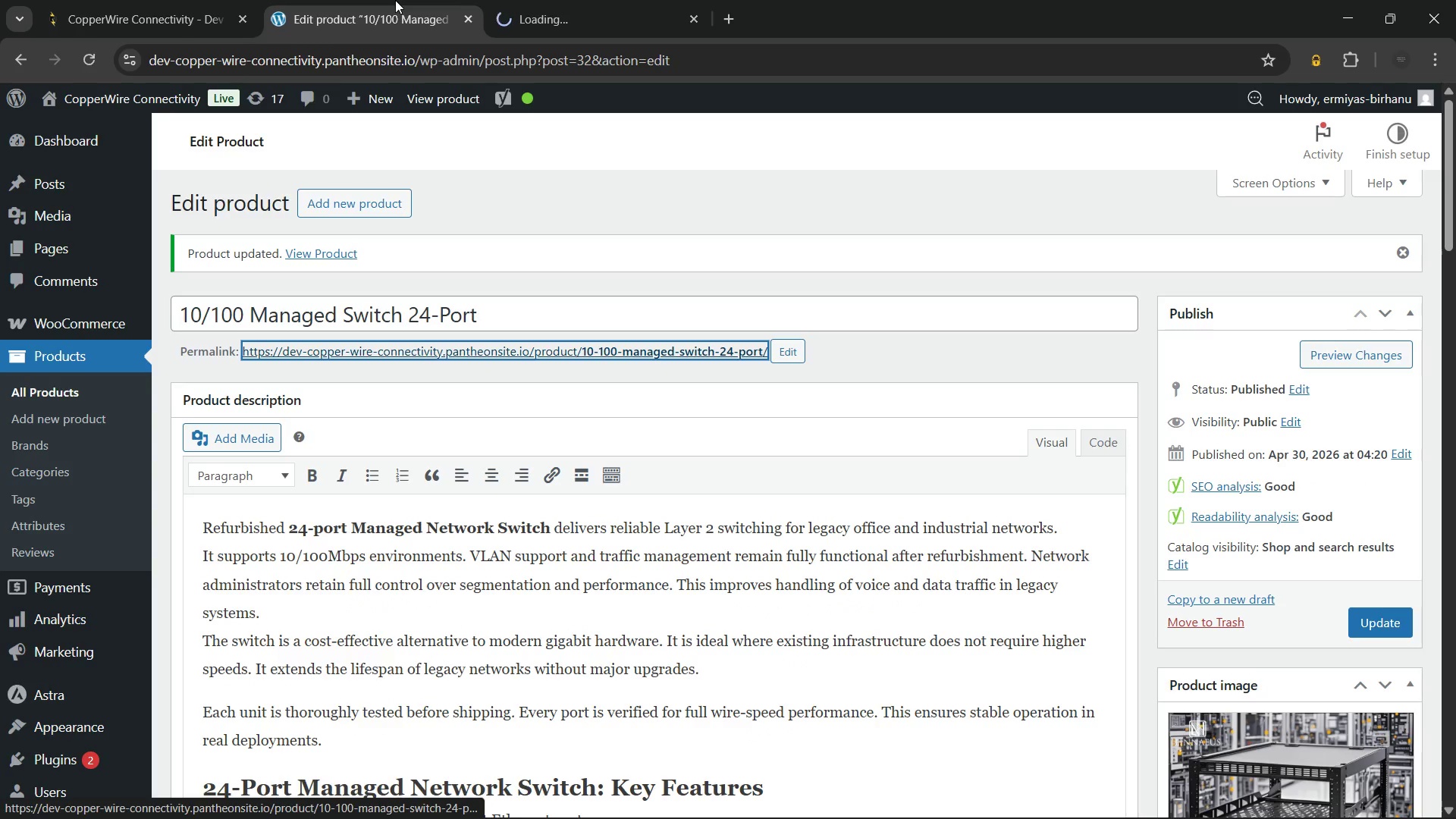 
left_click_drag(start_coordinate=[395, 0], to_coordinate=[77, 383])
 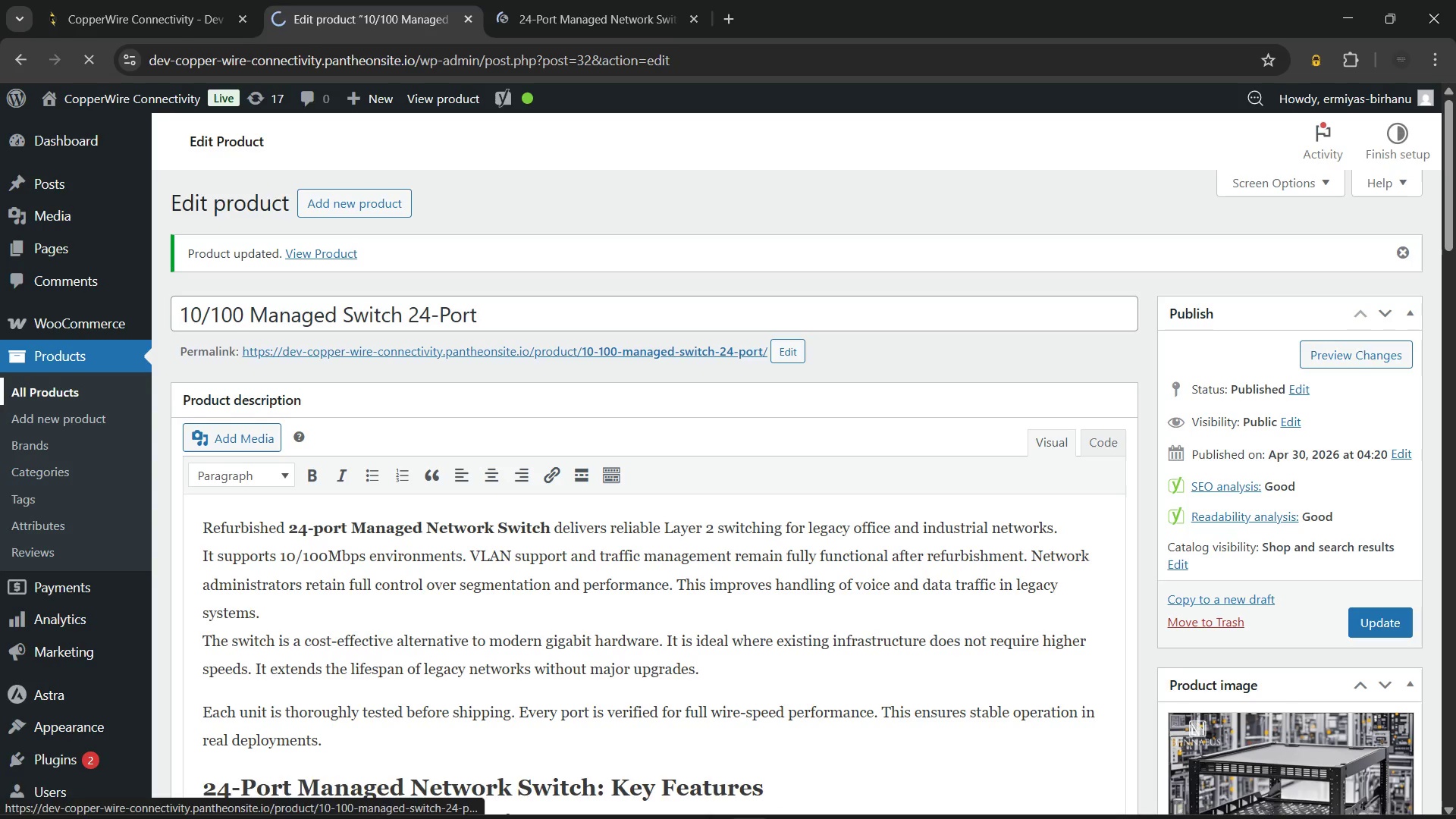 
left_click([77, 383])
 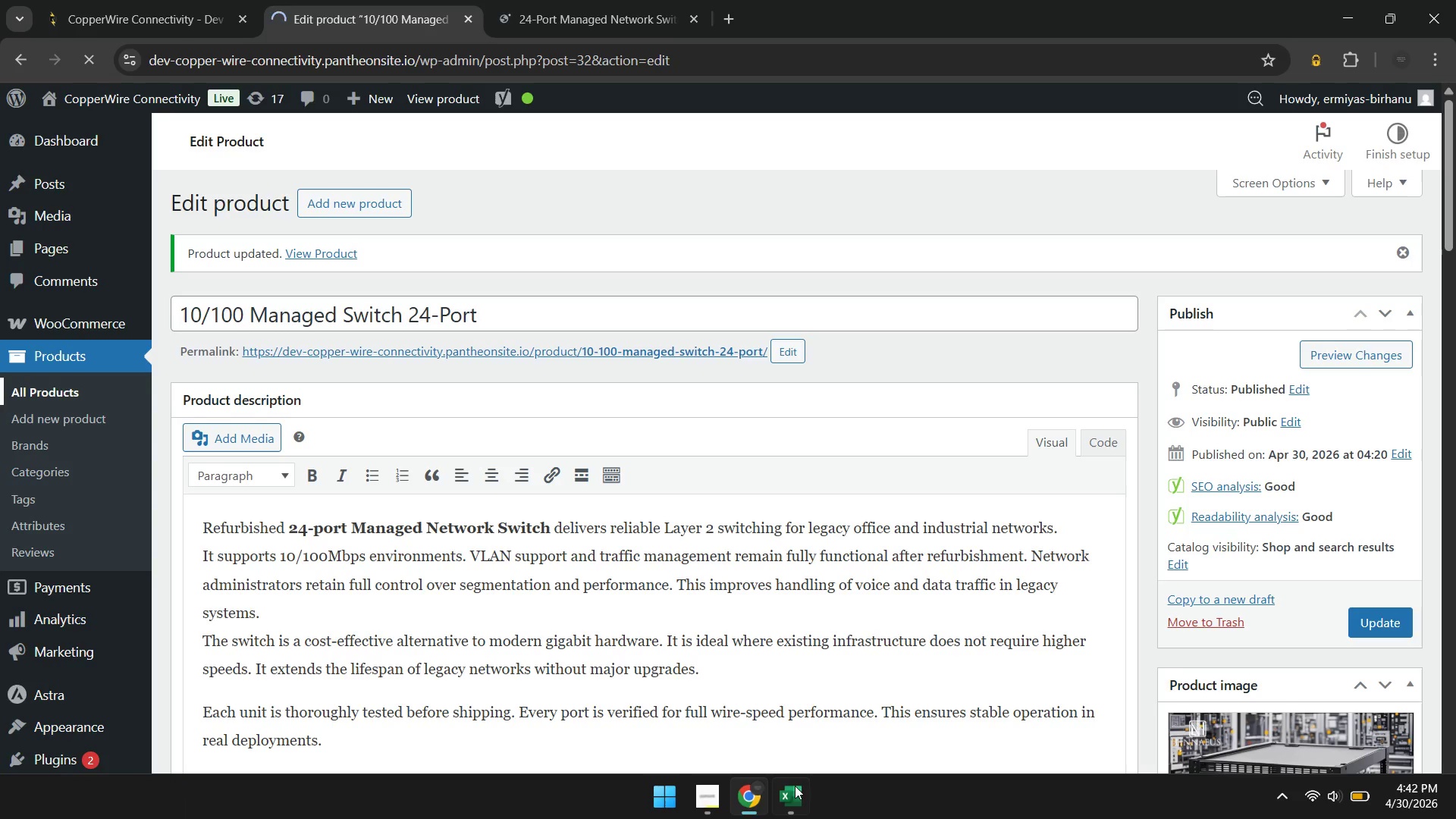 
left_click([795, 792])
 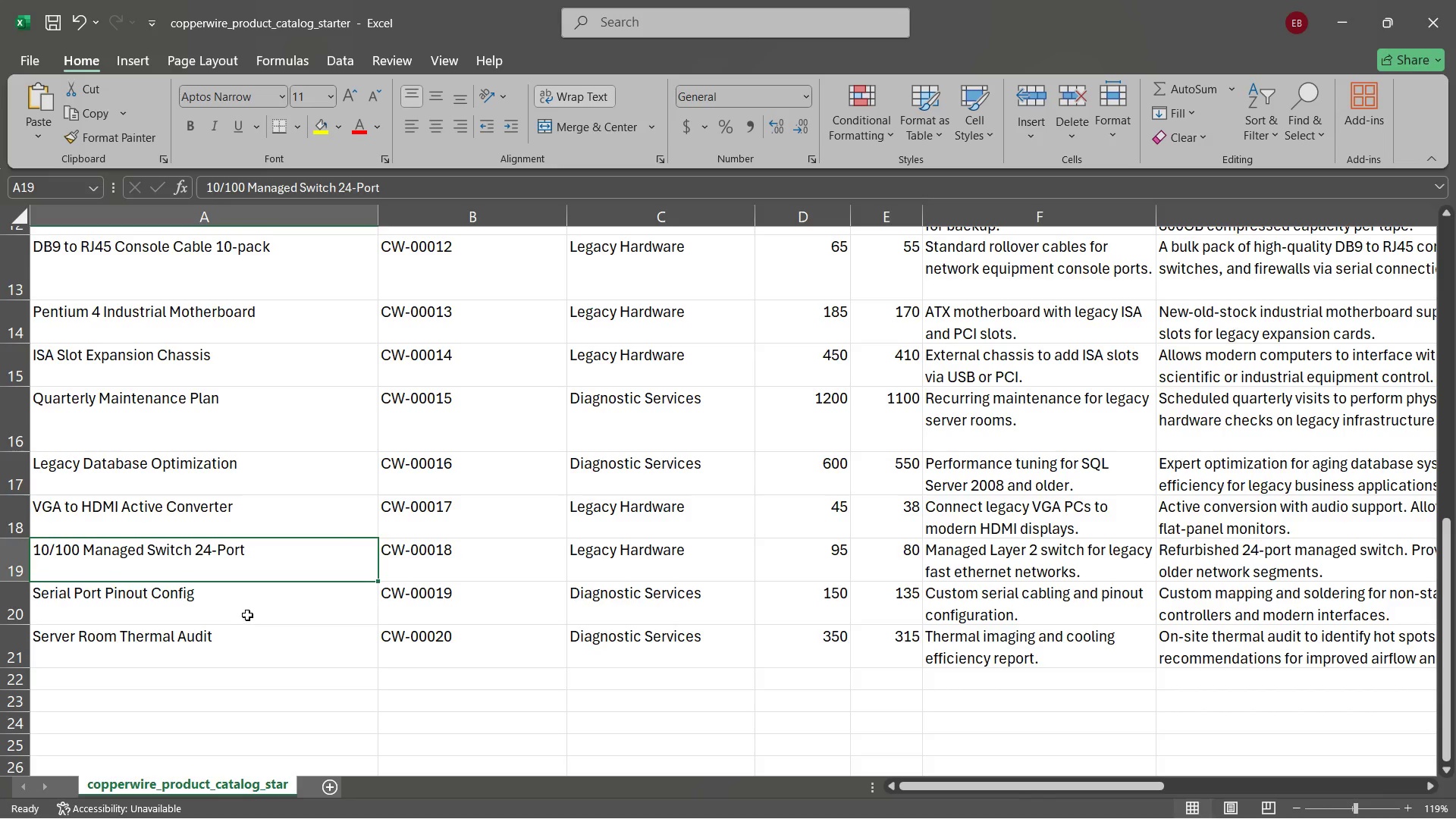 
left_click([246, 607])
 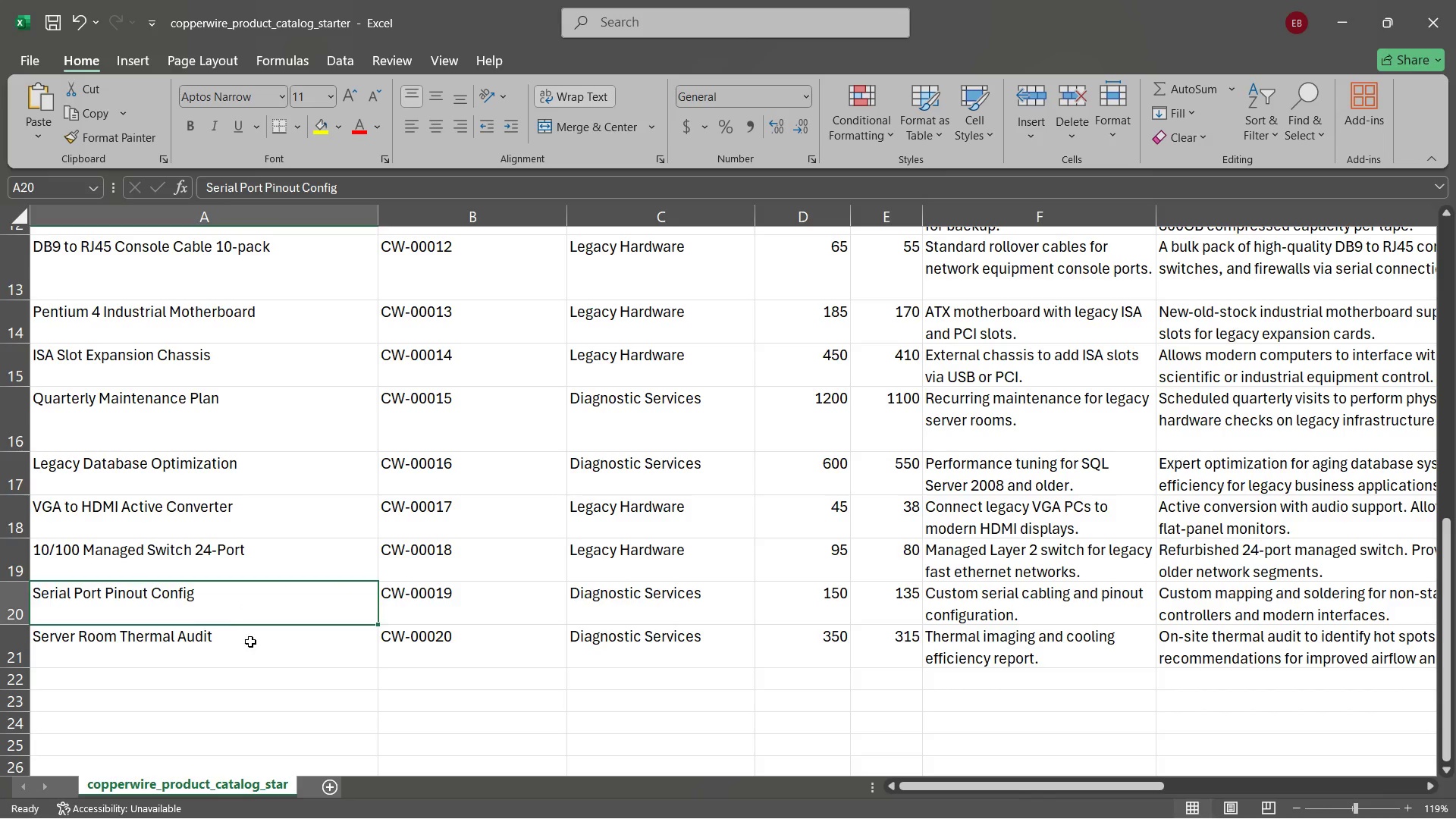 
left_click([250, 642])
 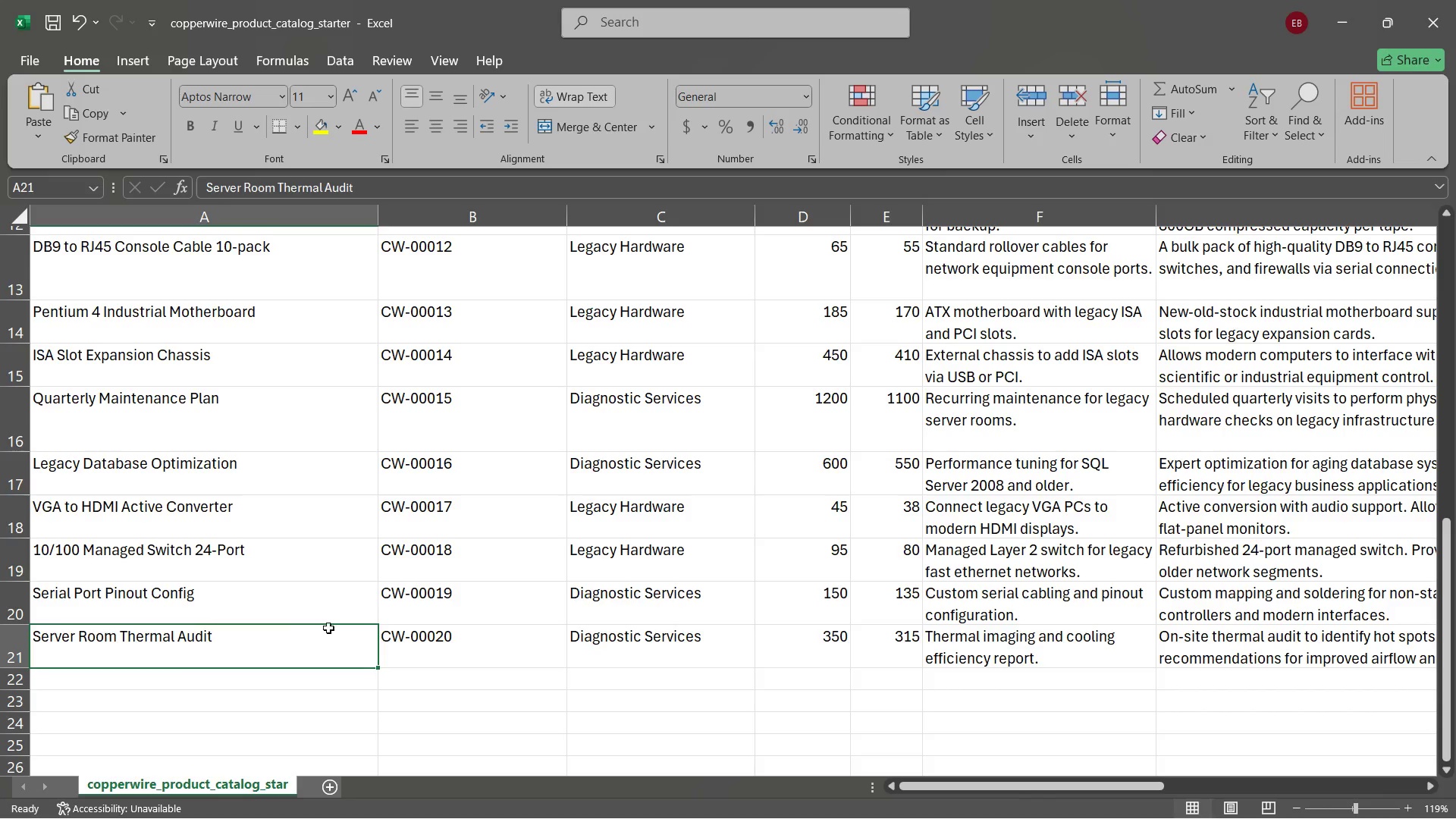 
left_click([304, 607])
 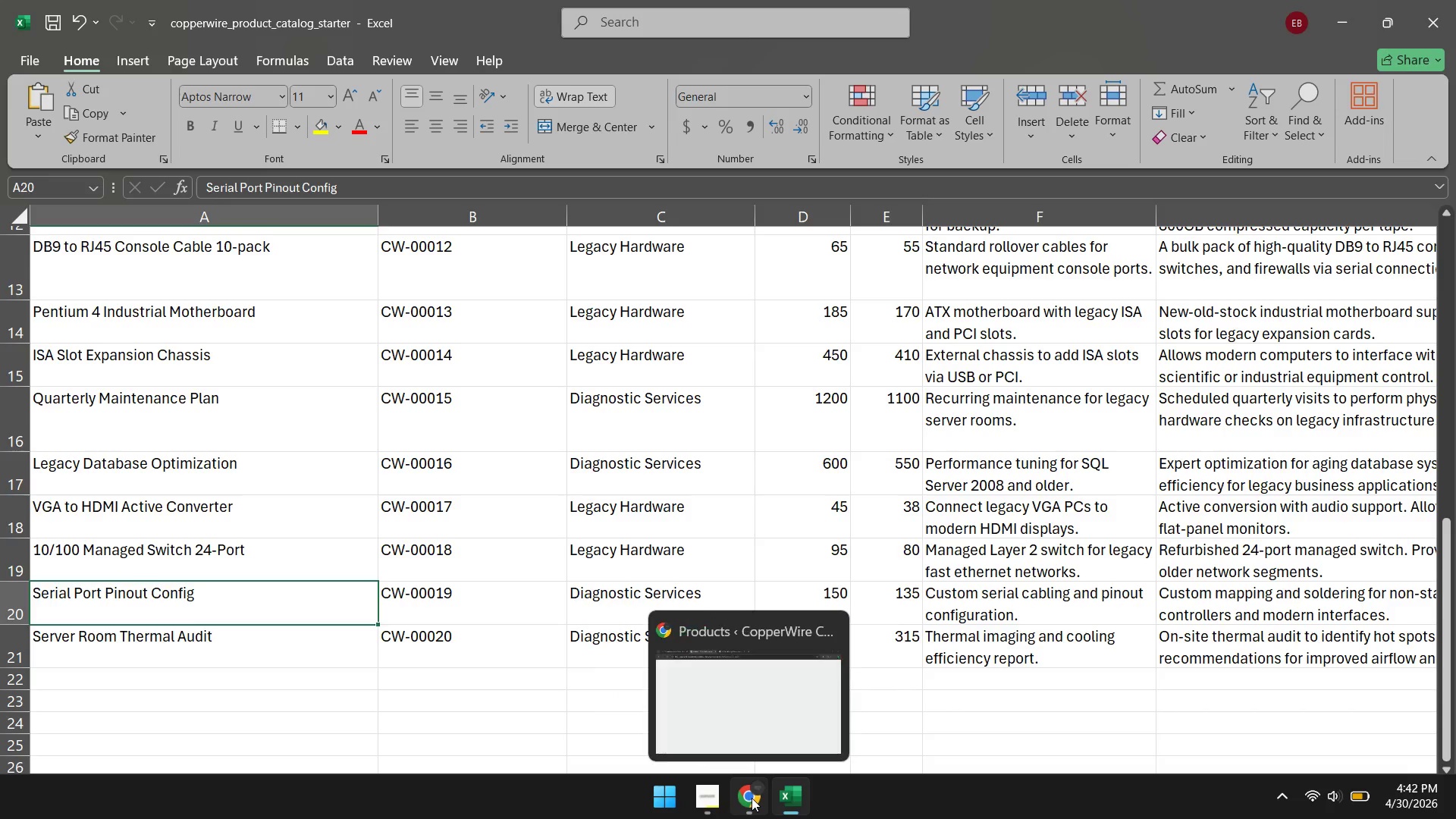 
wait(5.19)
 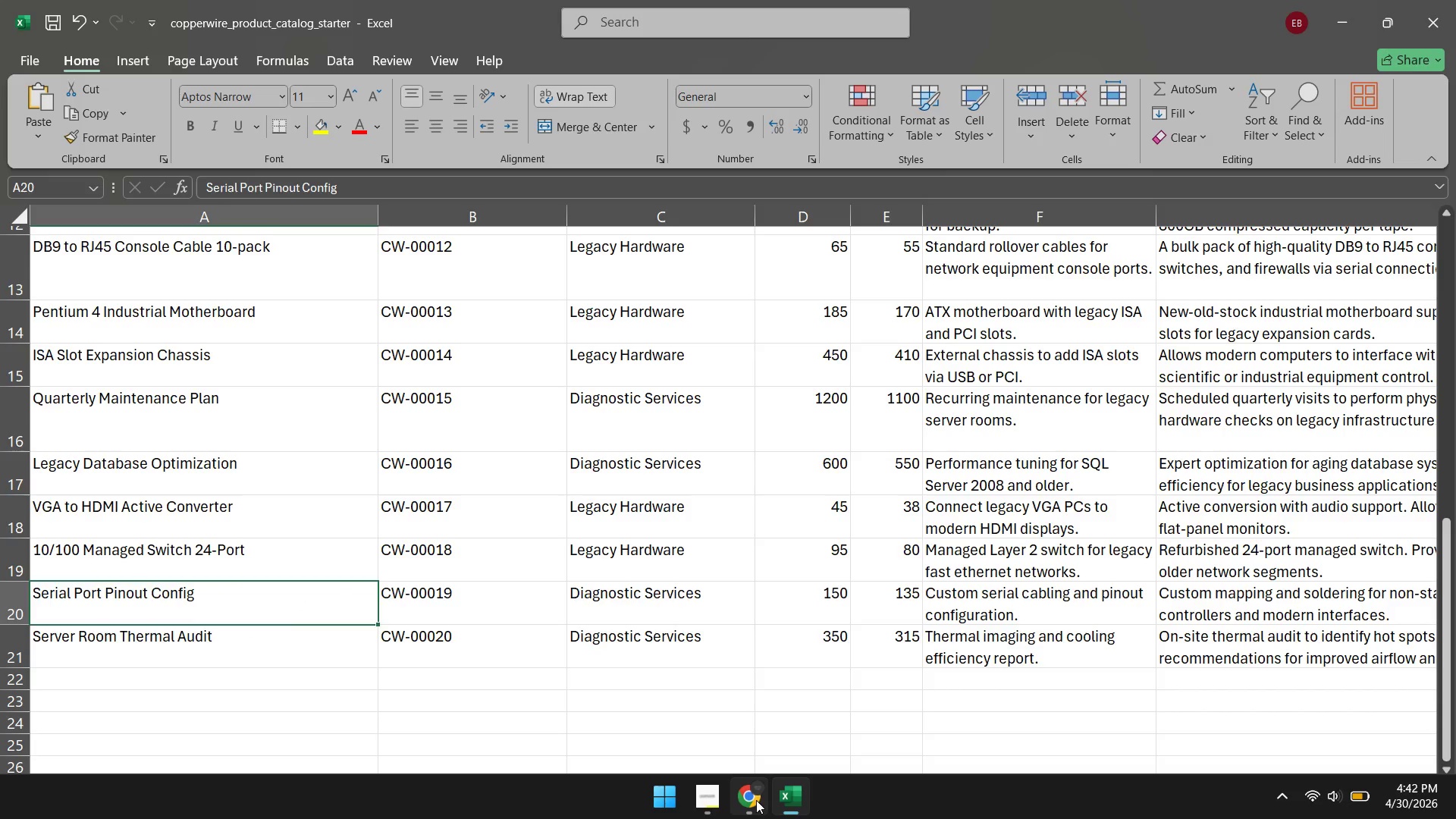 
left_click([752, 798])
 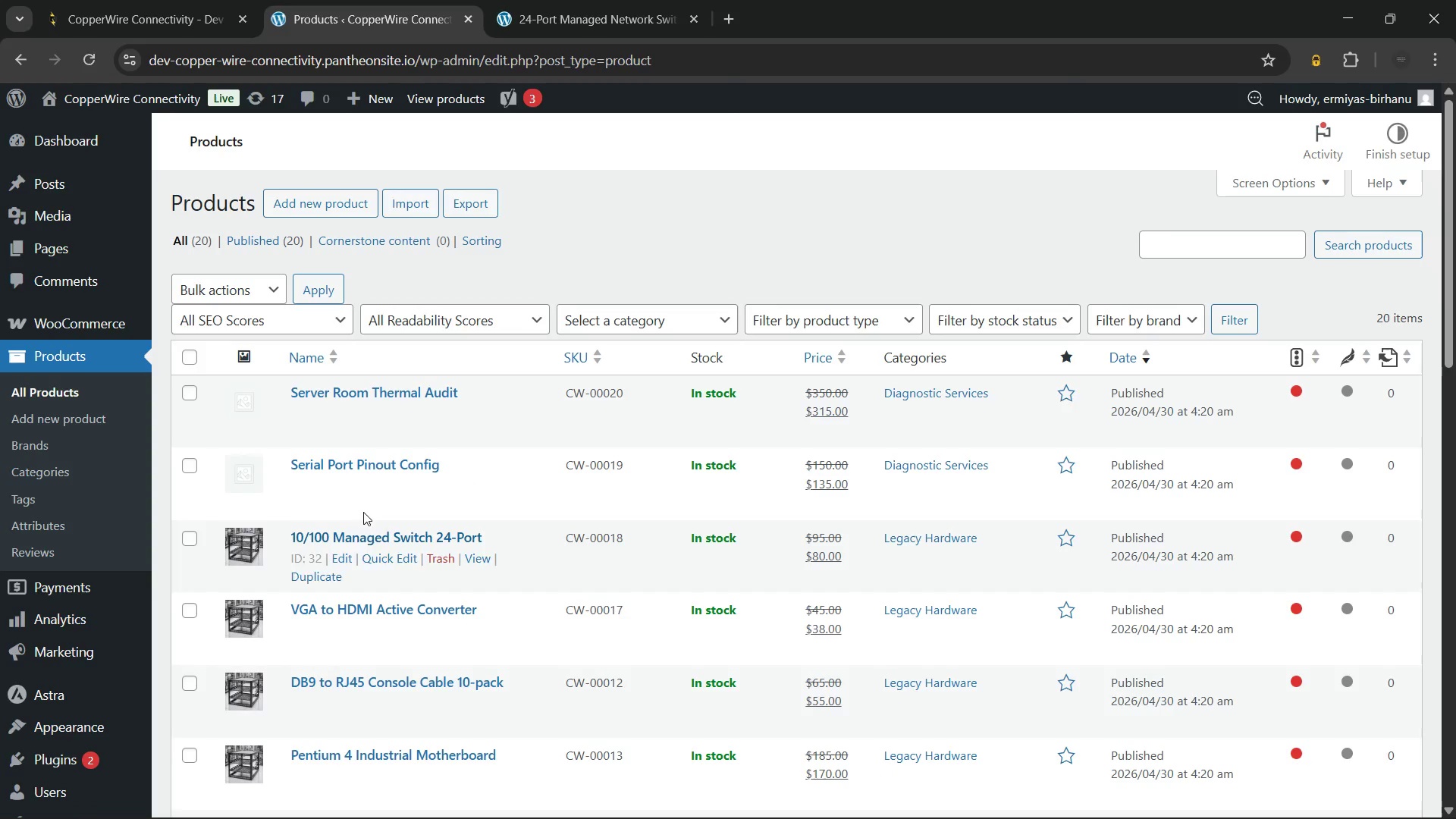 
left_click([361, 460])
 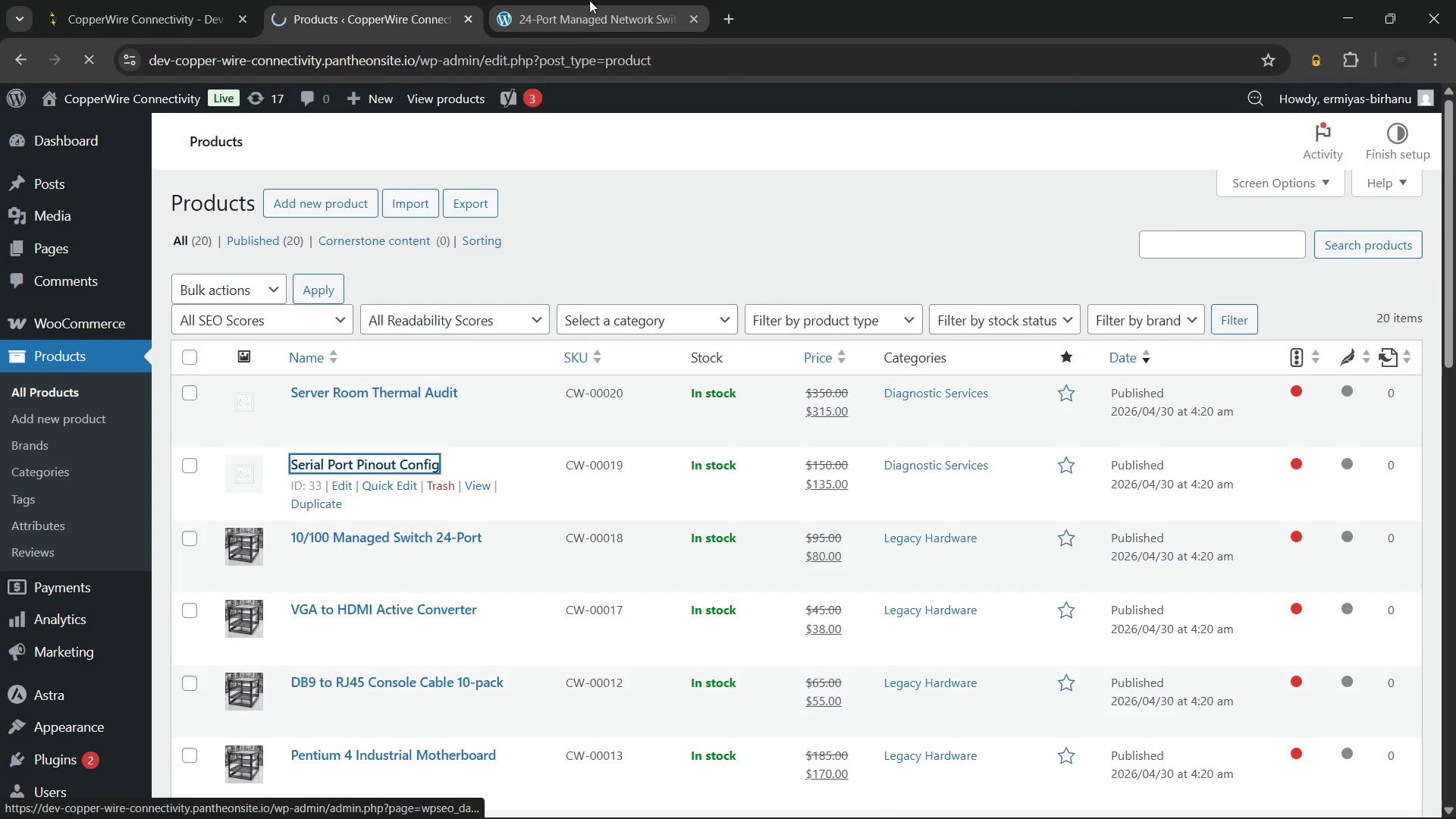 
left_click([590, 0])
 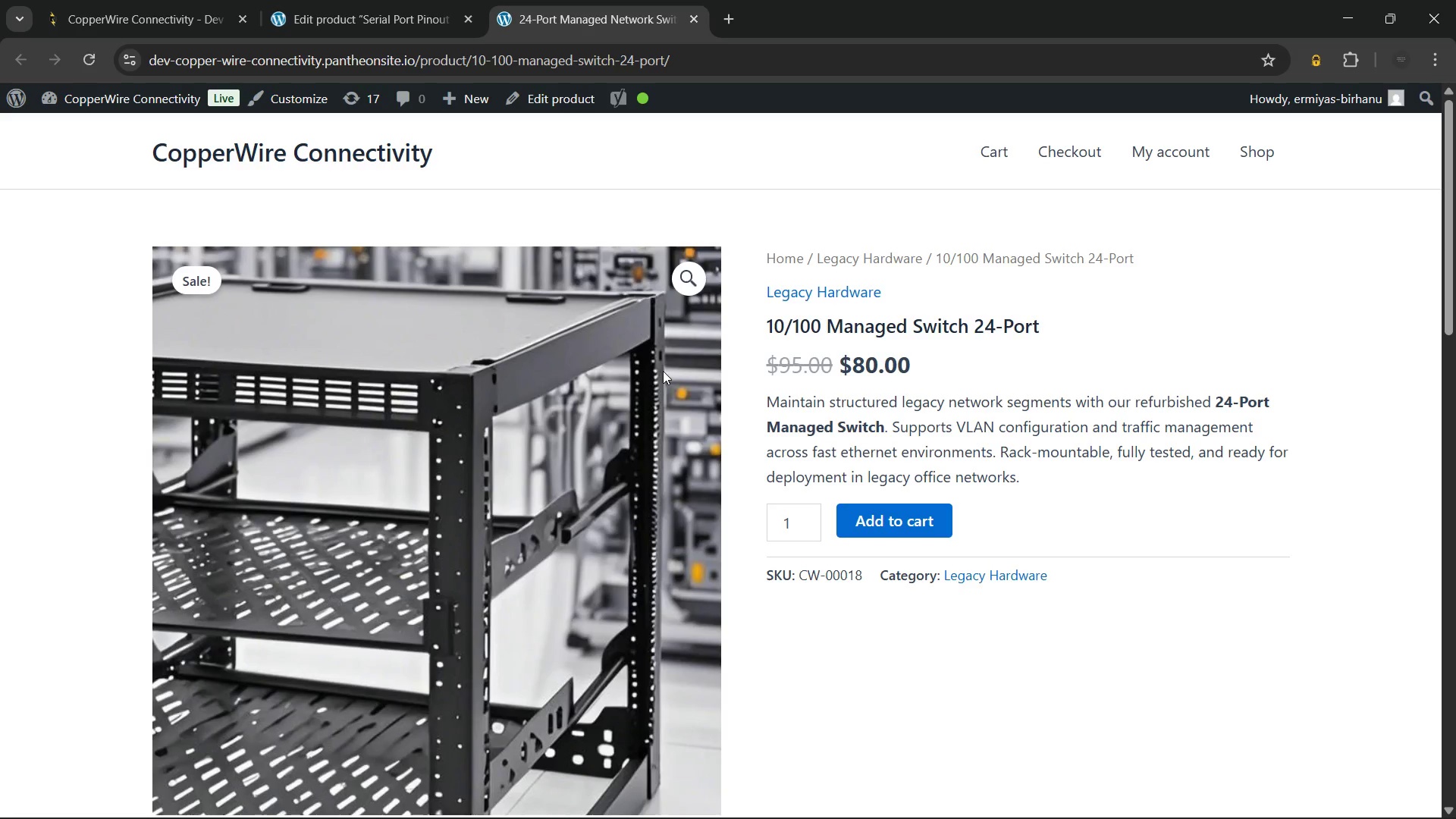 
wait(64.5)
 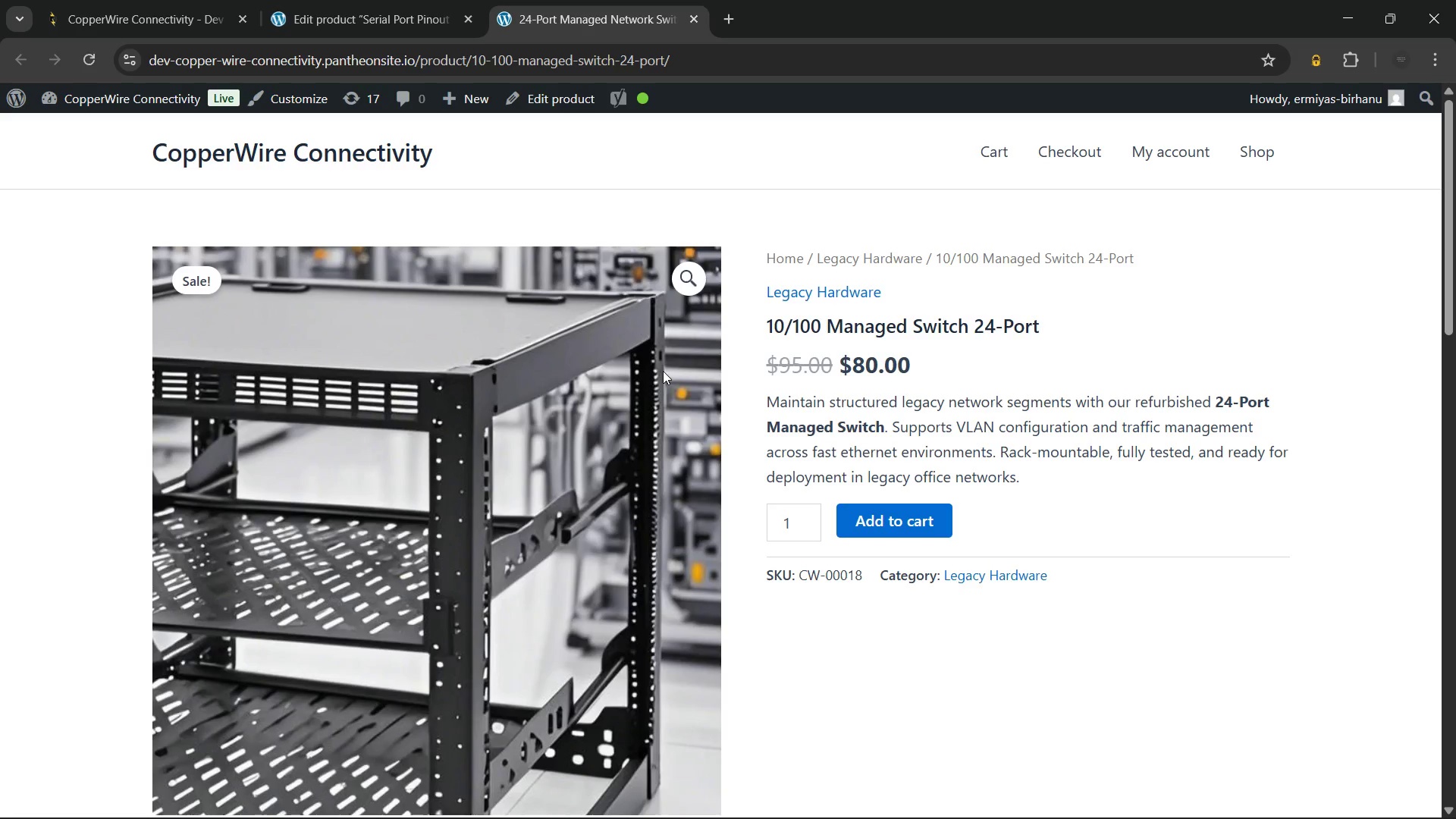 
scroll: coordinate [582, 381], scroll_direction: down, amount: 6.0
 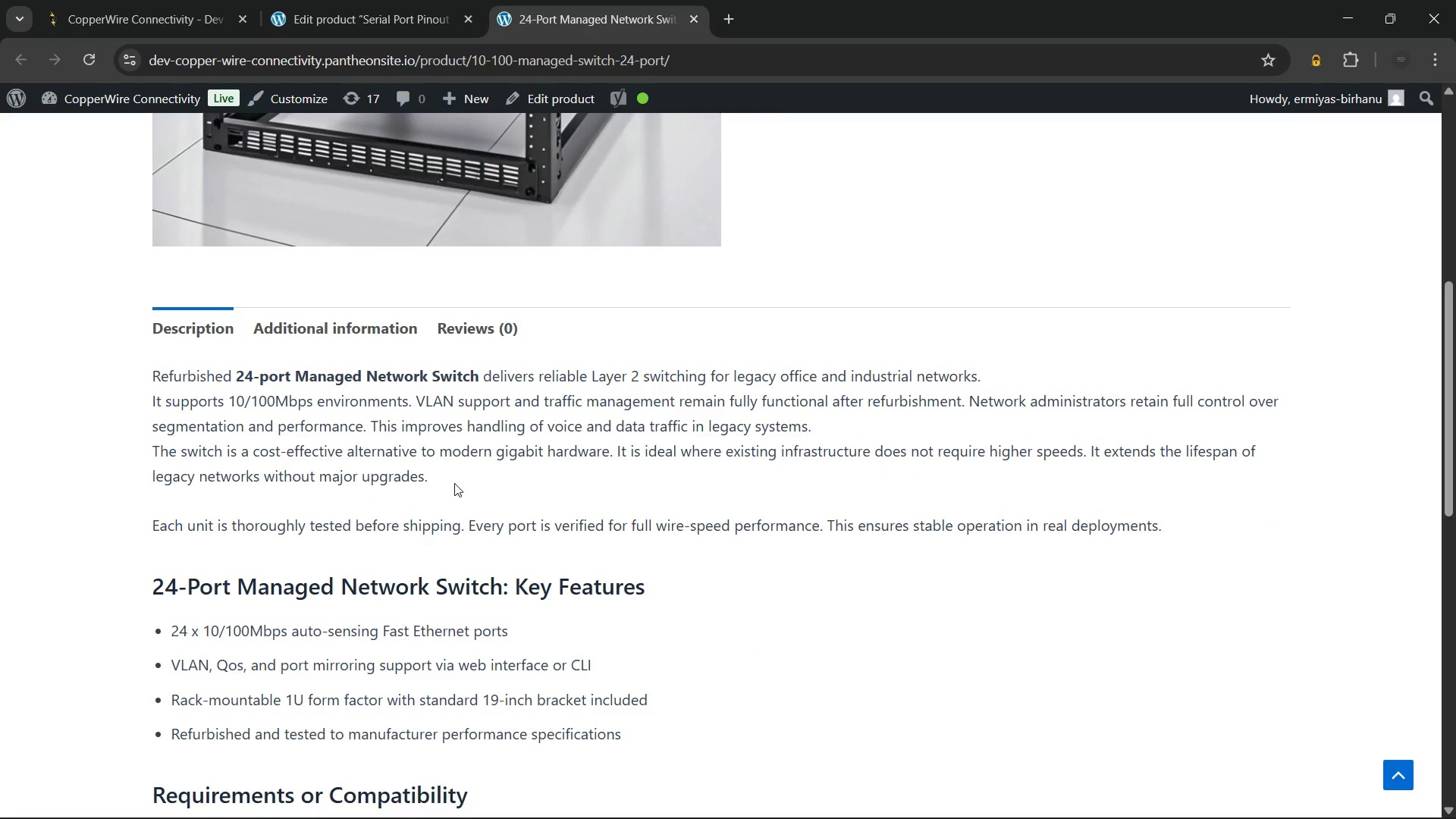 
wait(6.57)
 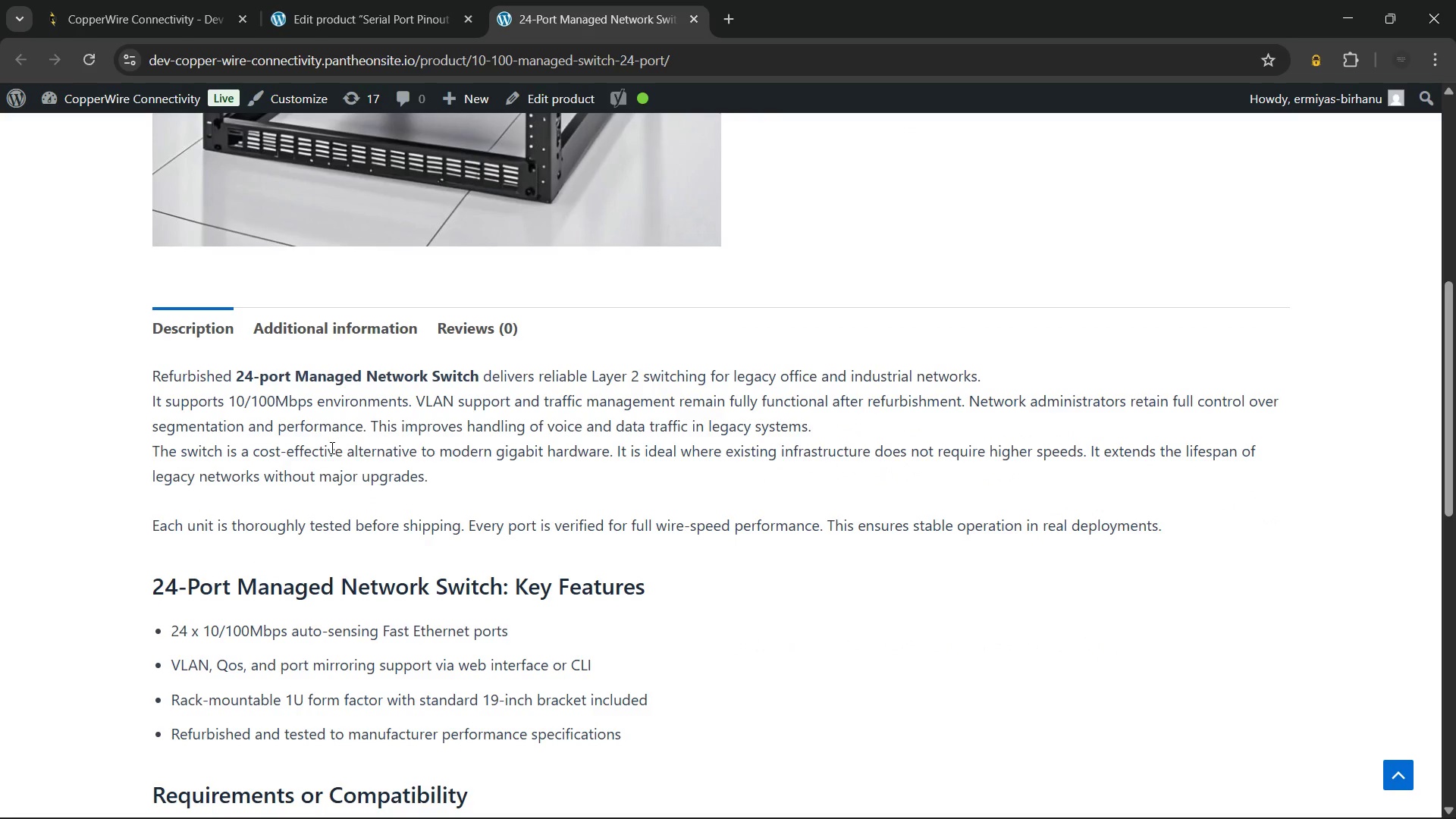 
left_click([354, 0])
 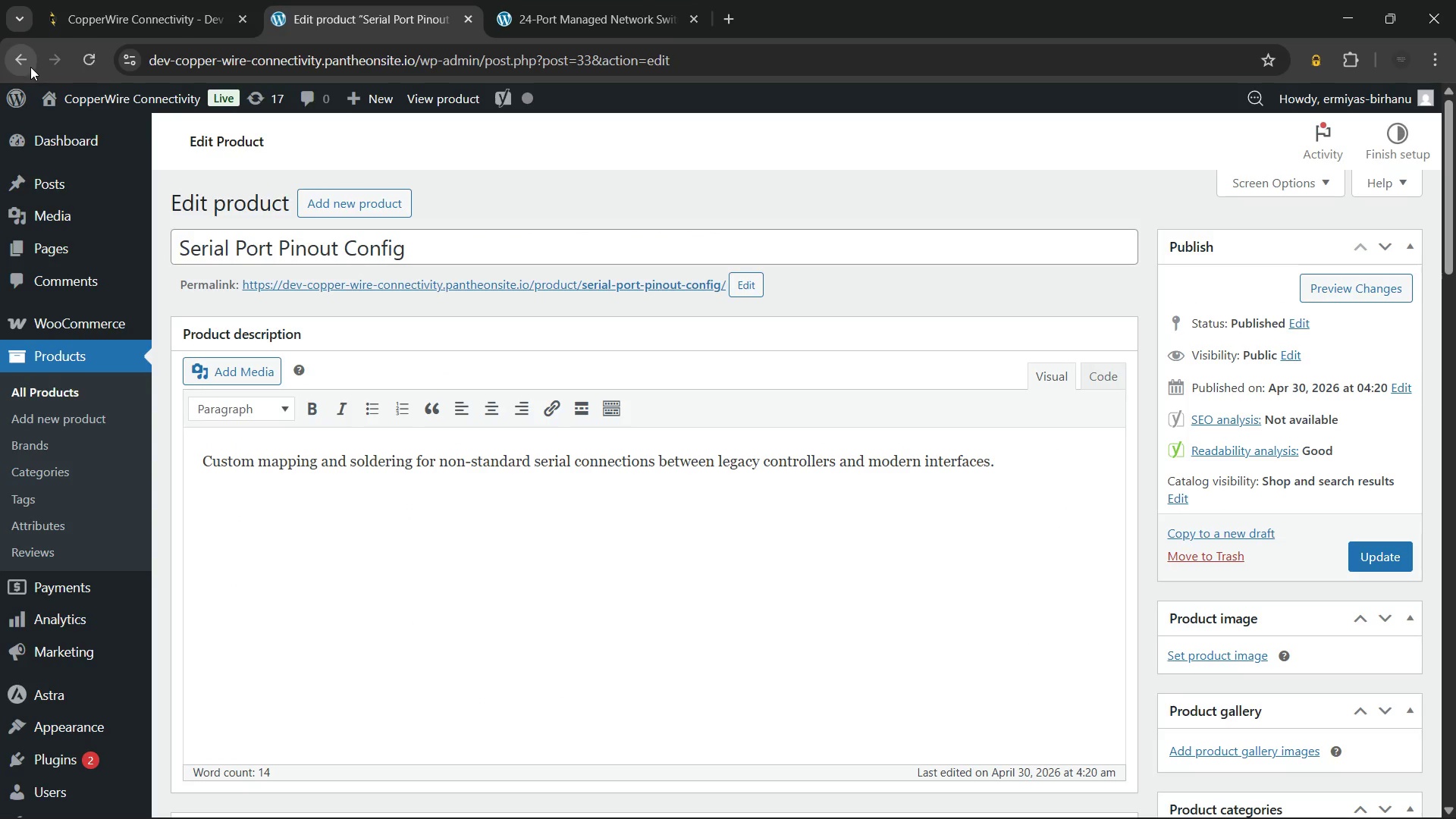 
left_click([21, 63])
 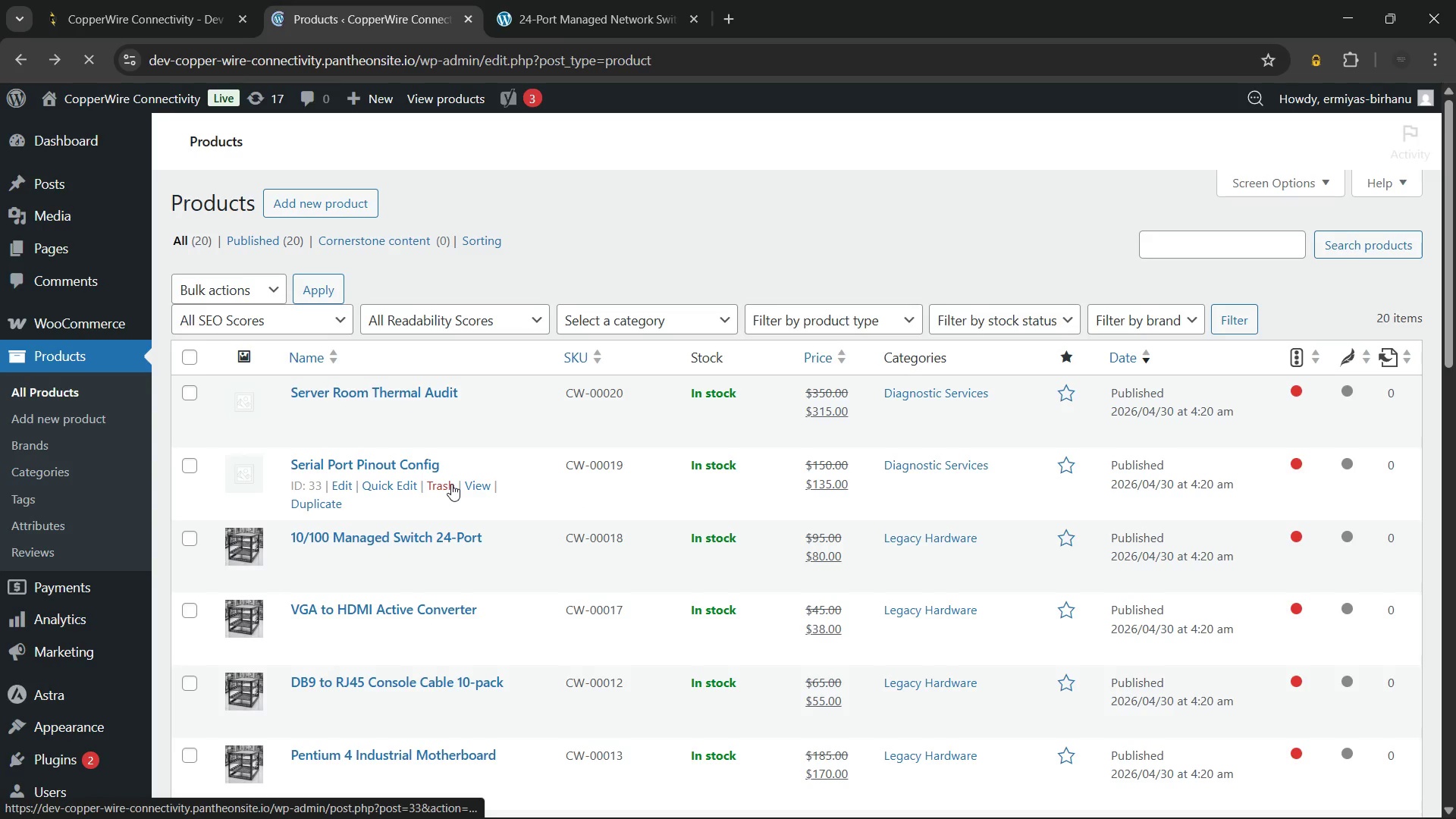 
left_click([376, 530])
 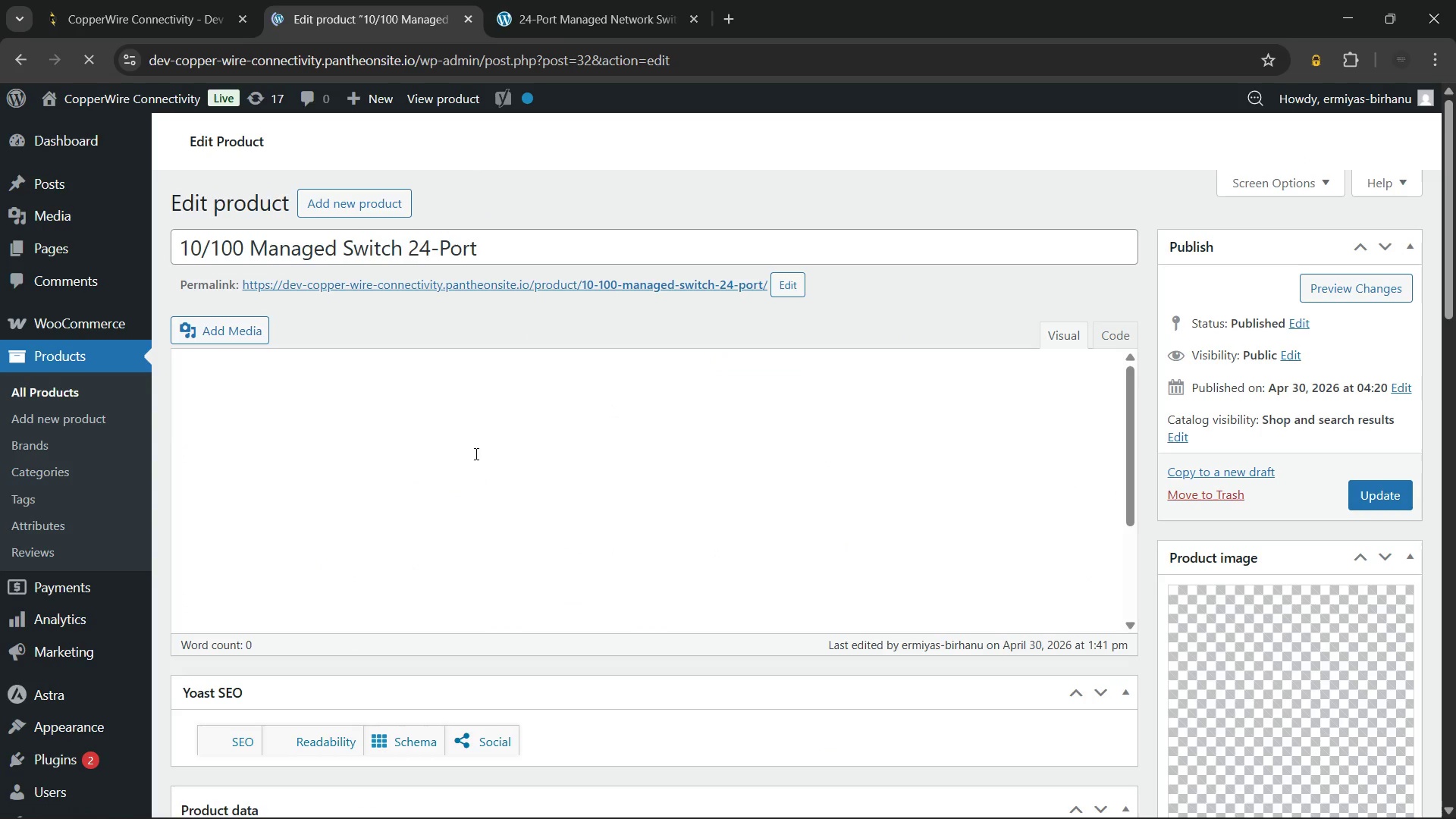 
wait(10.7)
 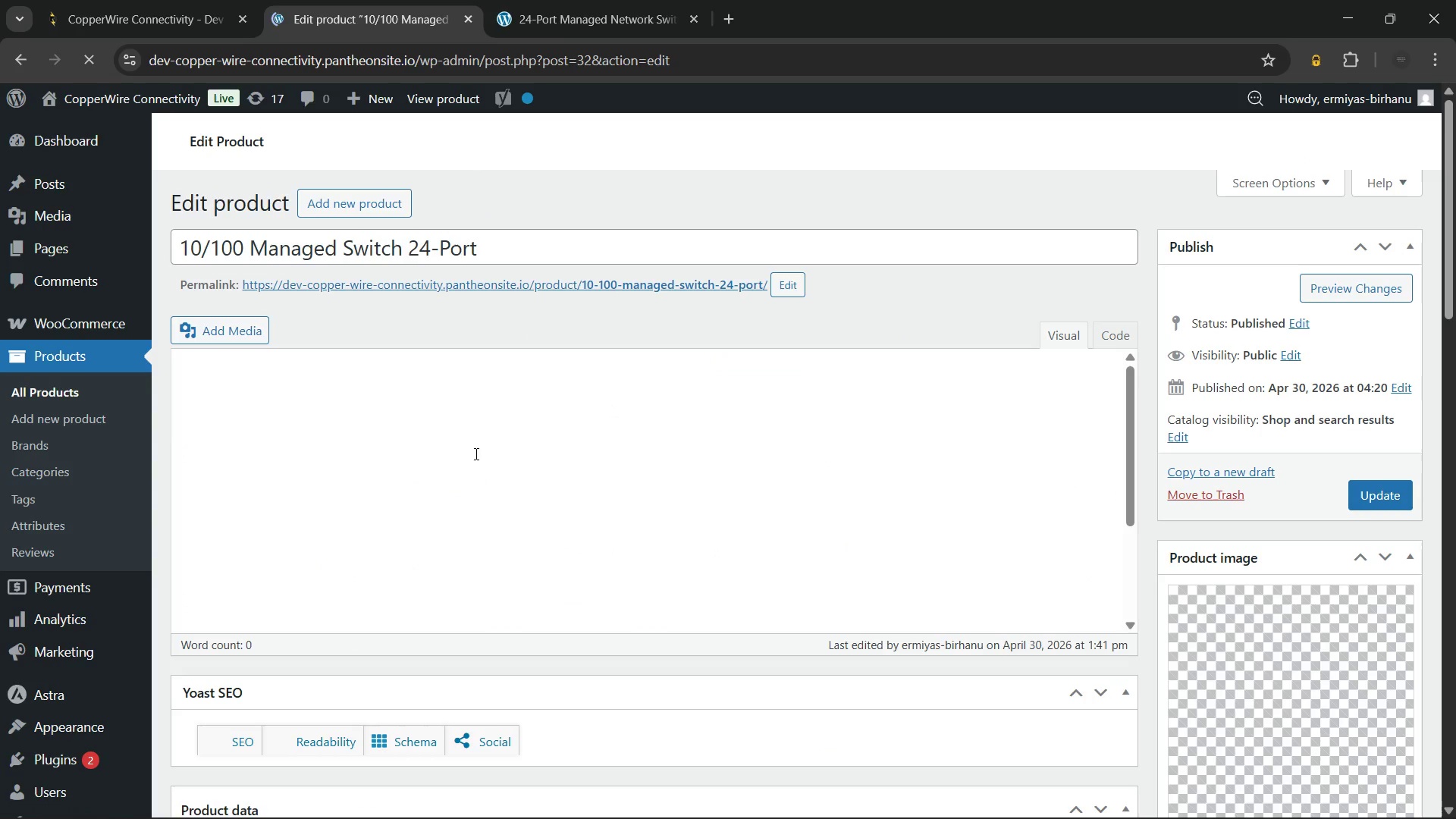 
left_click([204, 573])
 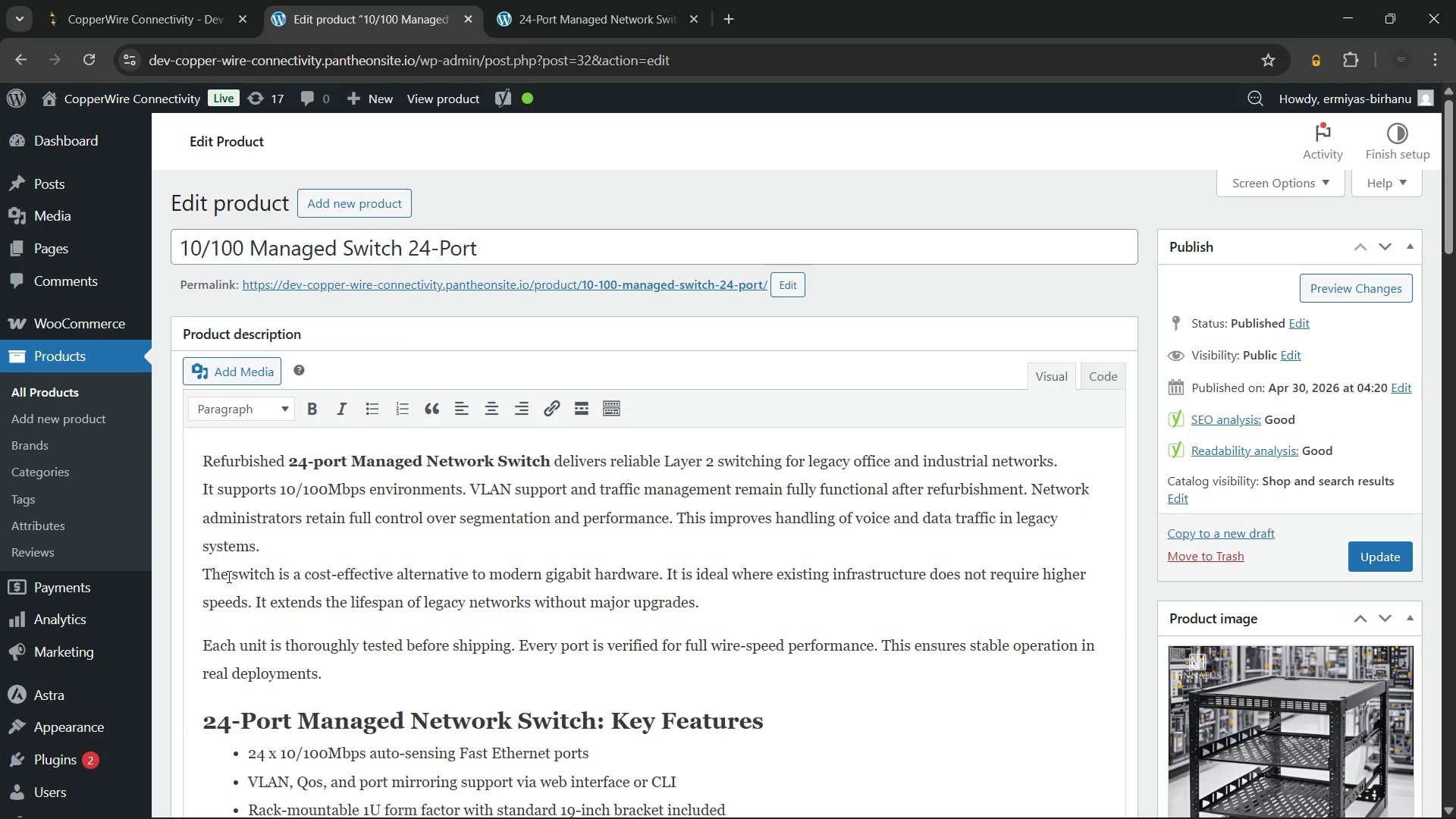 
key(Backspace)
 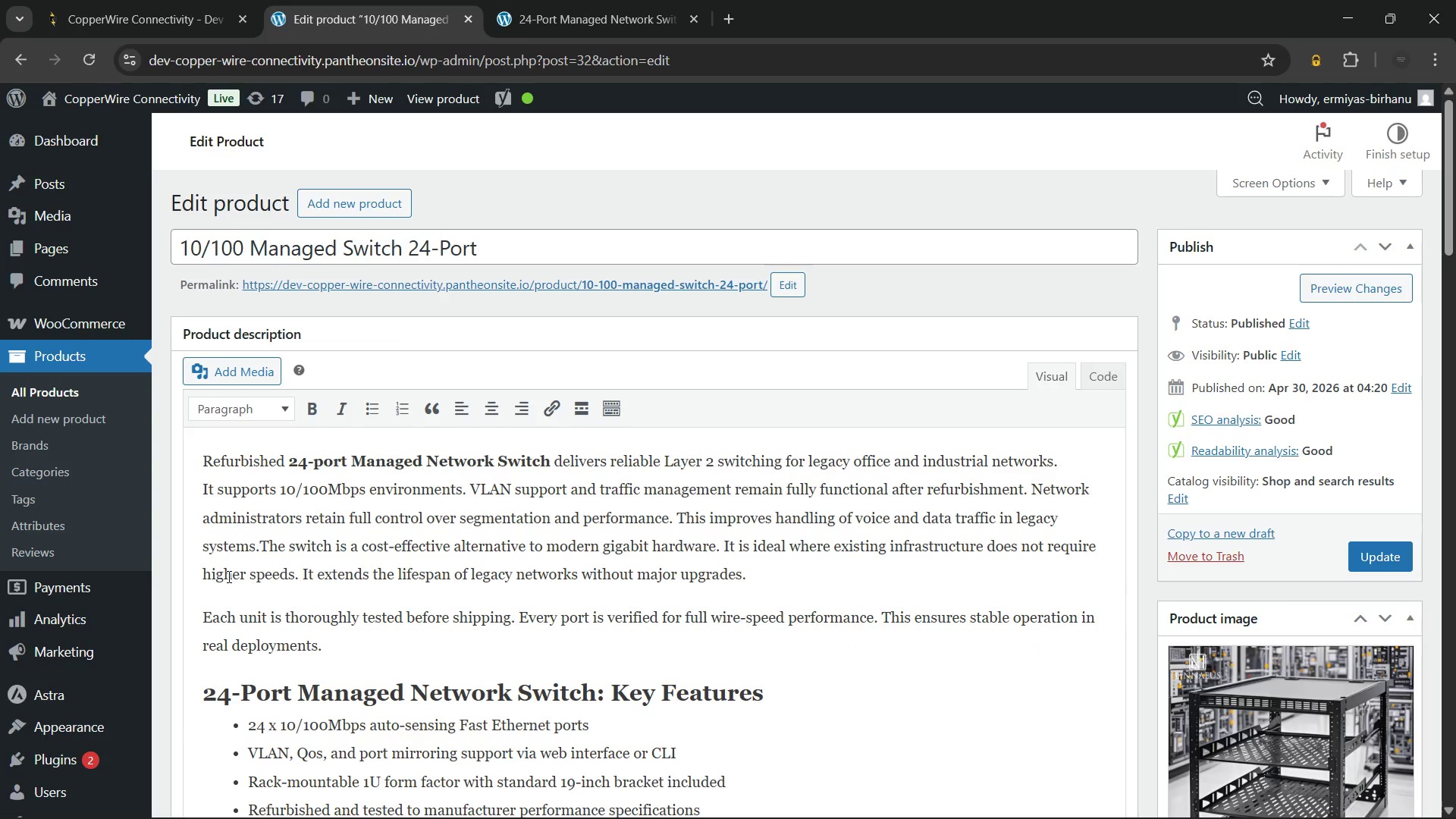 
key(Enter)
 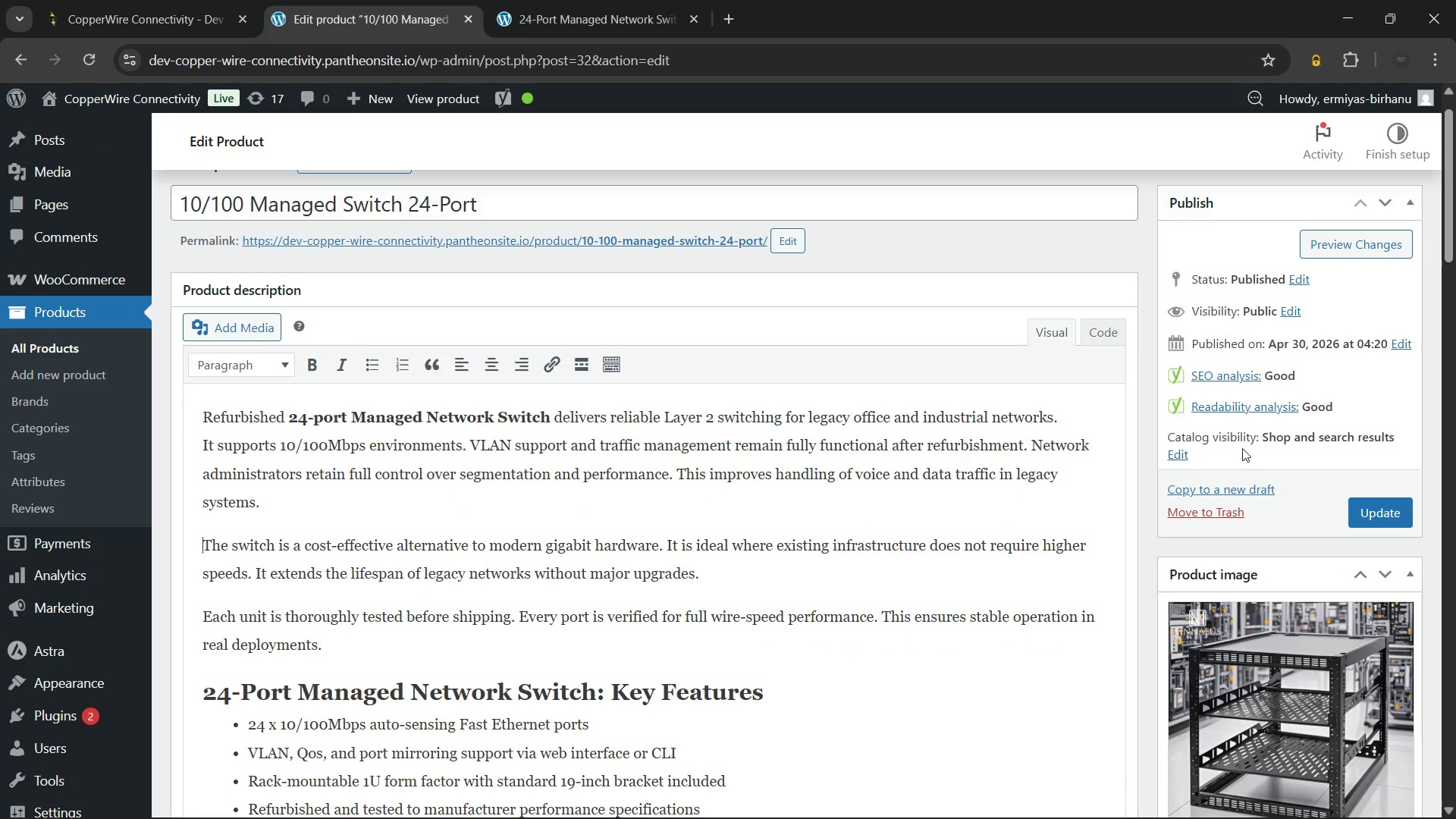 
left_click([1365, 506])
 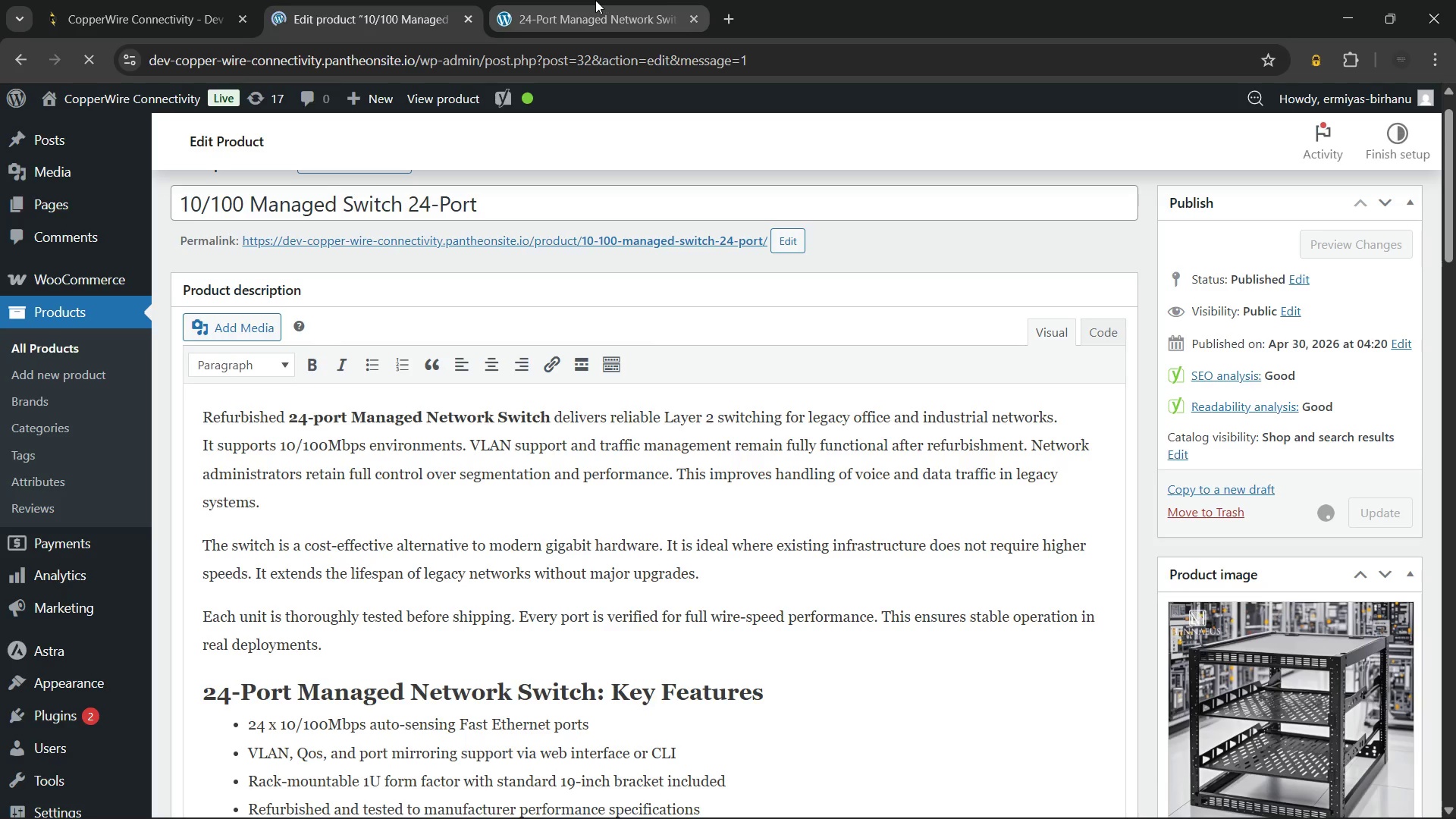 
left_click([595, 0])
 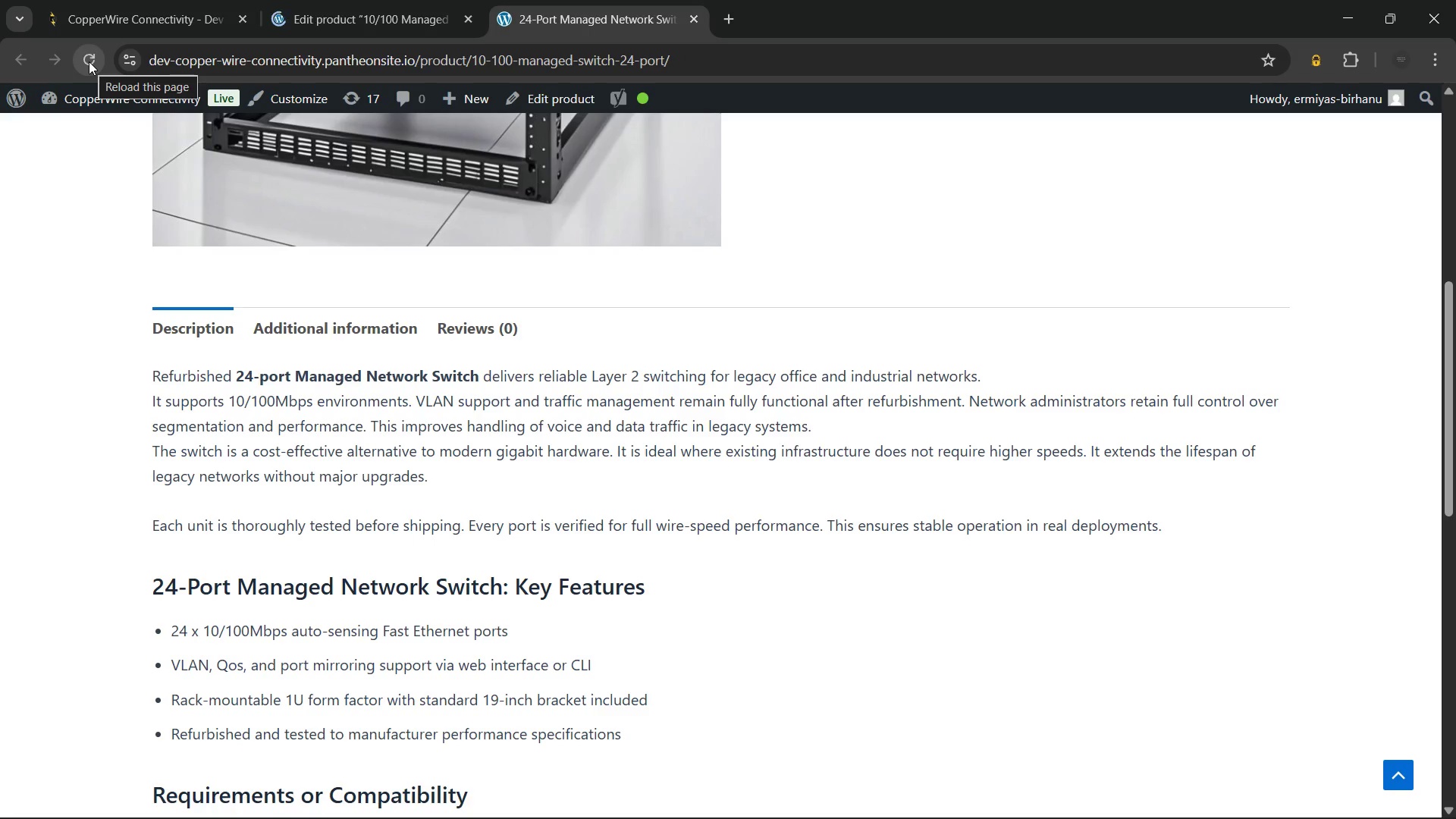 
left_click([89, 61])
 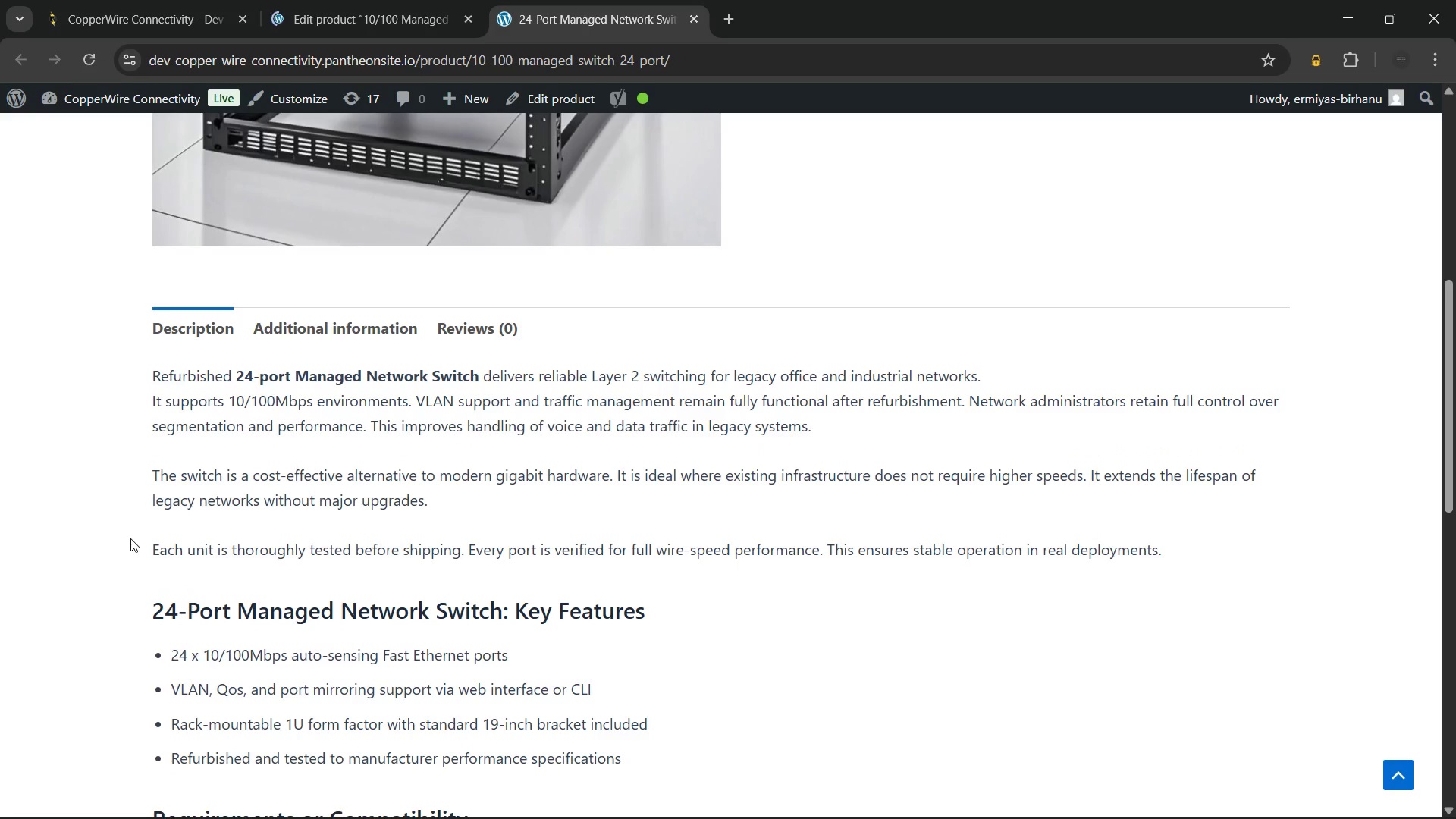 
wait(5.72)
 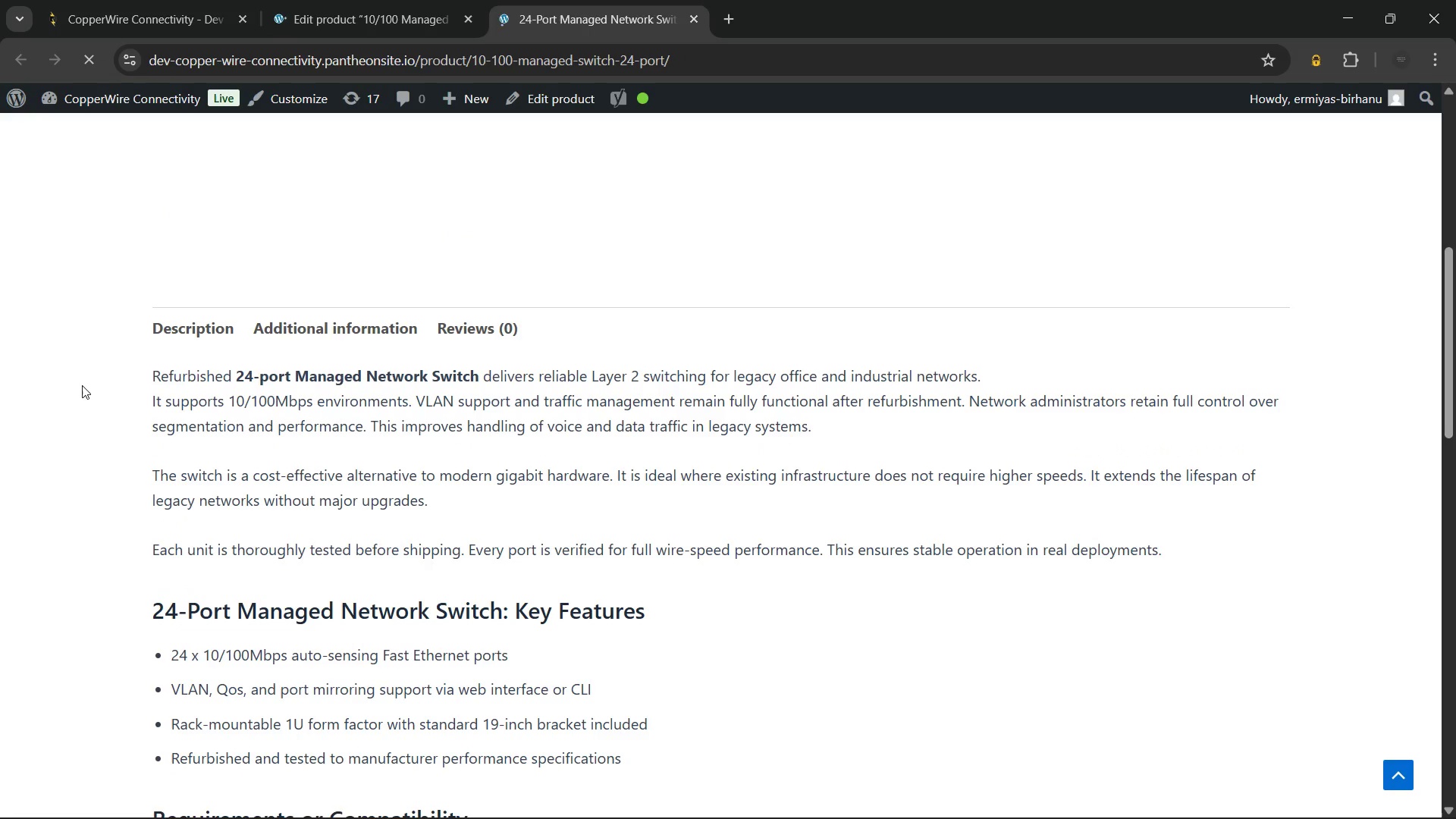 
scroll: coordinate [130, 538], scroll_direction: down, amount: 6.0
 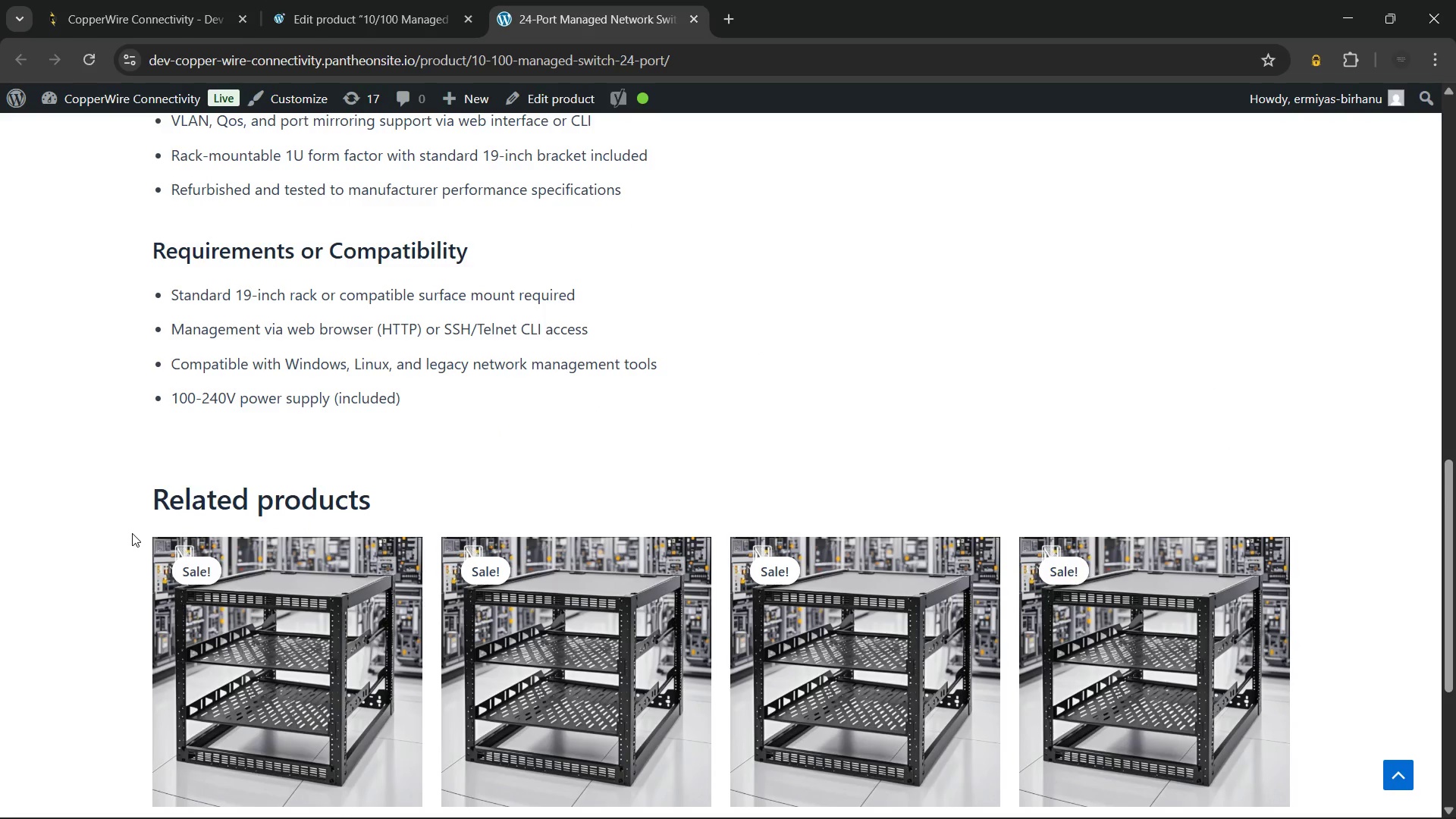 
scroll: coordinate [133, 533], scroll_direction: up, amount: 8.0
 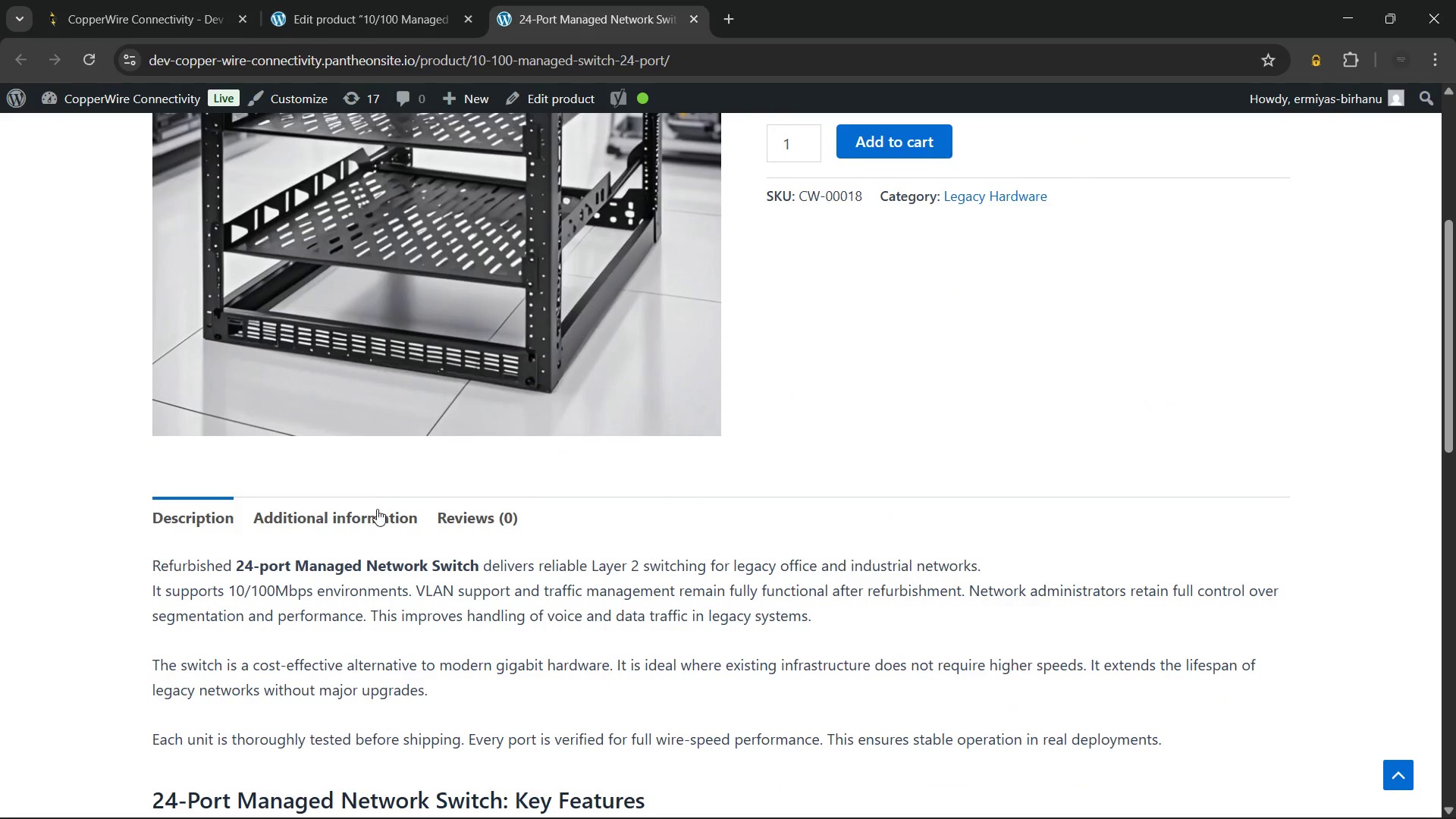 
left_click([377, 509])
 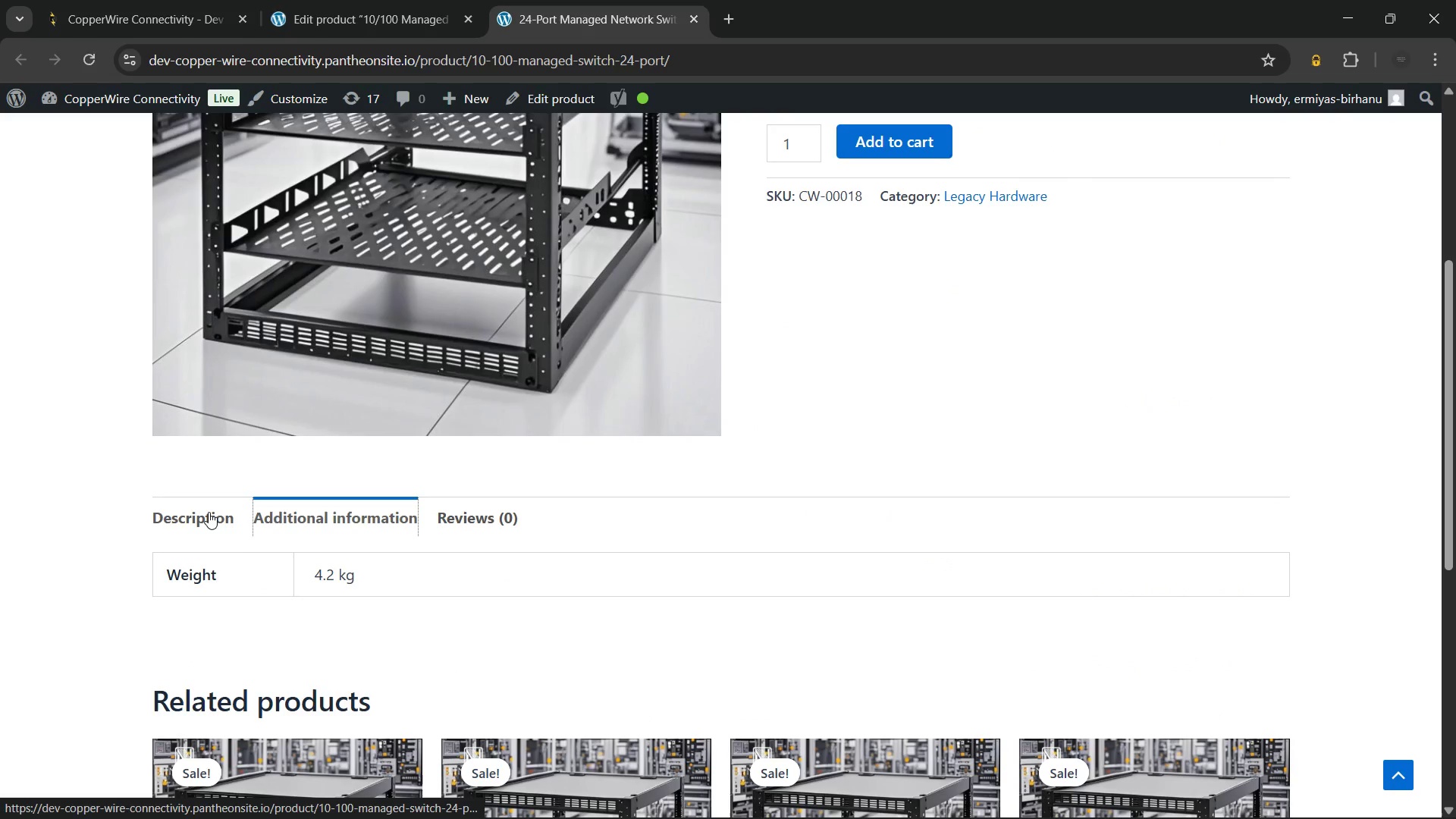 
left_click([209, 512])
 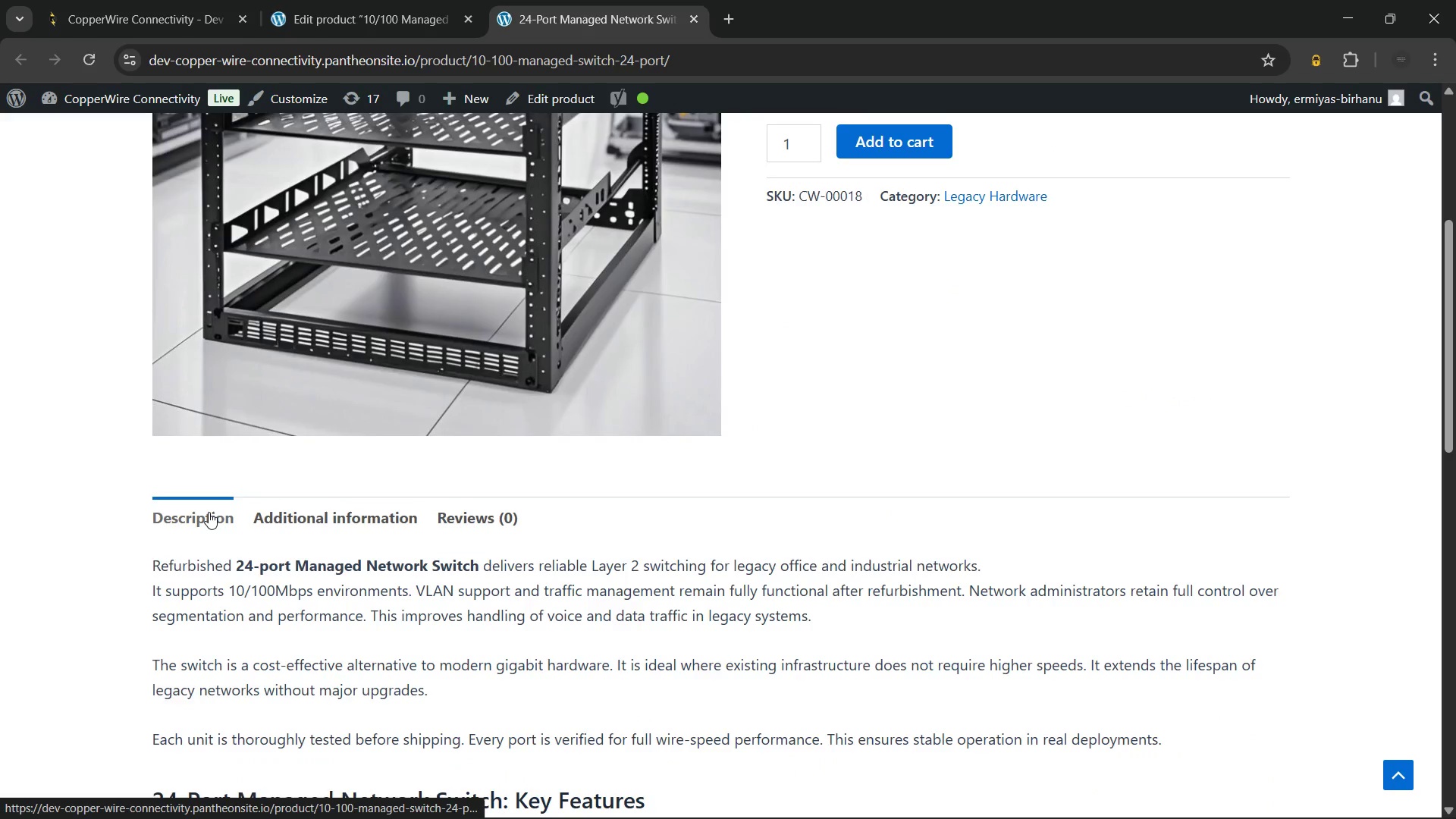 
scroll: coordinate [209, 512], scroll_direction: up, amount: 10.0
 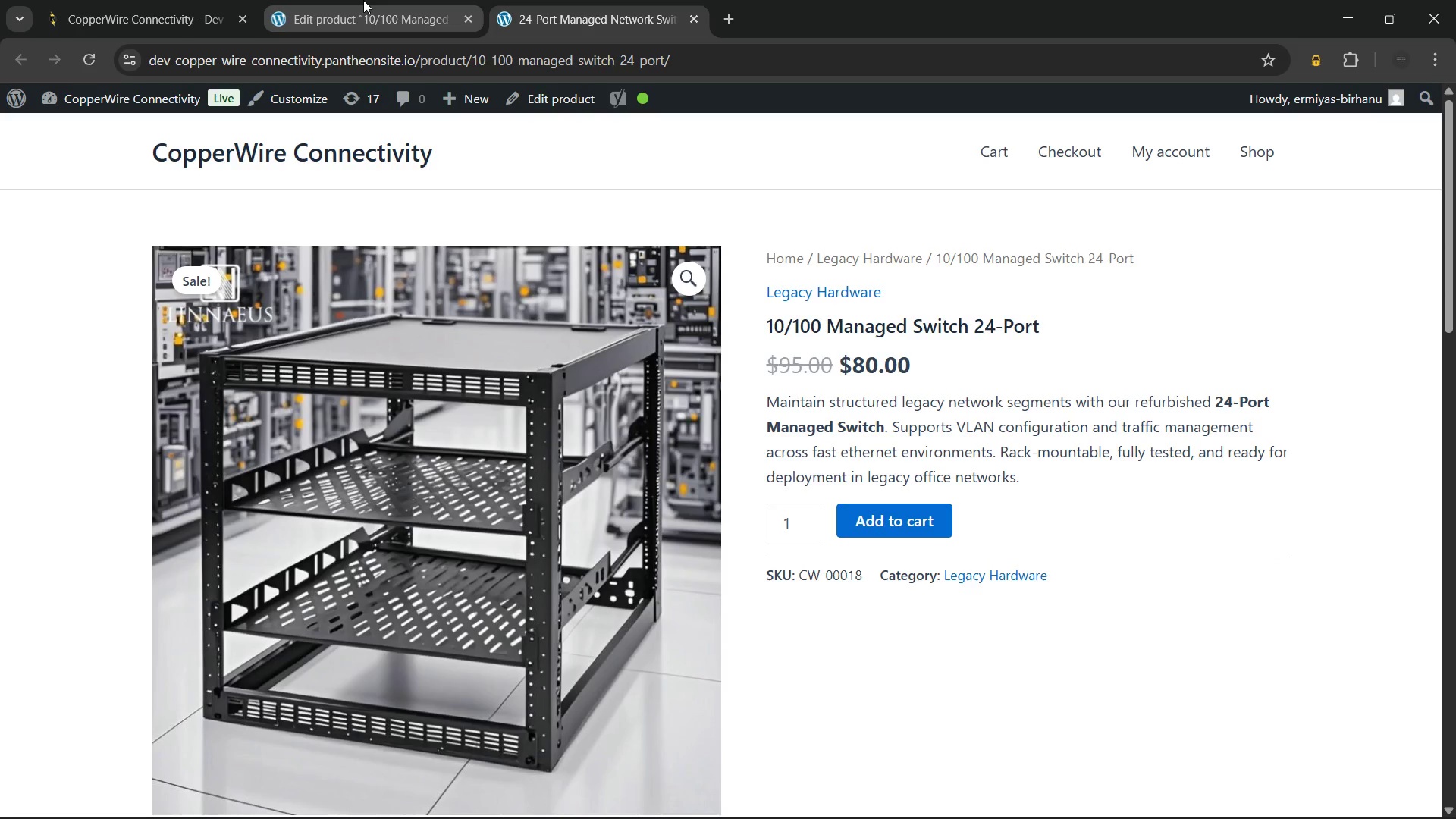 
left_click([363, 0])
 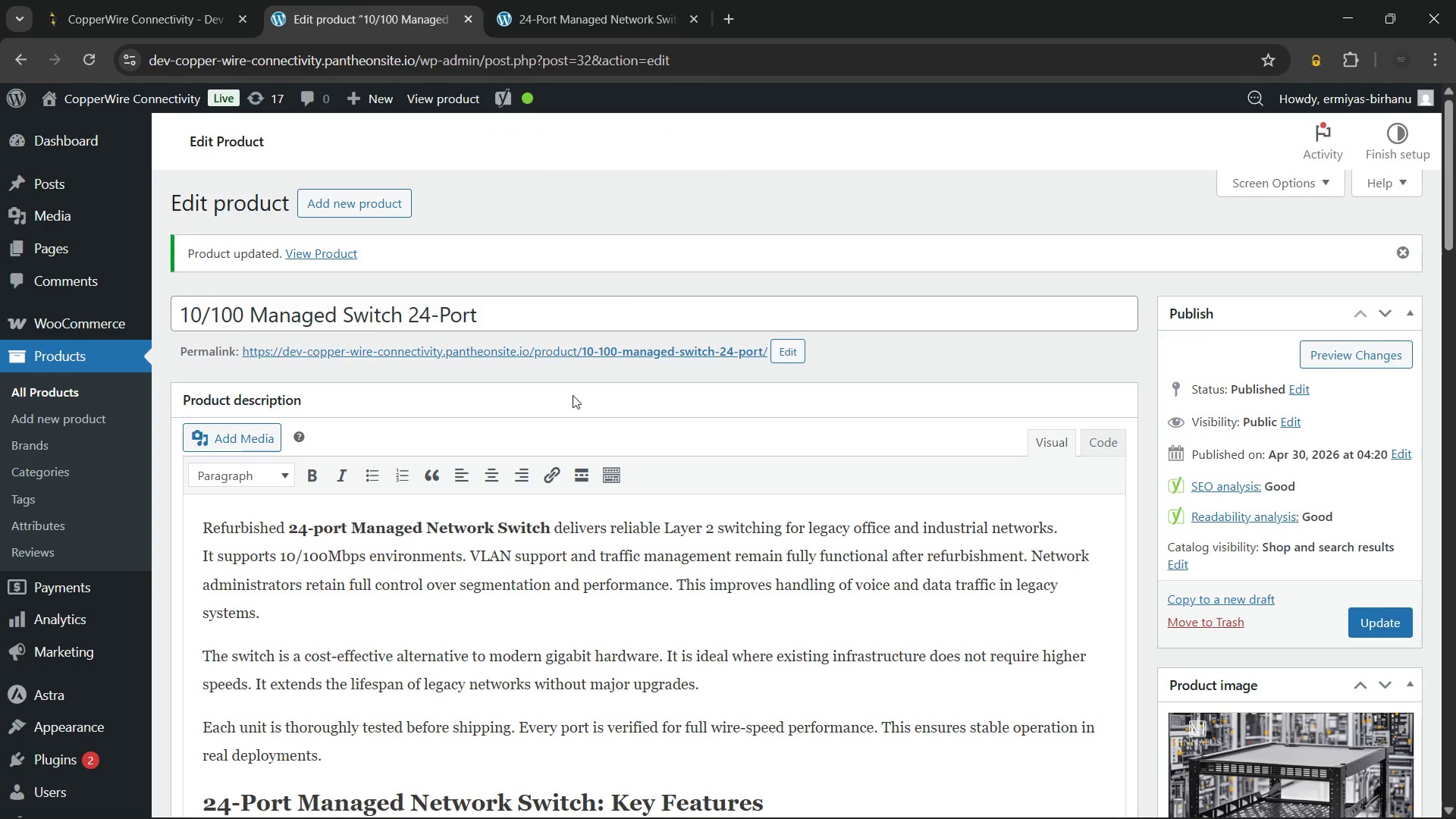 
left_click([78, 384])
 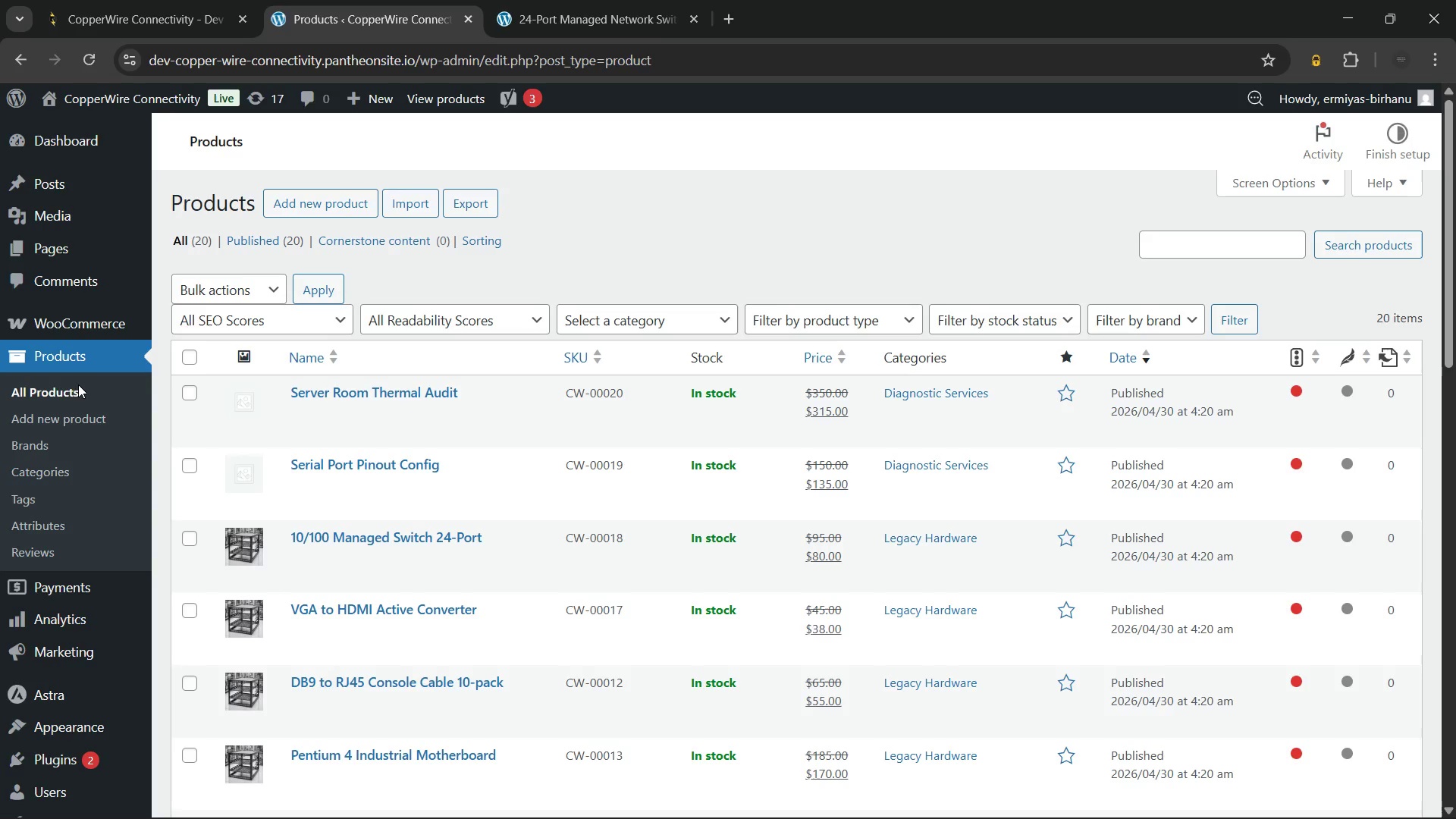 
wait(24.47)
 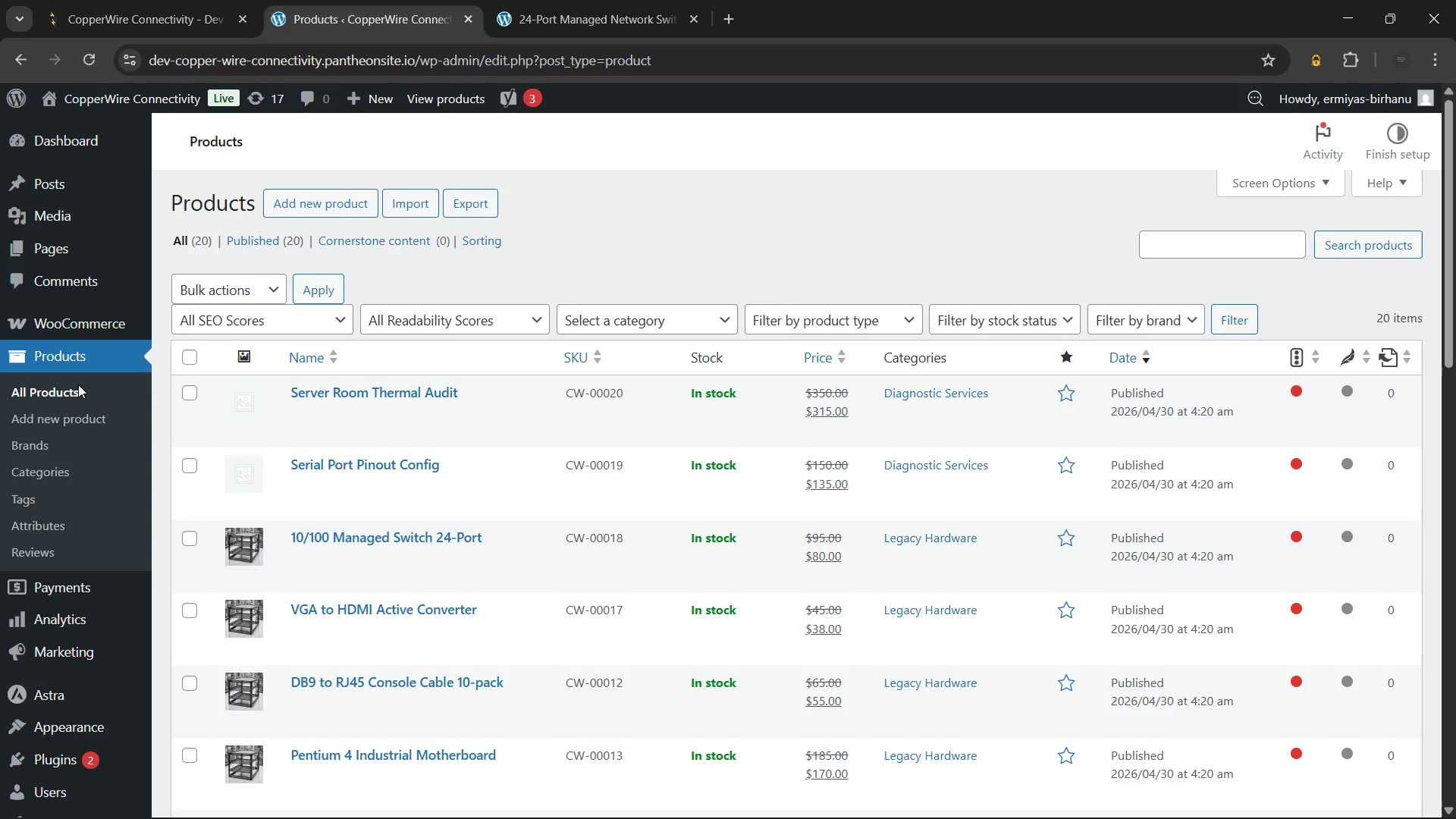 
left_click([383, 470])
 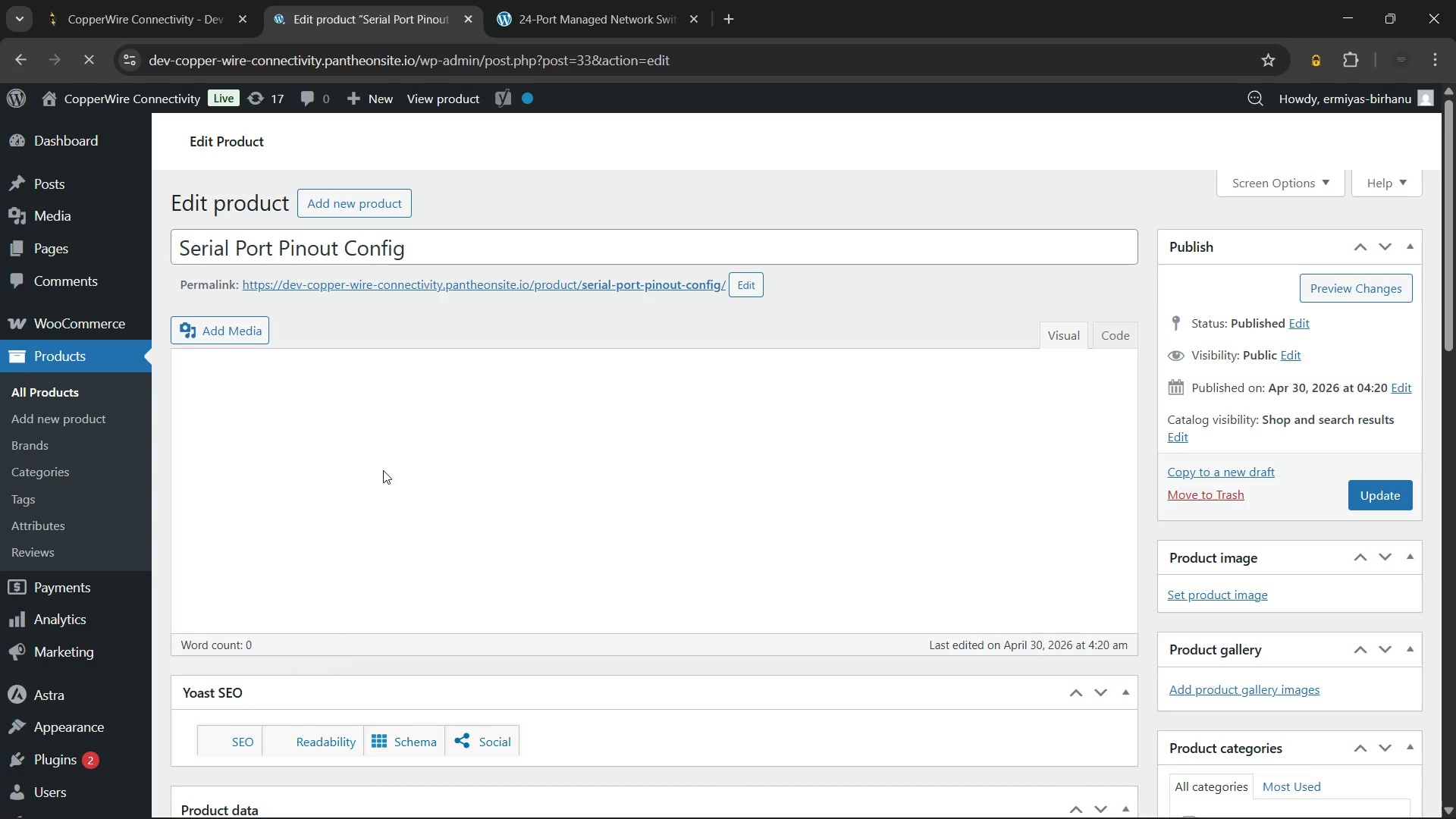 
wait(10.39)
 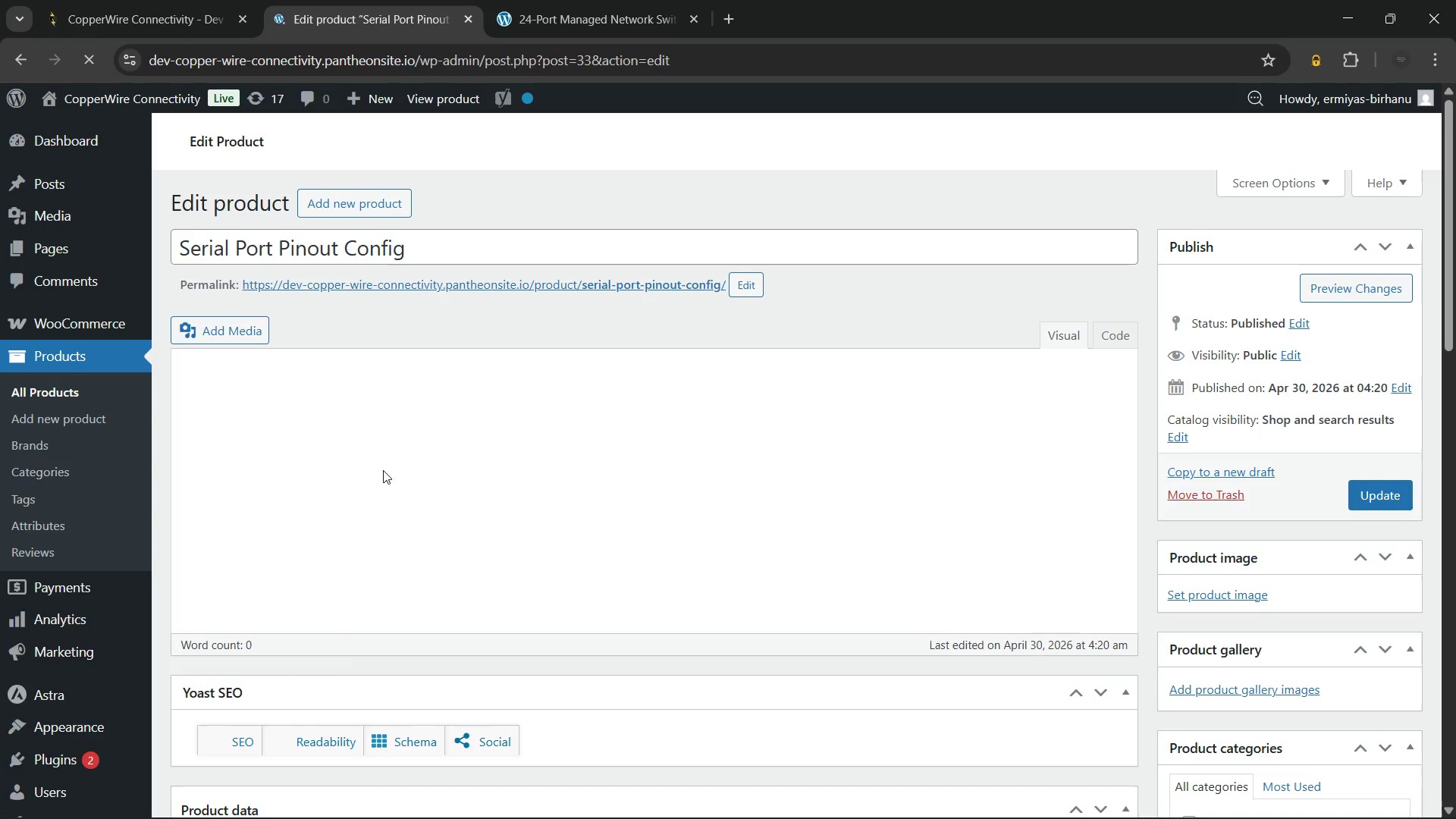 
left_click([468, 486])
 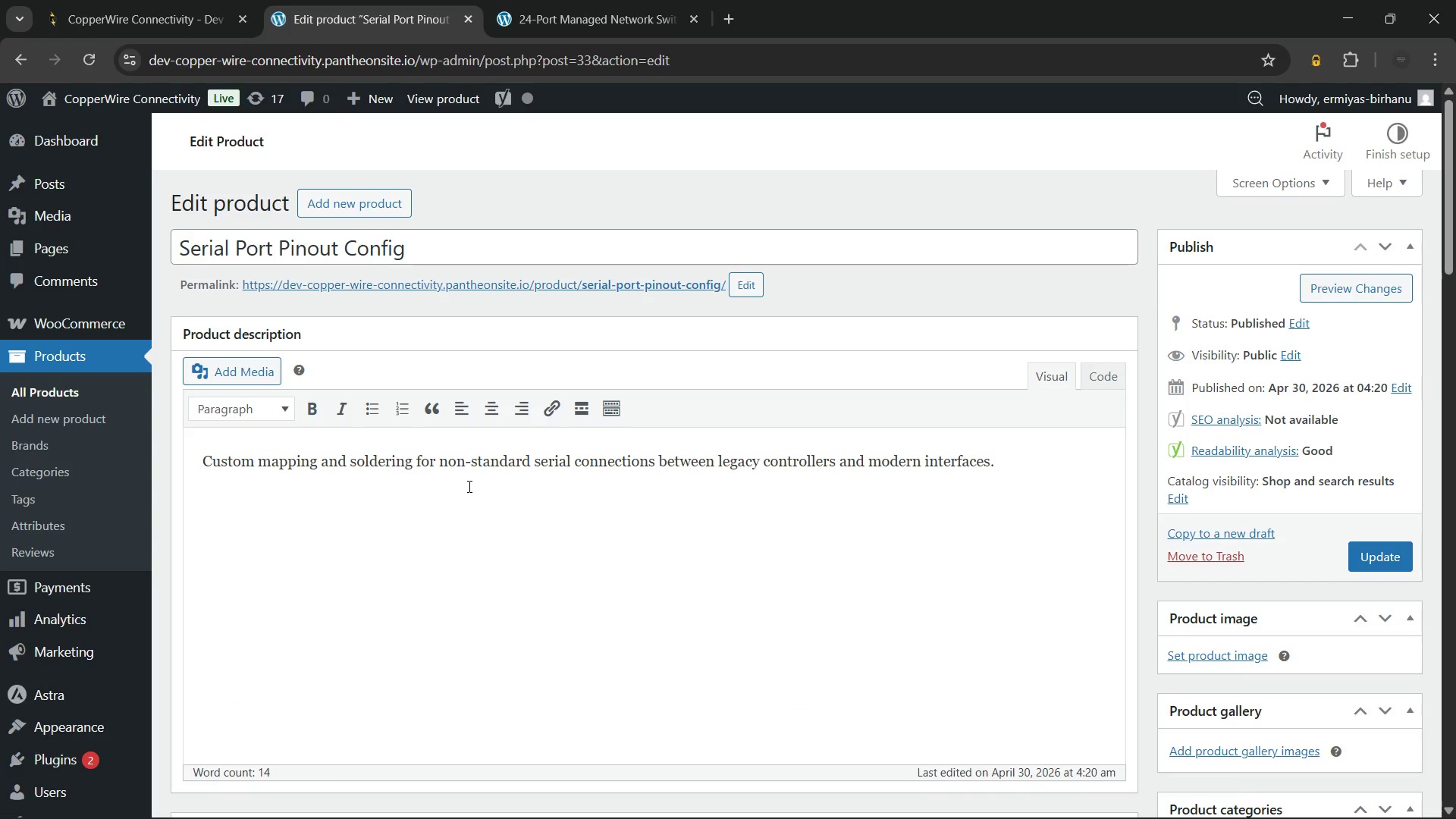 
key(Control+A)
 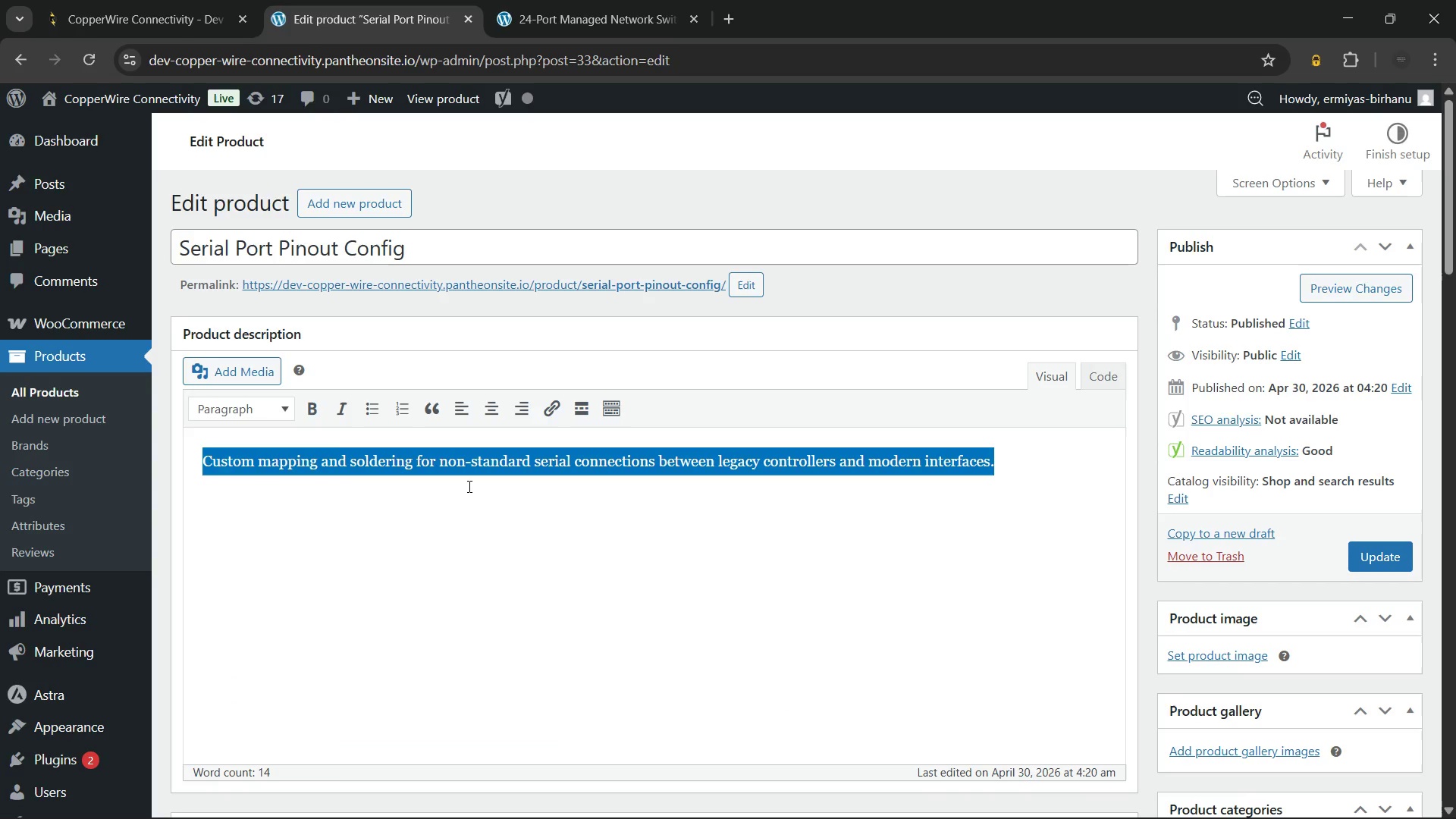 
key(Backspace)
type(Our serial port pinout configuration ser)
 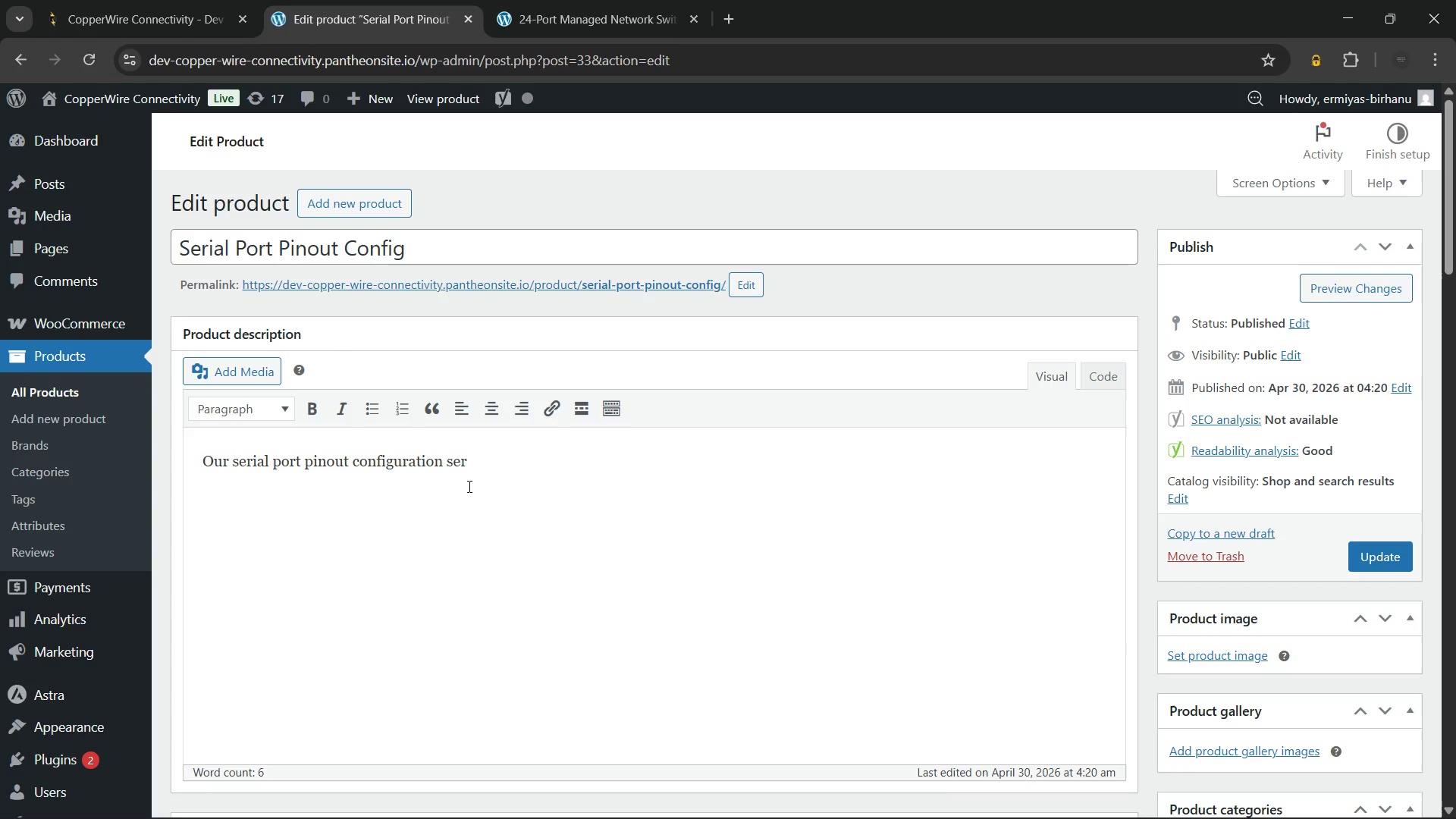 
wait(15.45)
 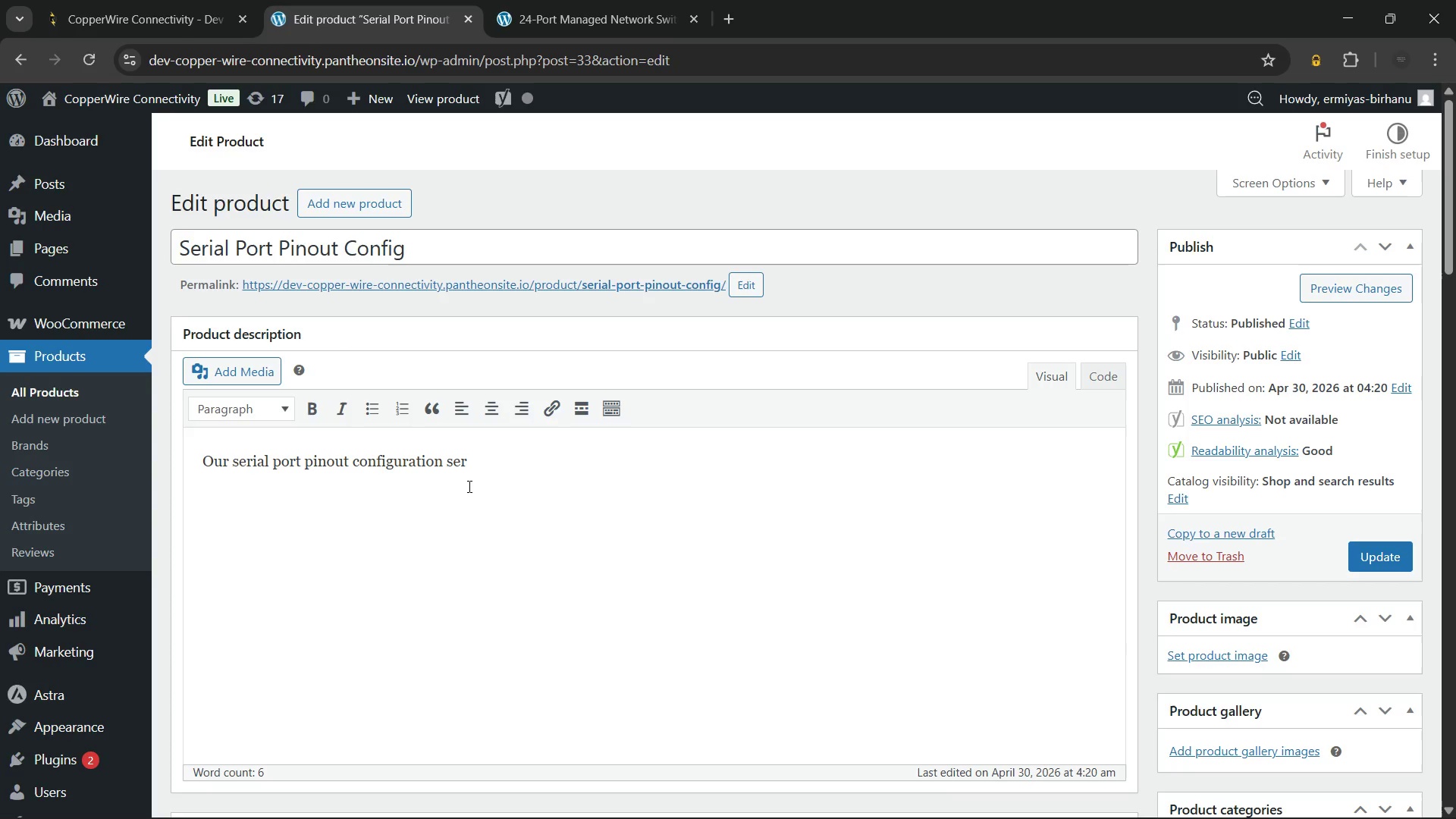 
type(vice resolves)
 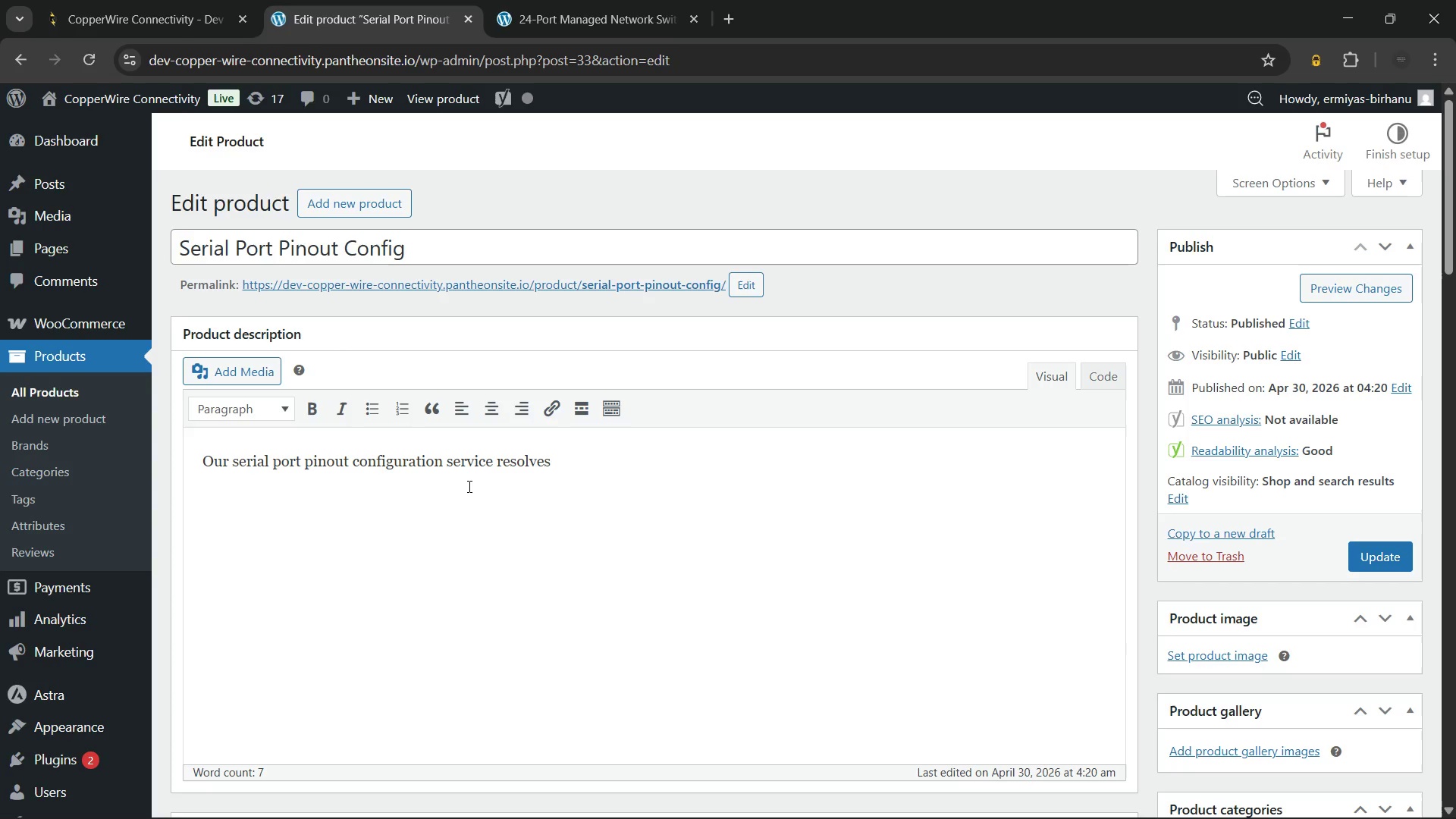 
wait(13.88)
 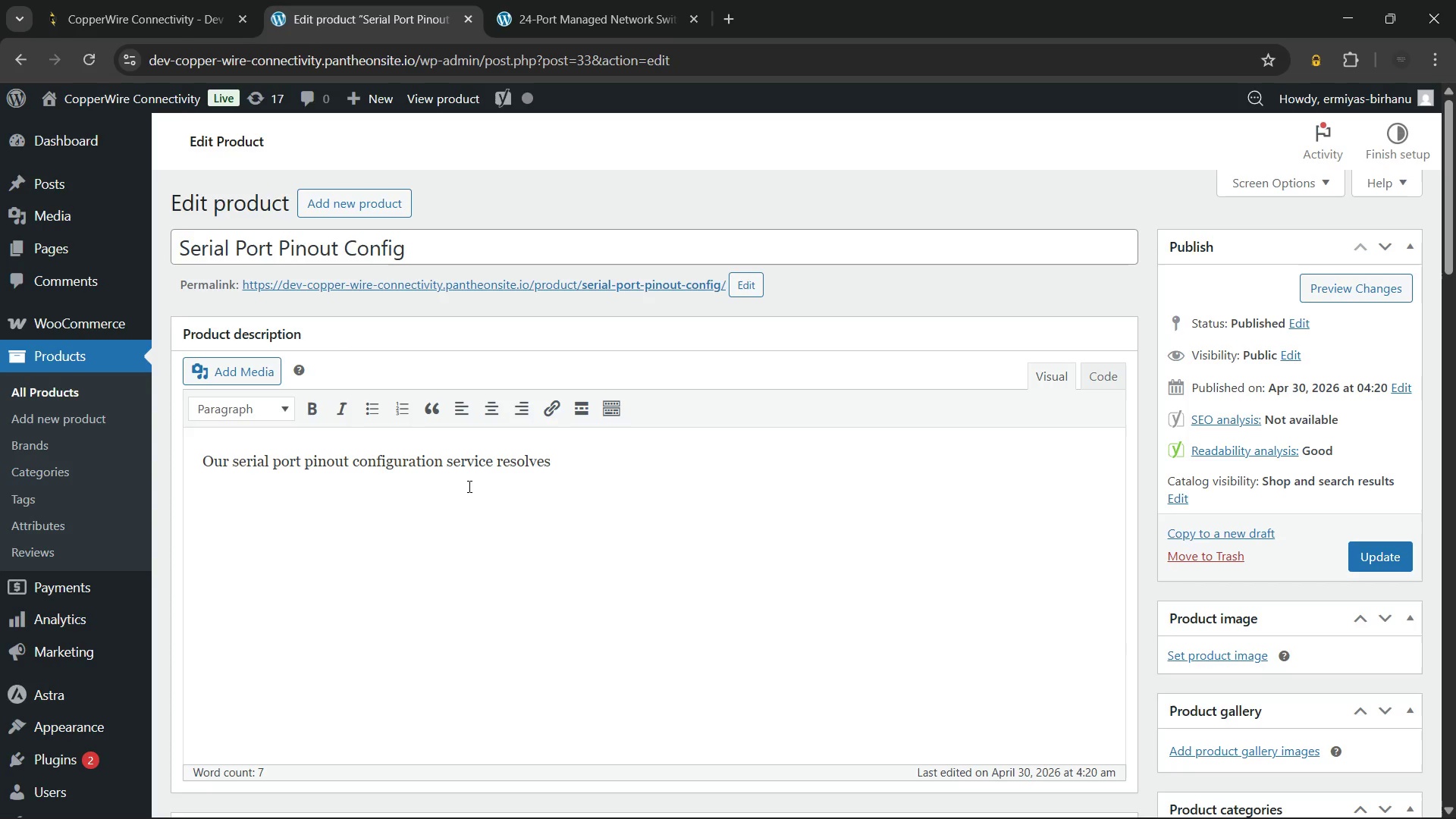 
type( the connectivity challenges that arise when integrating legacy serial controllers with modern equipment. Non-standard pinouts and custom baud rate)
 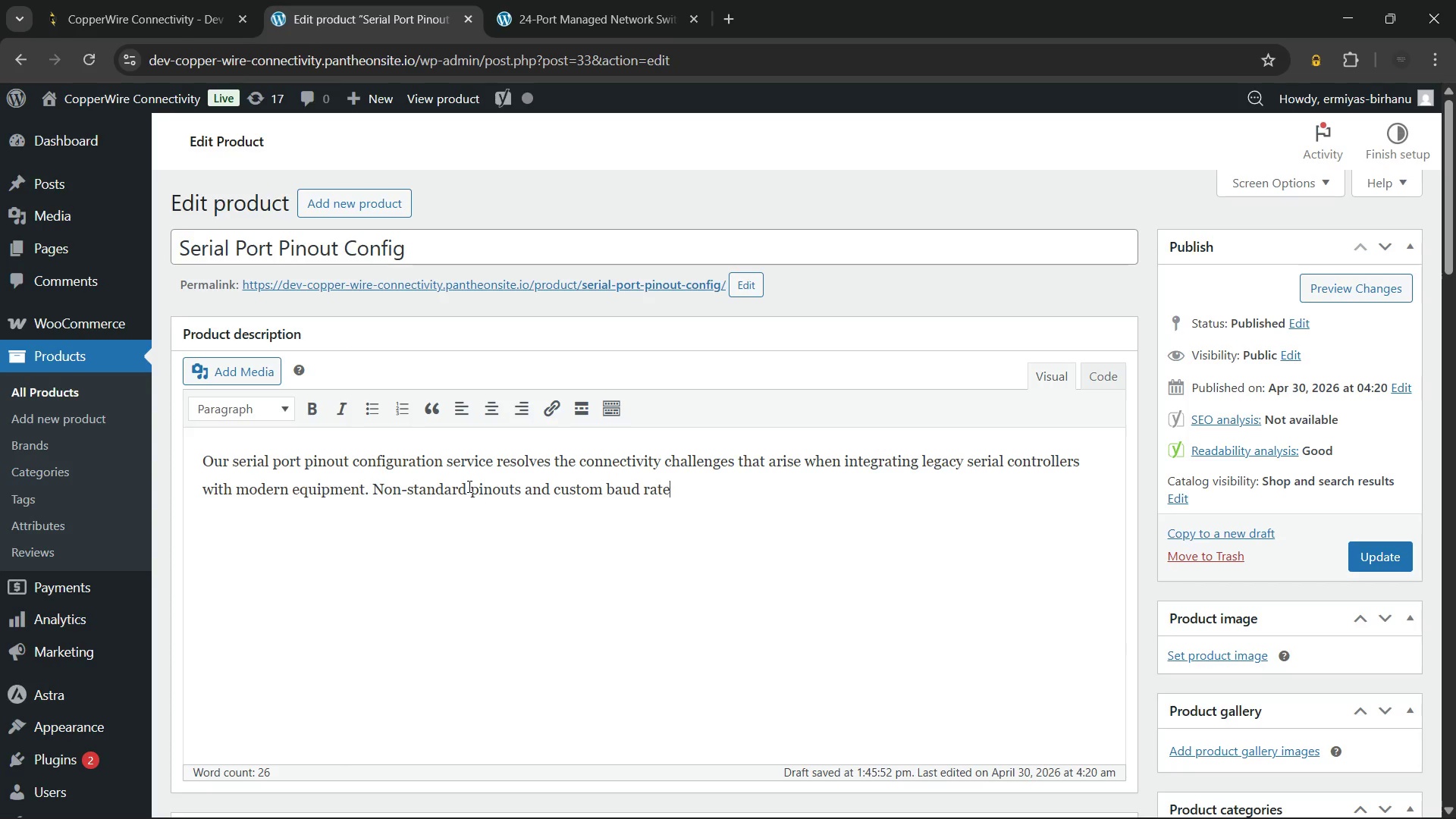 
wait(11.31)
 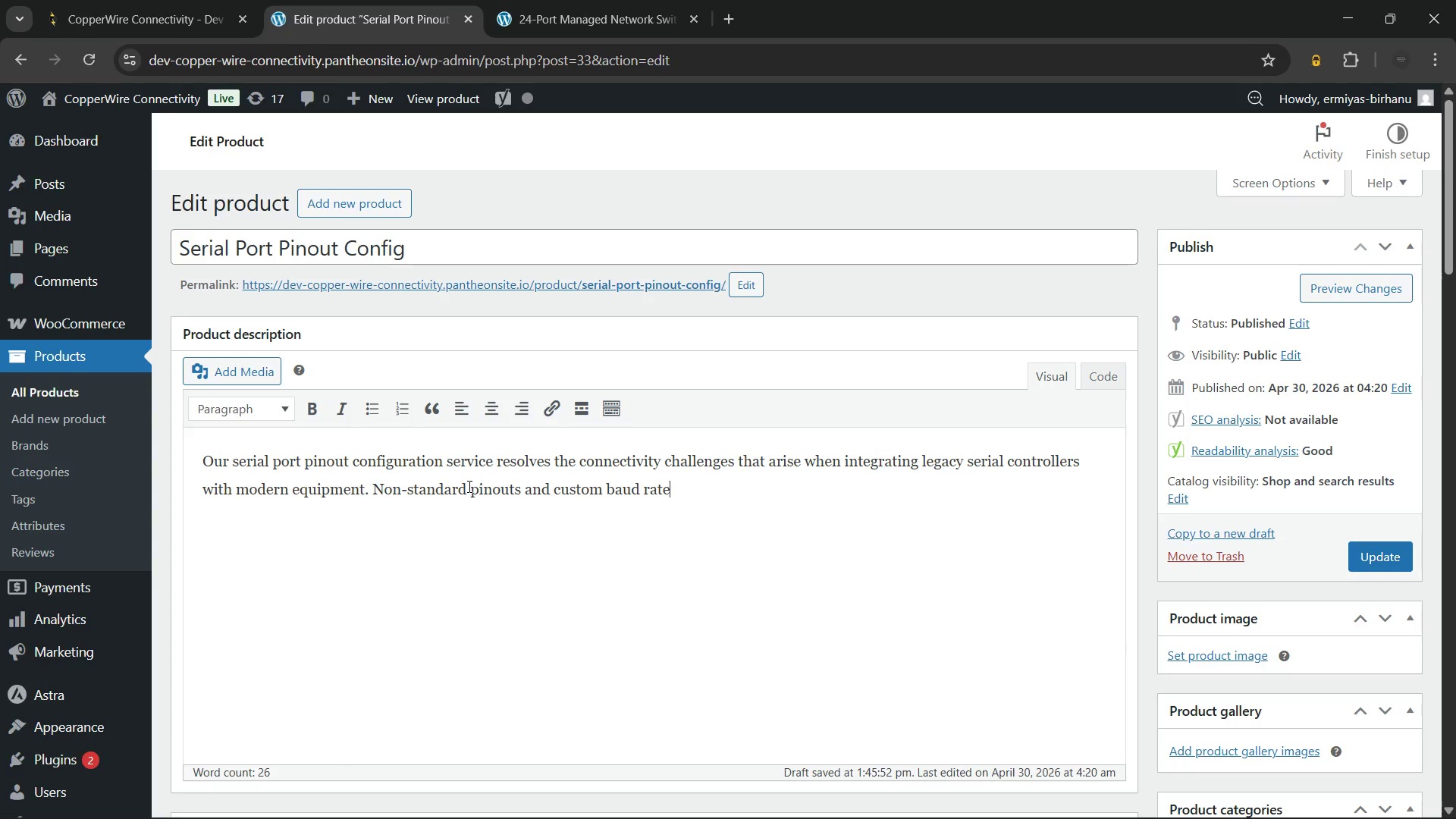 
type( requirements are a routine obstacle in industrial and legacy)
 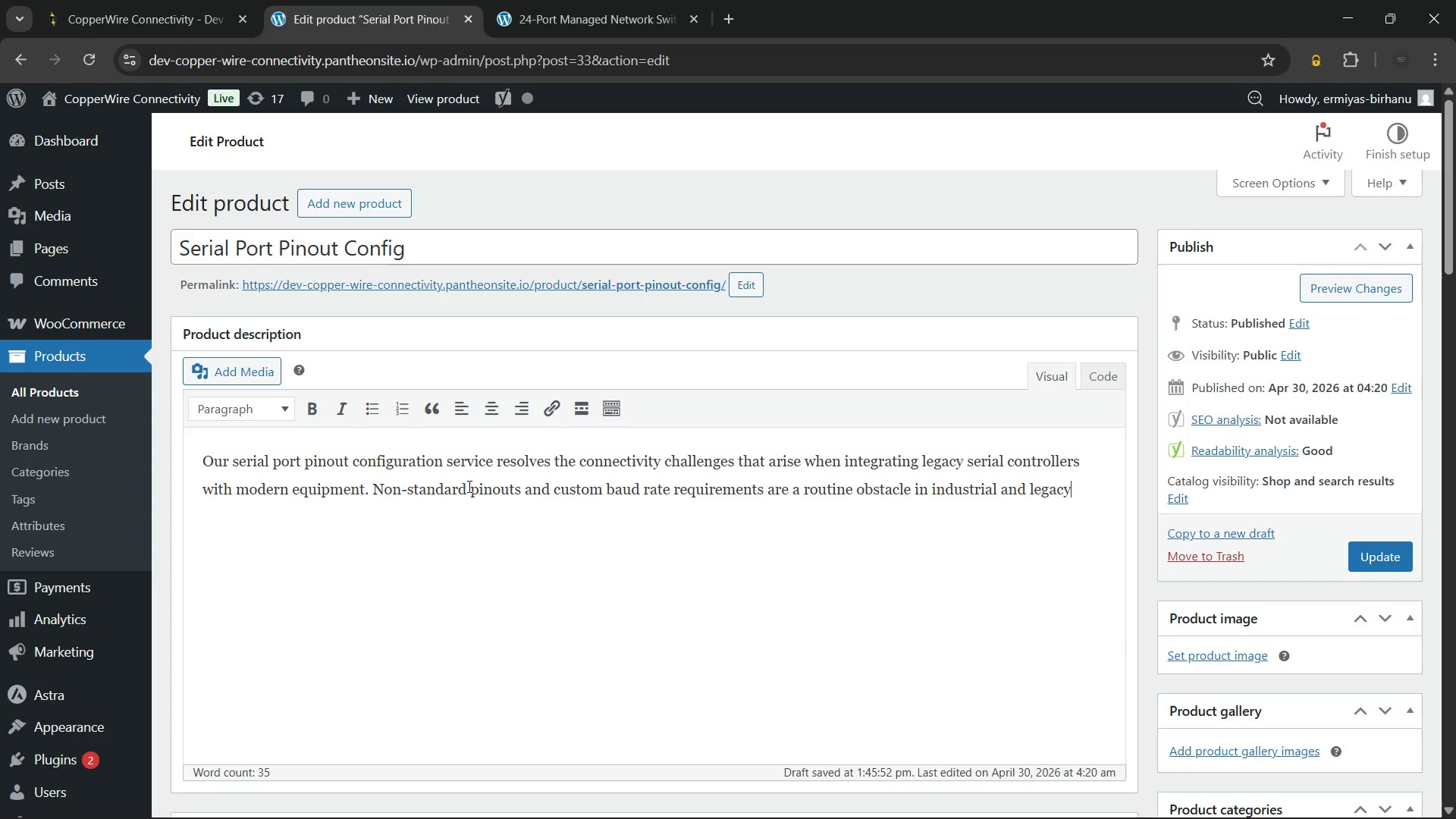 
wait(34.88)
 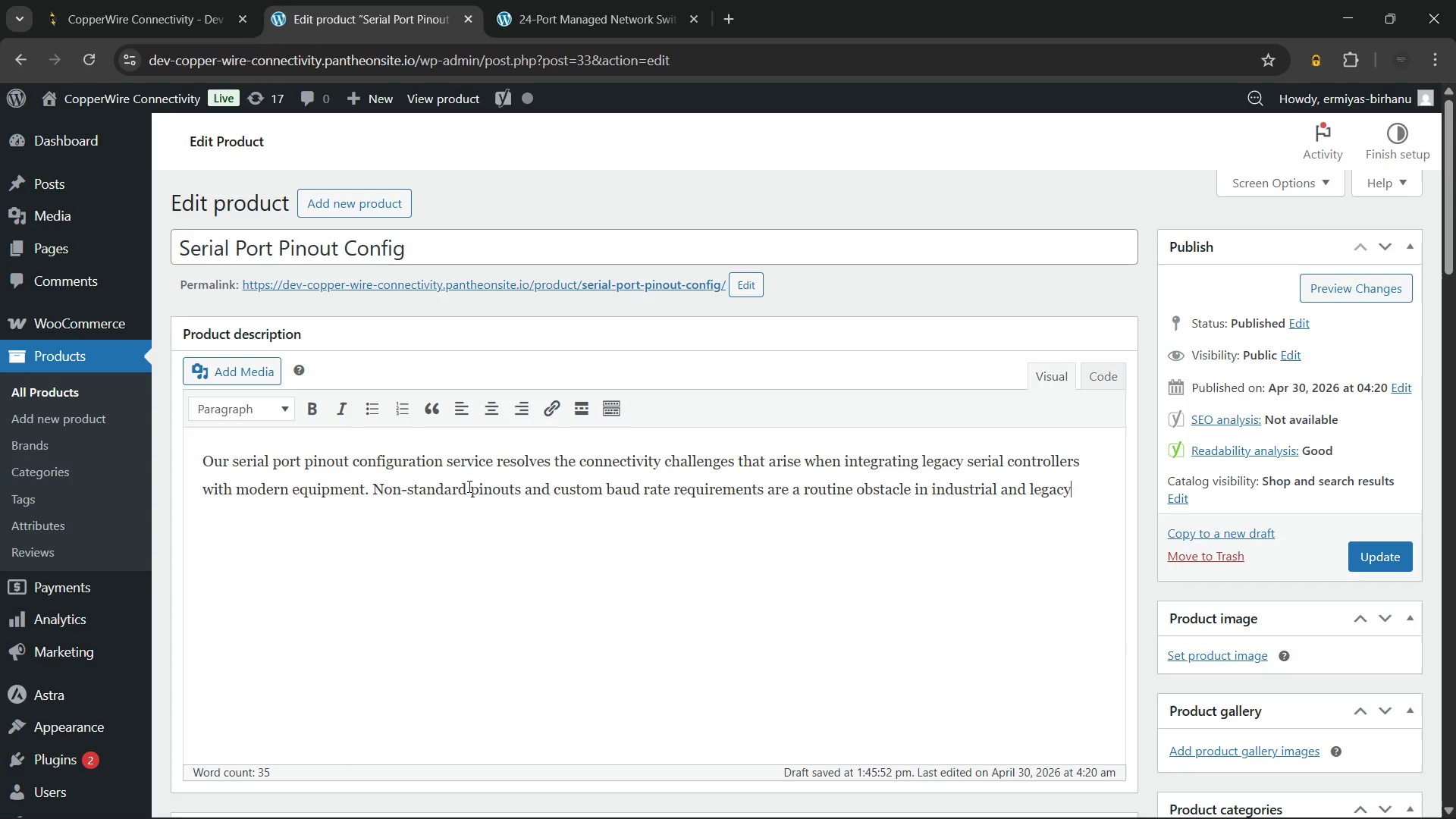 
type( IT environments. )
 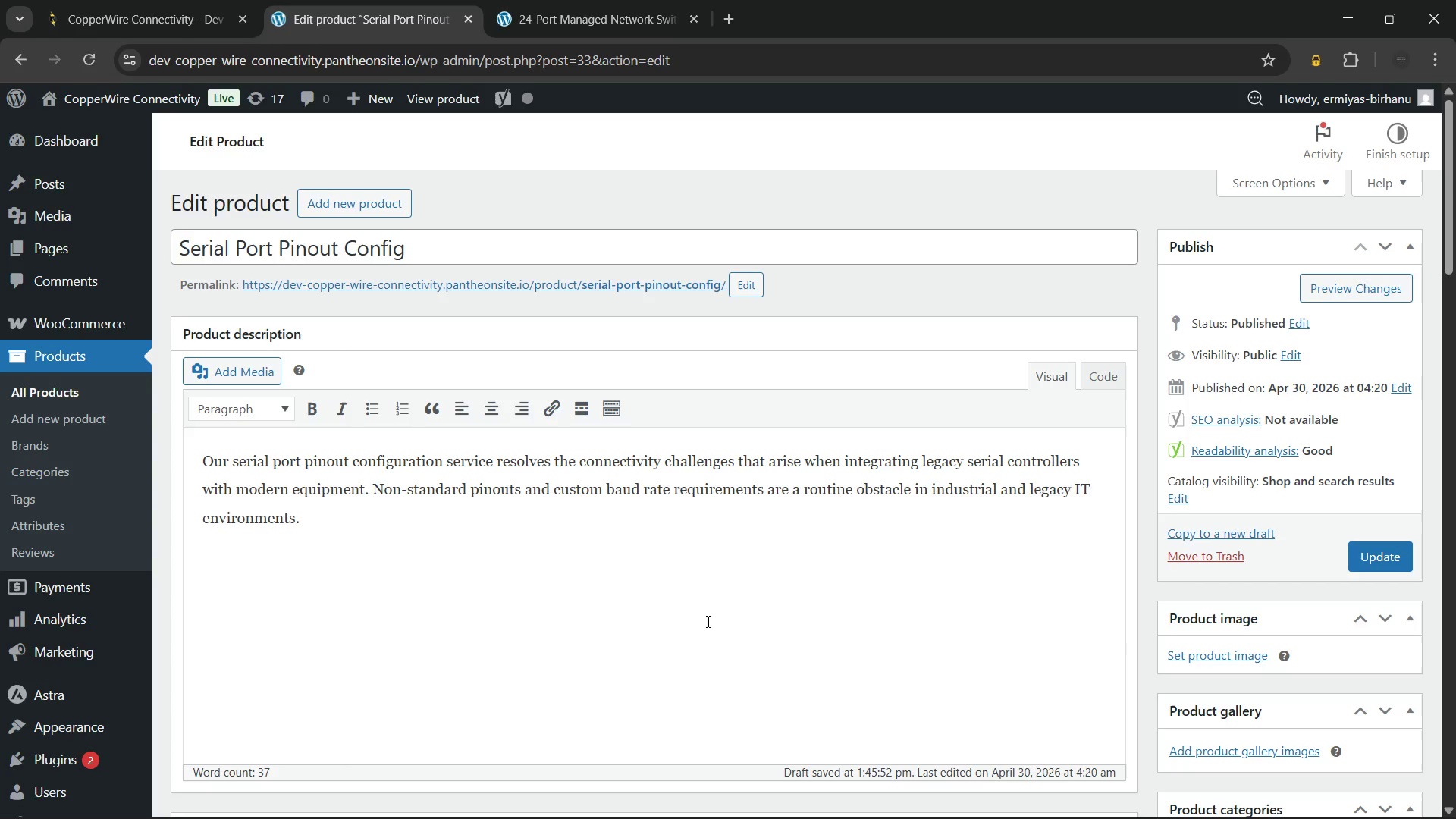 
wait(5.36)
 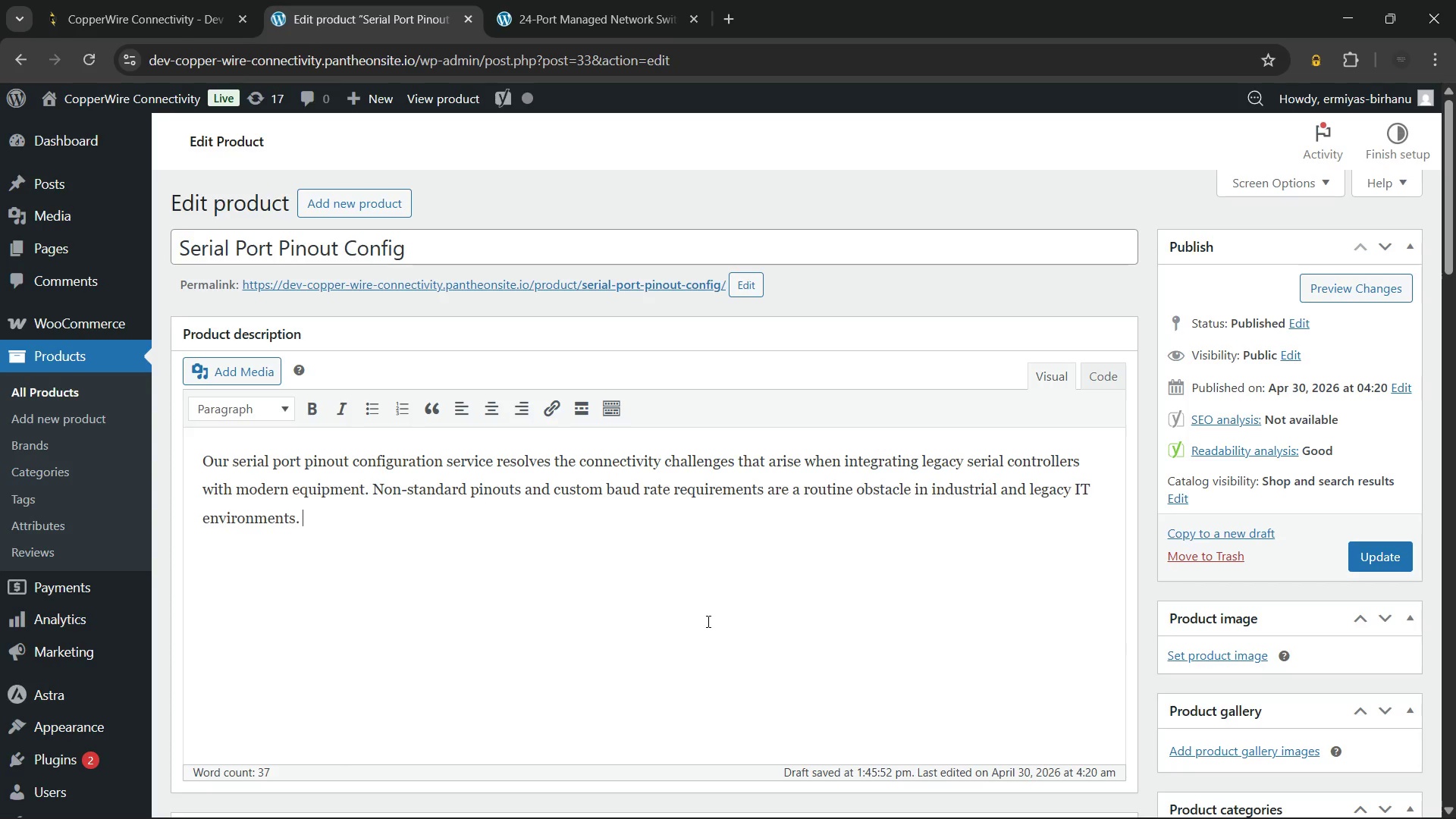 
type(This)
key(Backspace)
key(Backspace)
type(erefore, this serivce eliminates trial-and-error cabling.)
 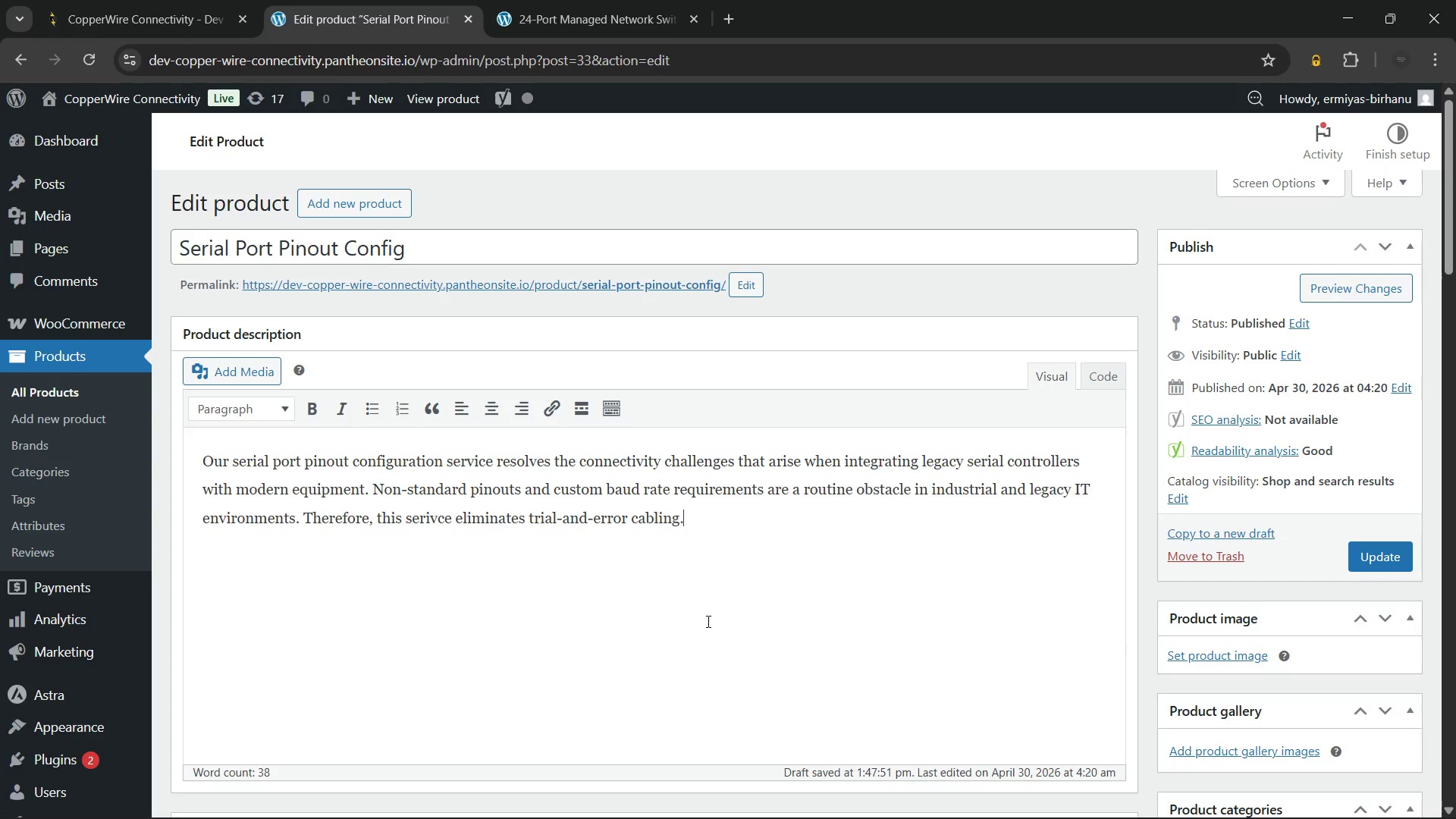 
key(Enter)
 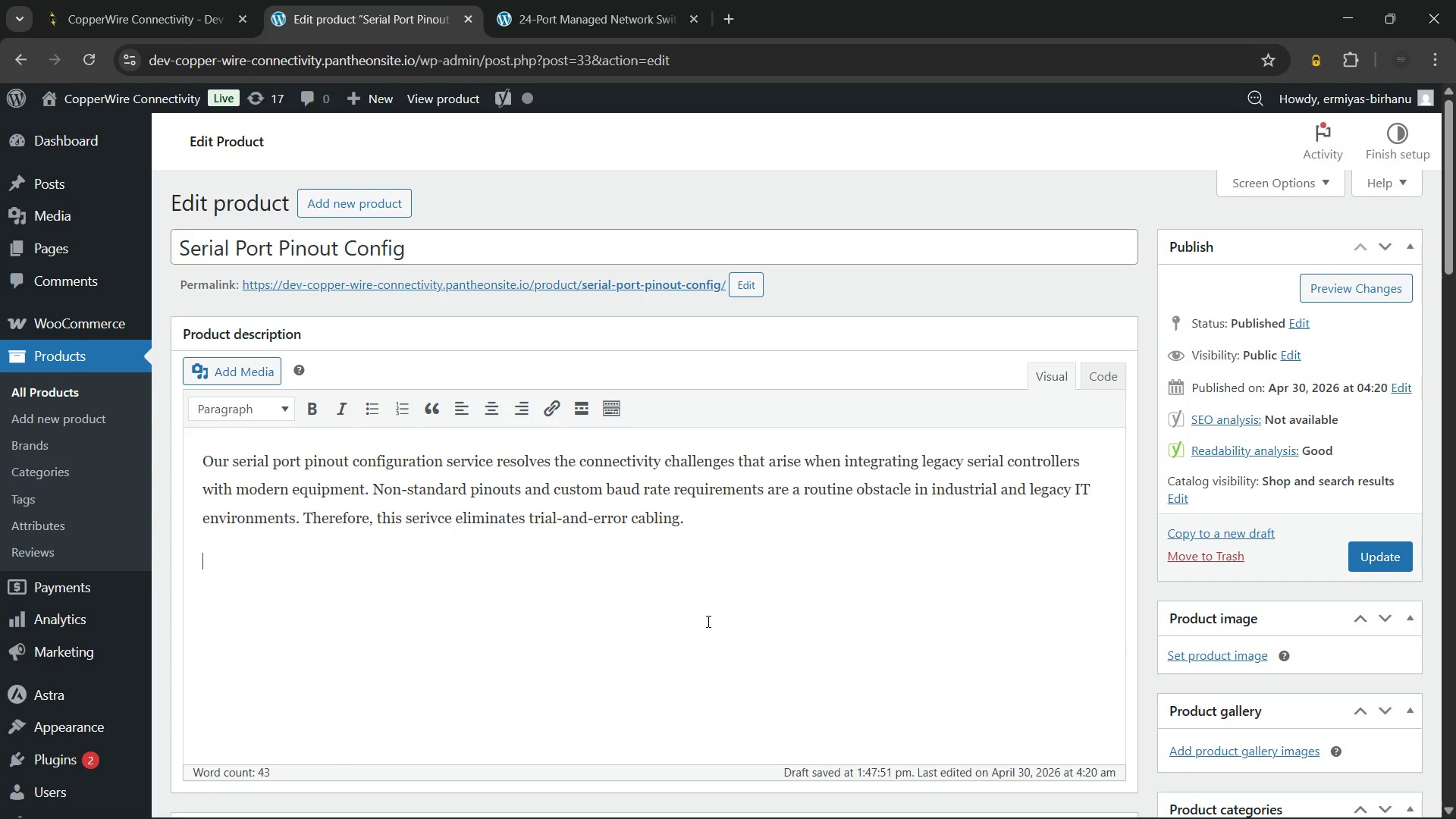 
type(Choosing our serial port pinout )
 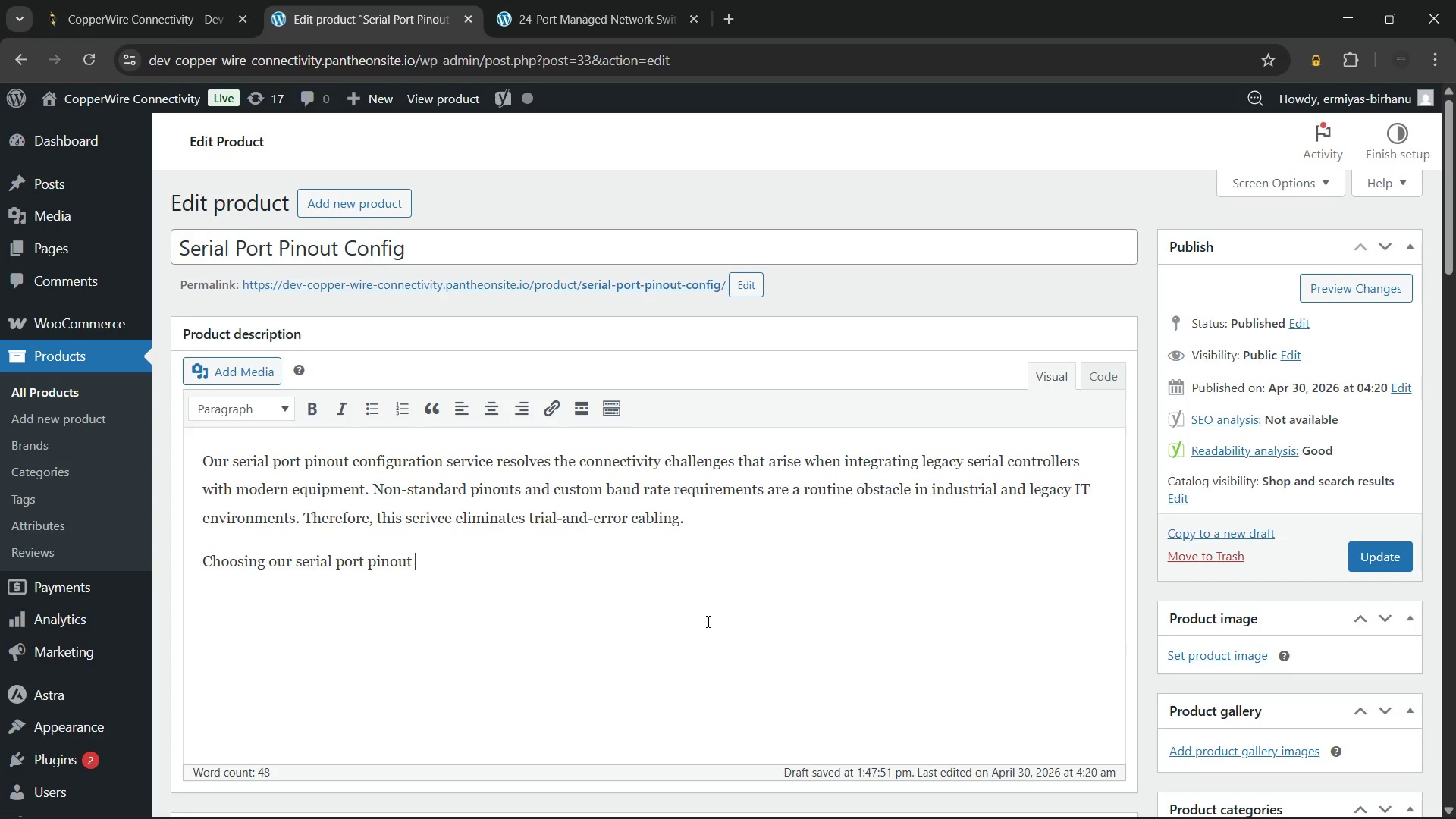 
wait(14.55)
 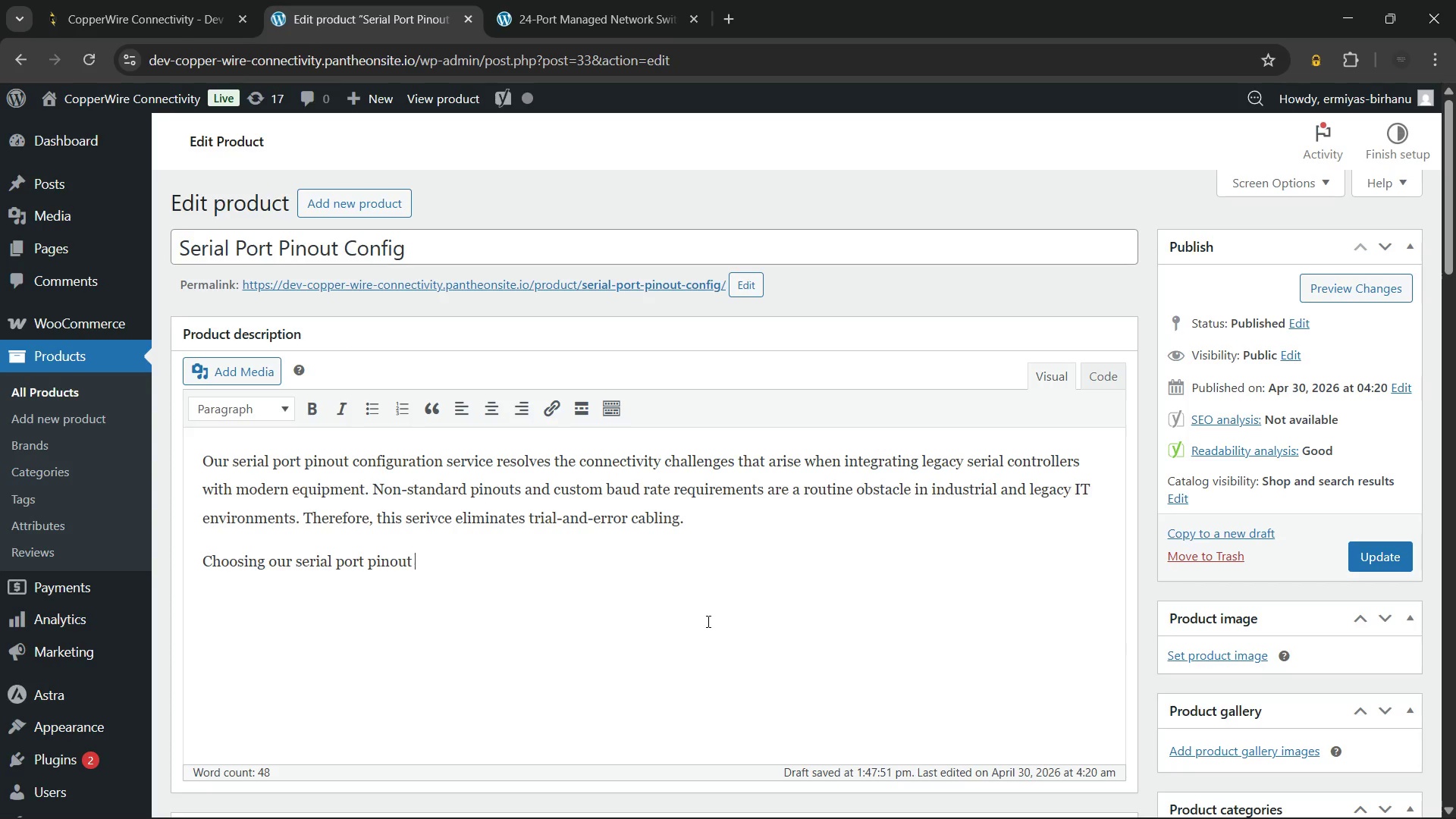 
type(configuration service service )
key(Backspace)
key(Backspace)
key(Backspace)
key(Backspace)
key(Backspace)
key(Backspace)
key(Backspace)
key(Backspace)
type(ensures that your specialized equipment communicates correctly from day one. We provide detailed documentation for every custom cable we build, so your team can maintain the connection for years to come.)
 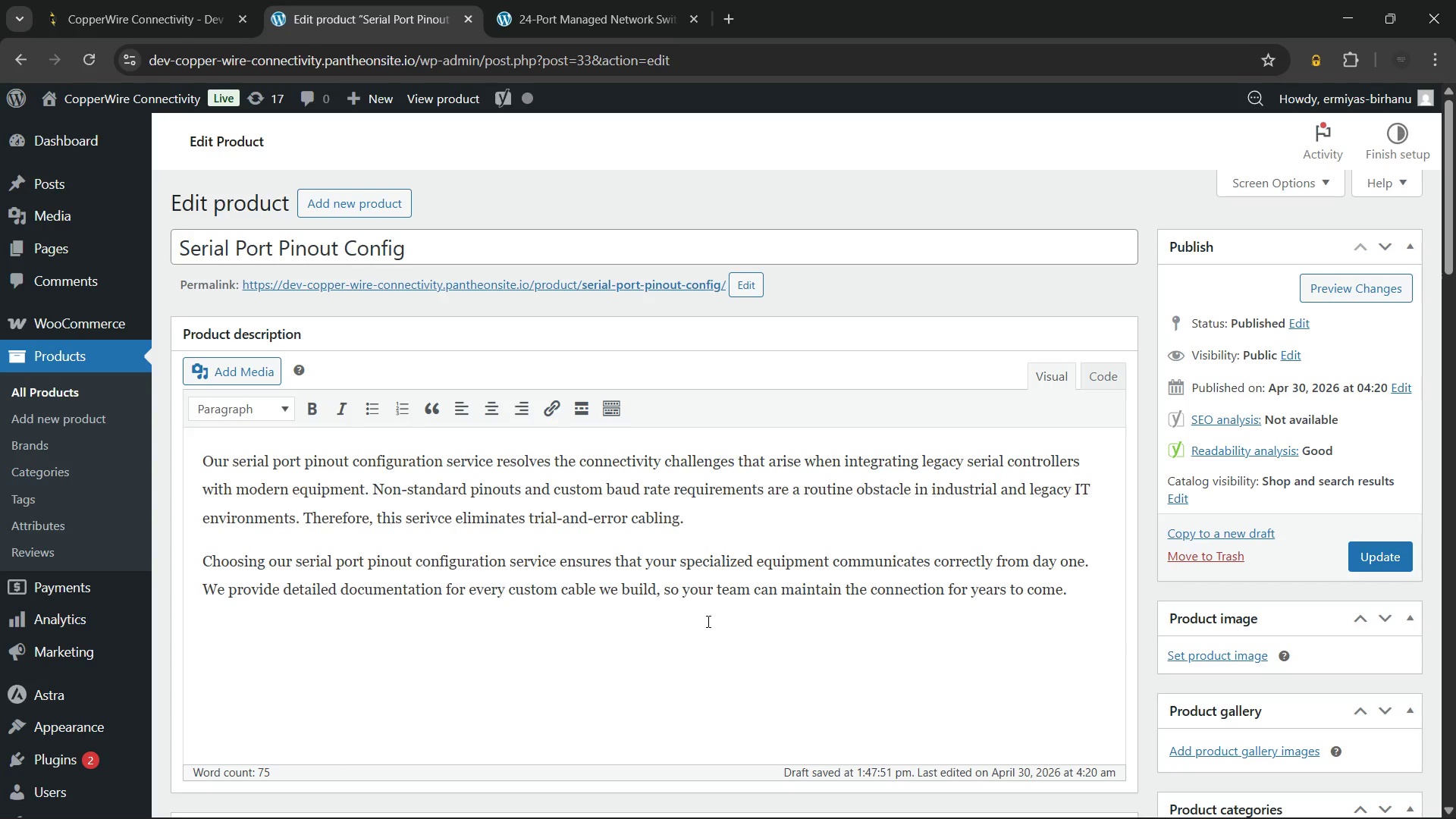 
key(Enter)
 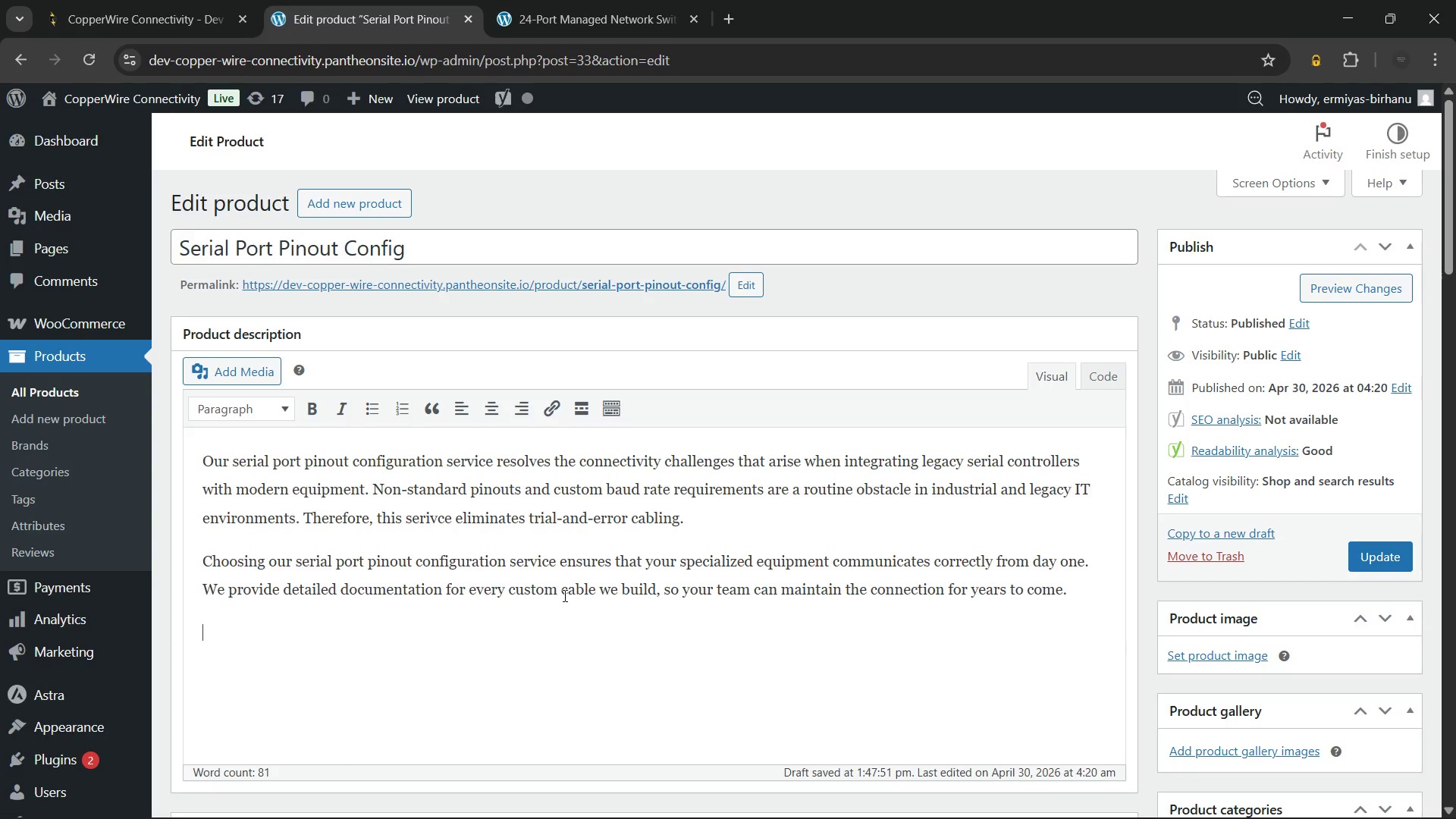 
wait(10.47)
 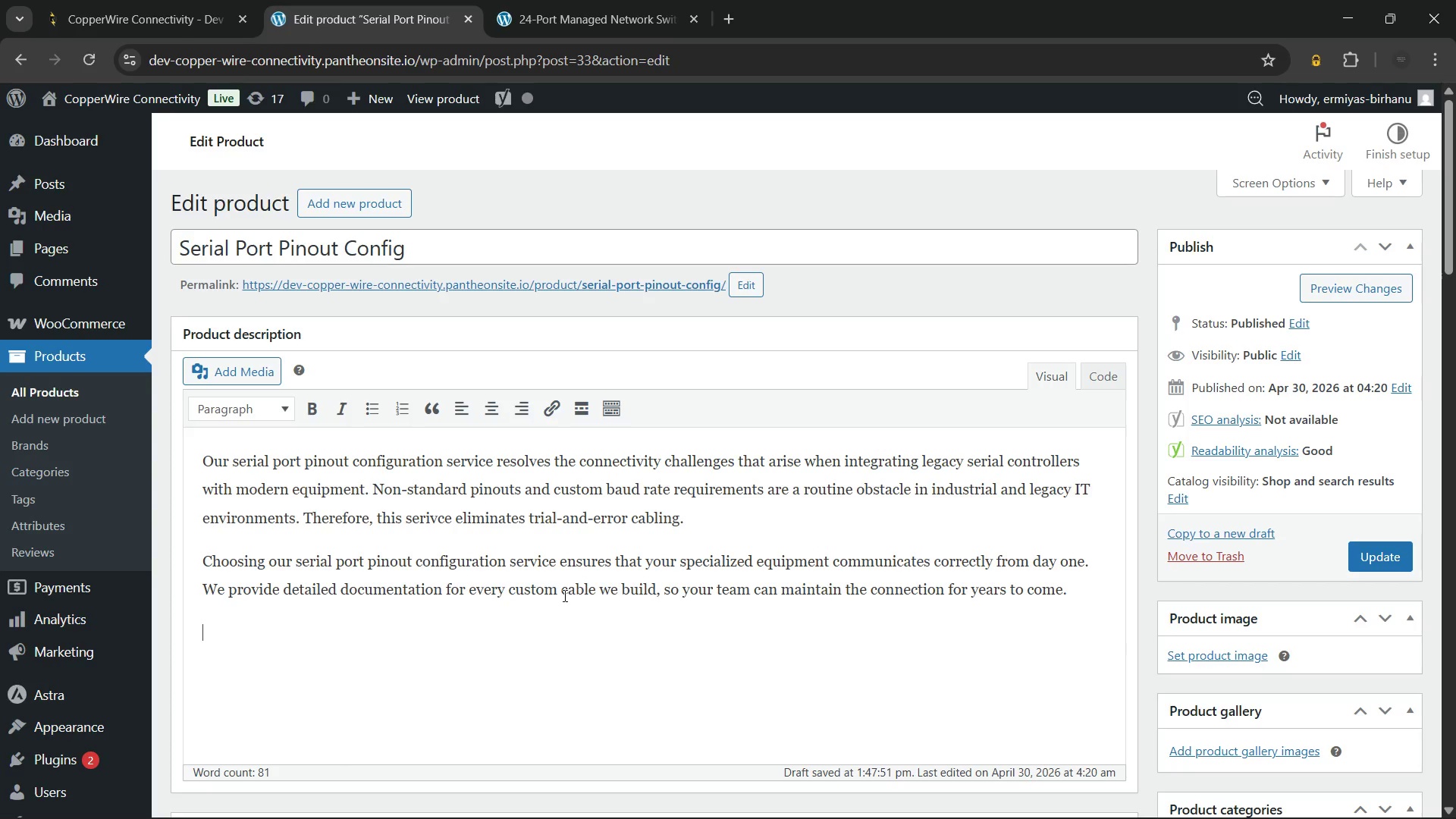 
left_click([249, 410])
 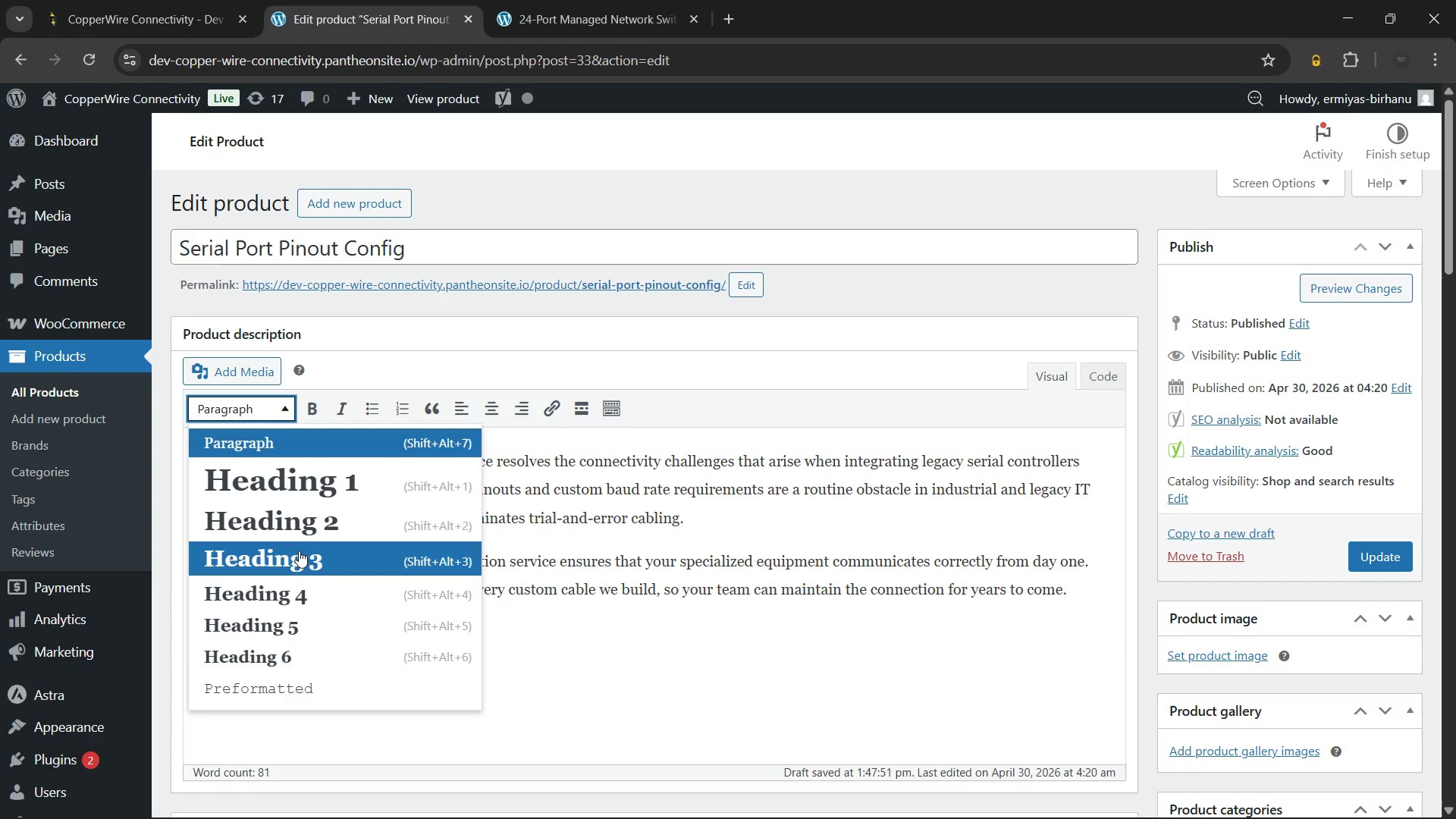 
left_click([299, 551])
 